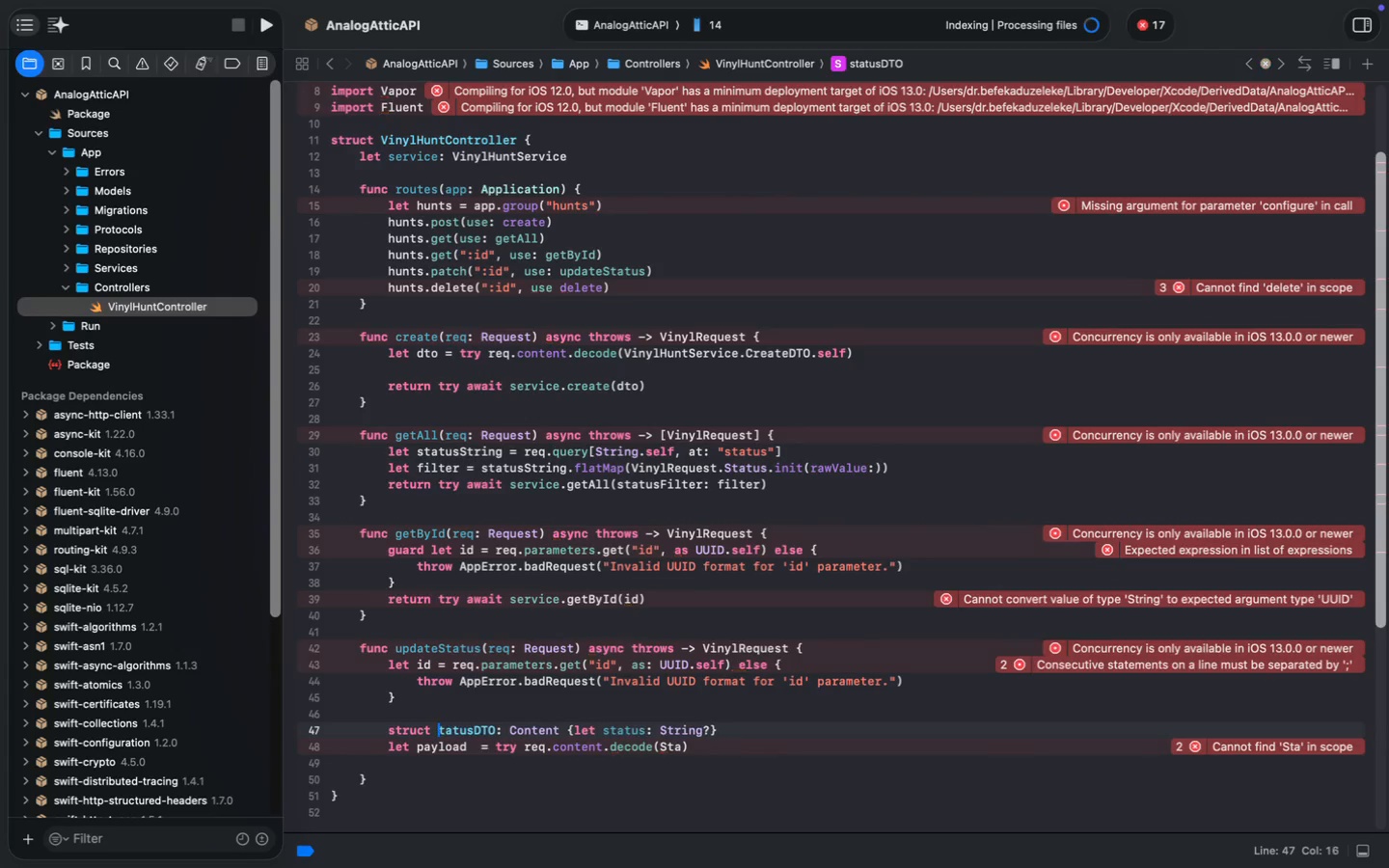 
key(Shift+S)
 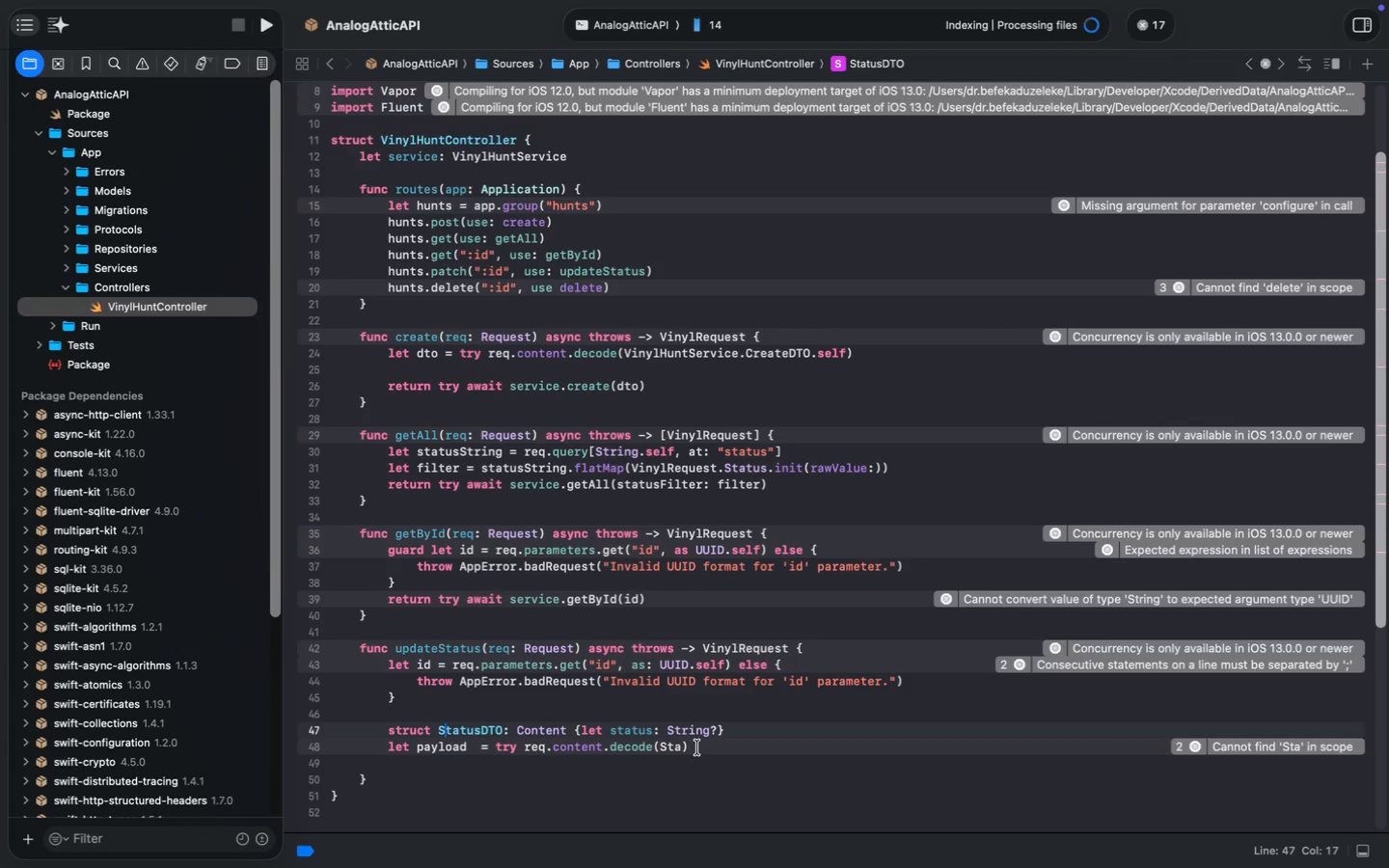 
left_click([680, 746])
 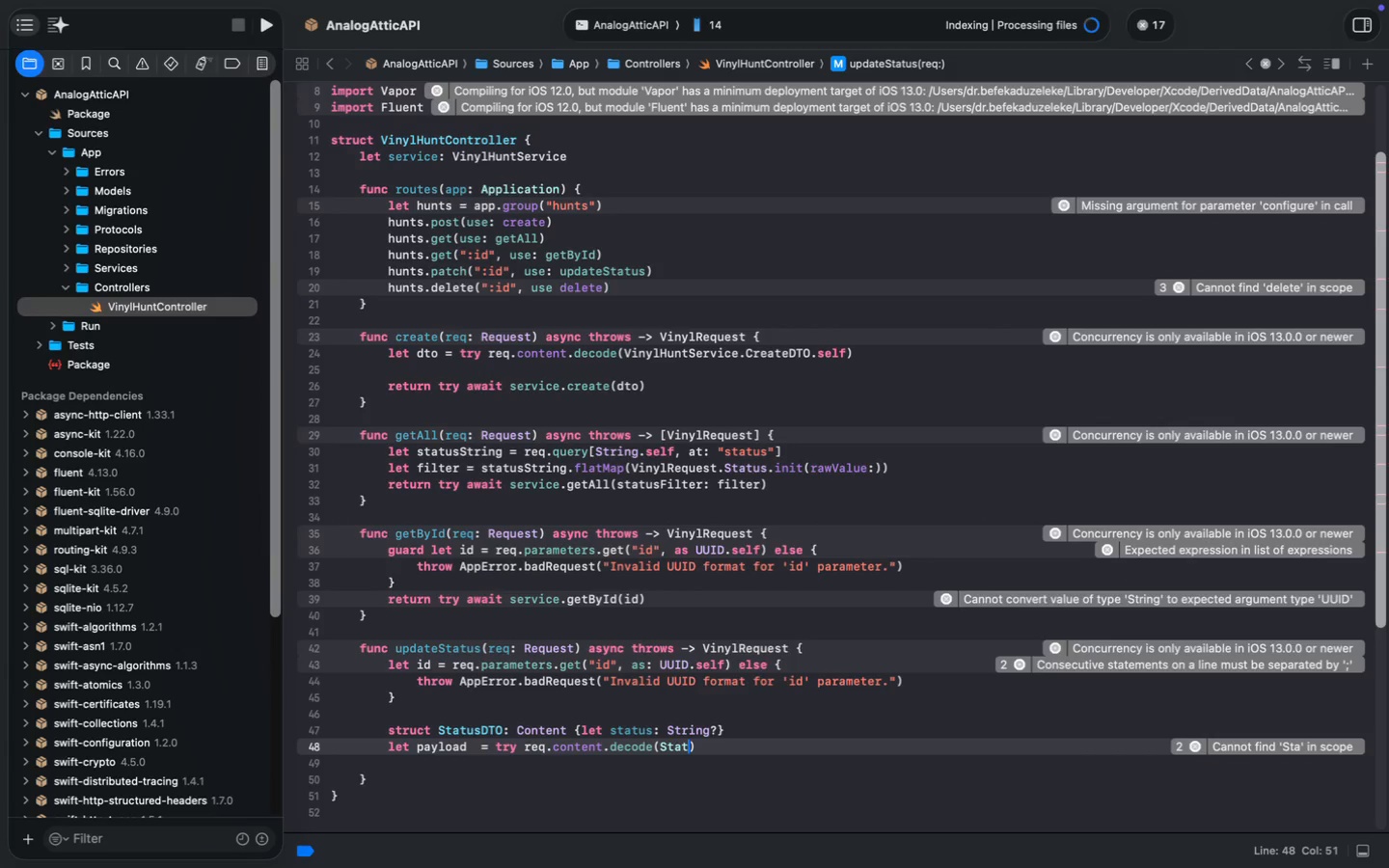 
type(tus)
 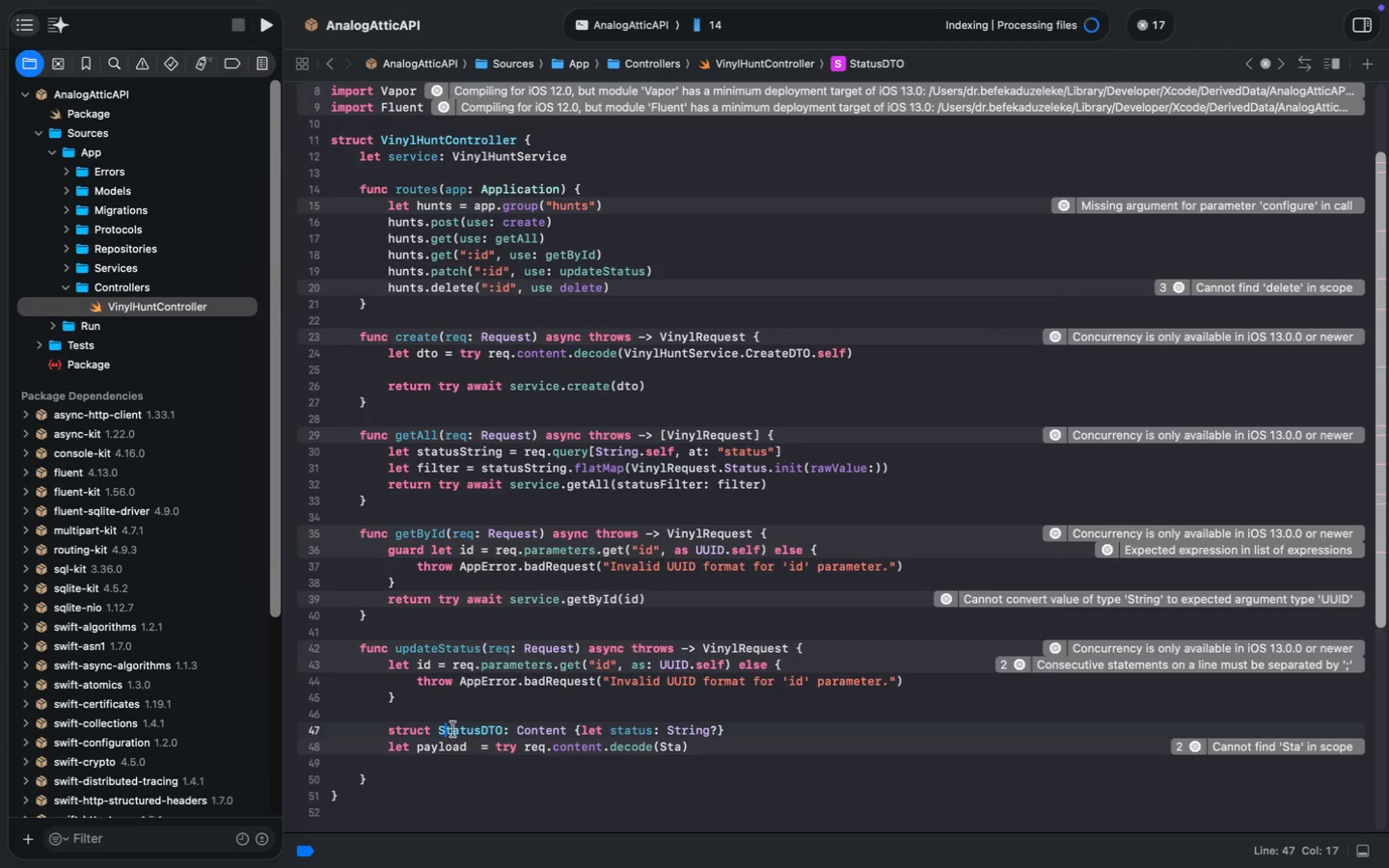 
key(ArrowDown)
 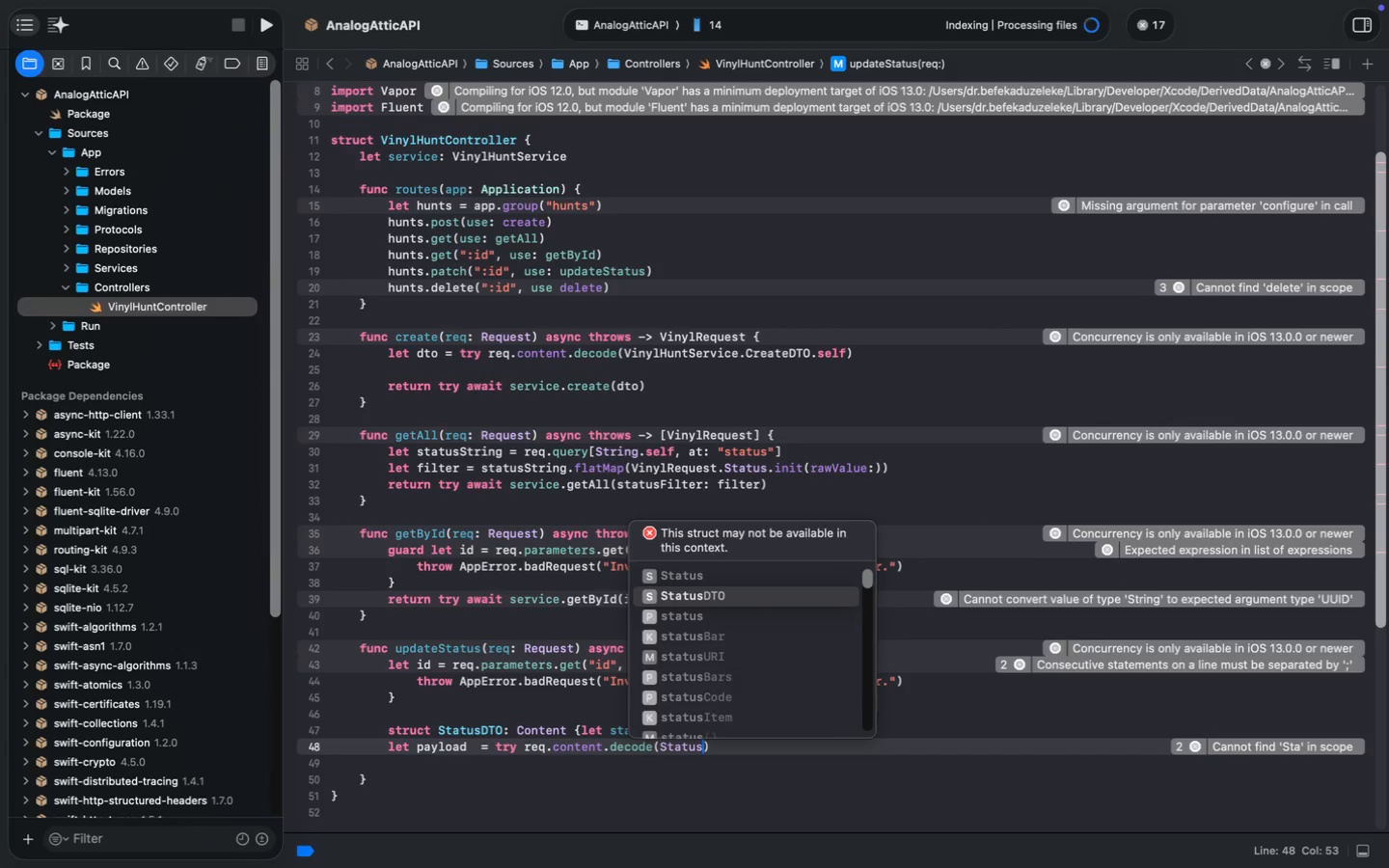 
key(Enter)
 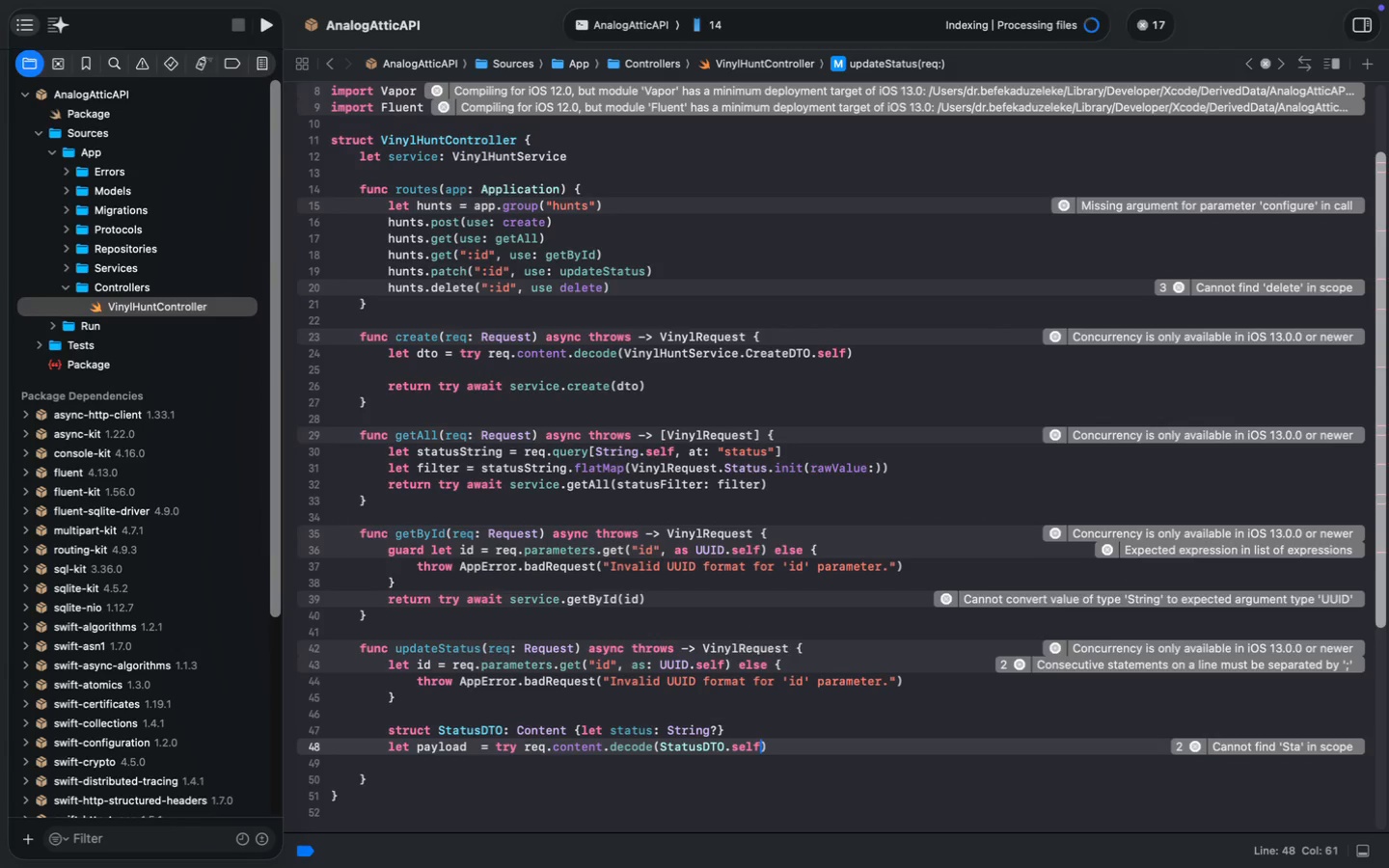 
type(.self)
key(Escape)
 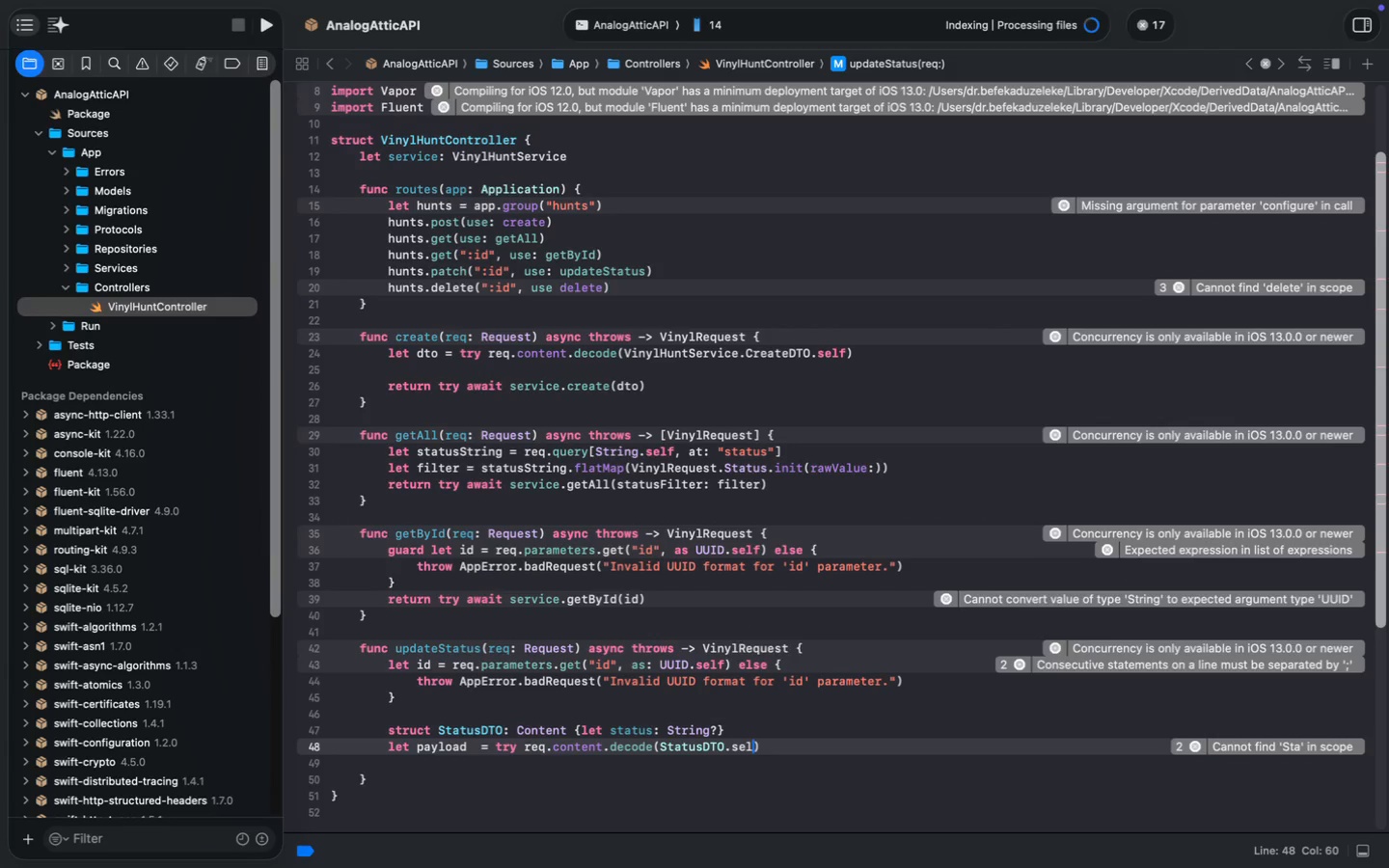 
key(ArrowRight)
 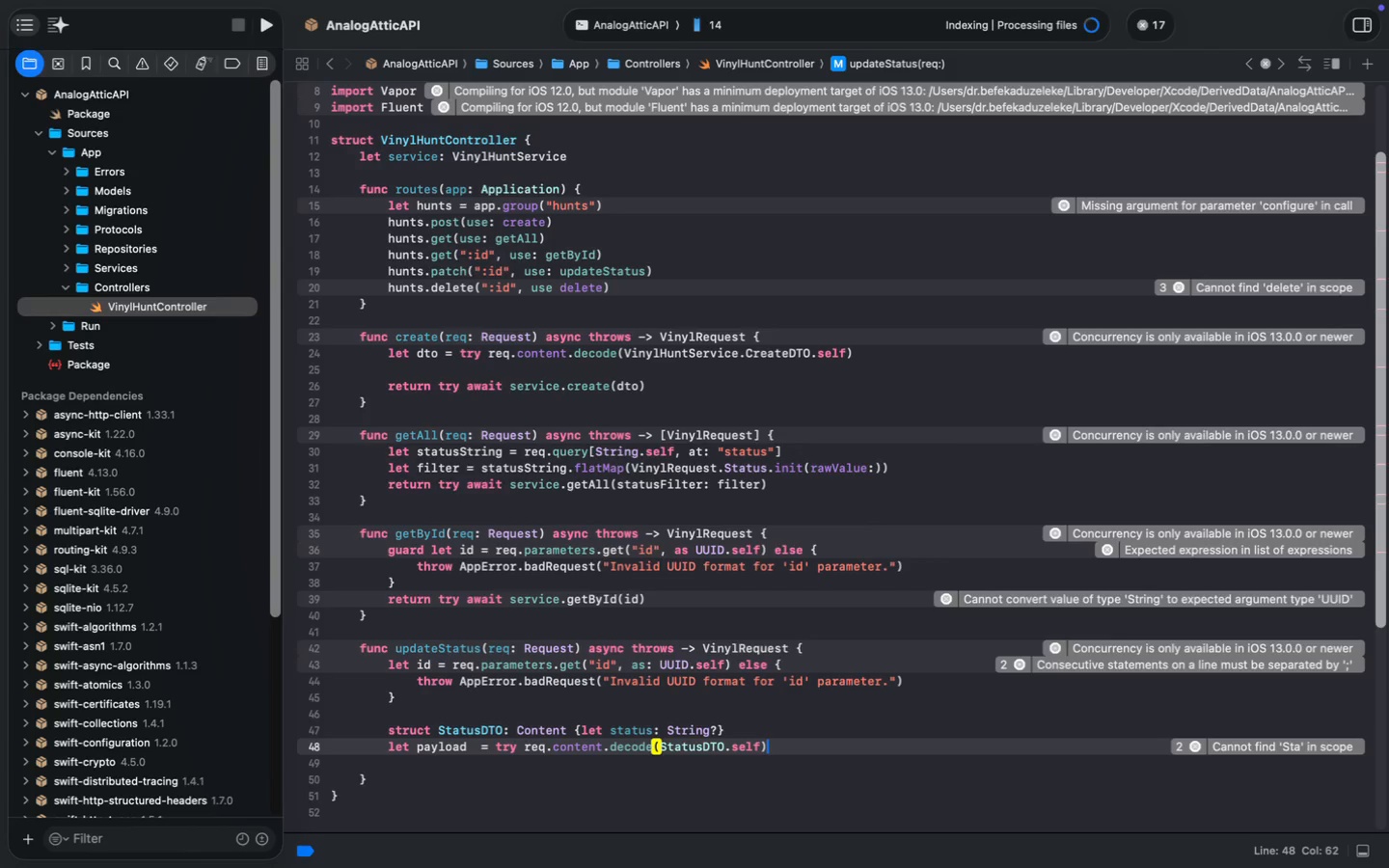 
key(Enter)
 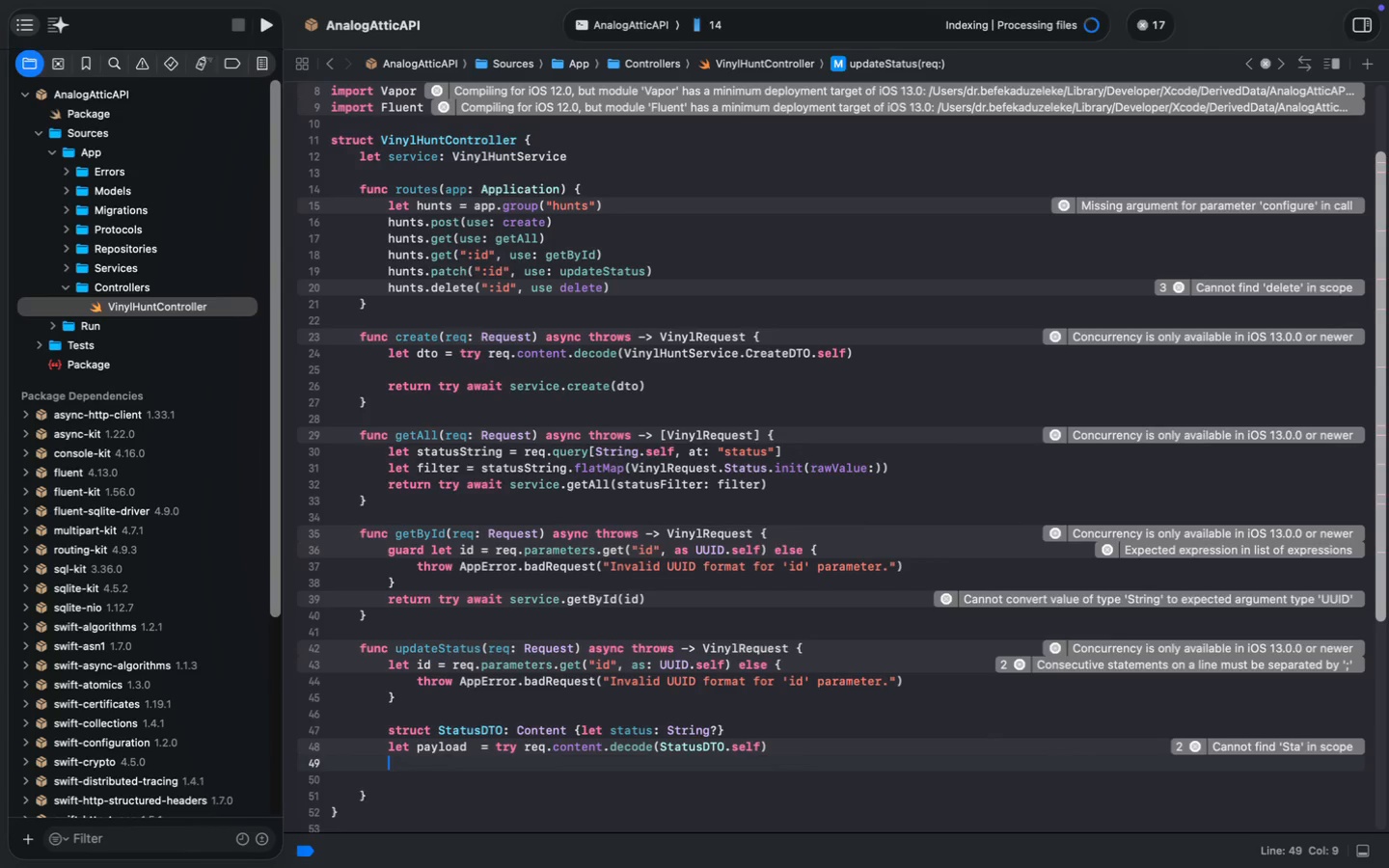 
key(Enter)
 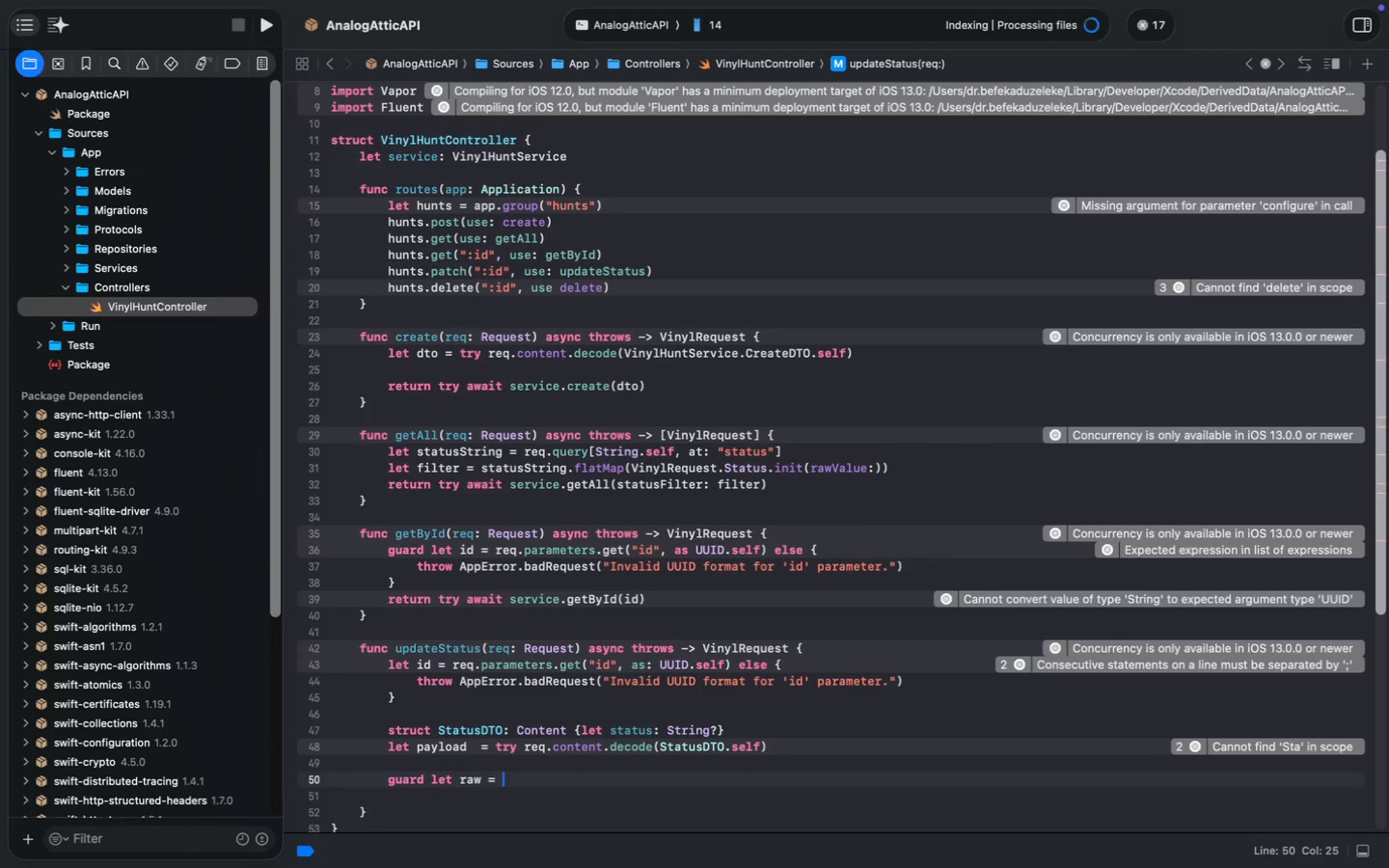 
type(guard let raw = paylao)
key(Backspace)
type(a)
key(Backspace)
key(Backspace)
type(oad.sta)
 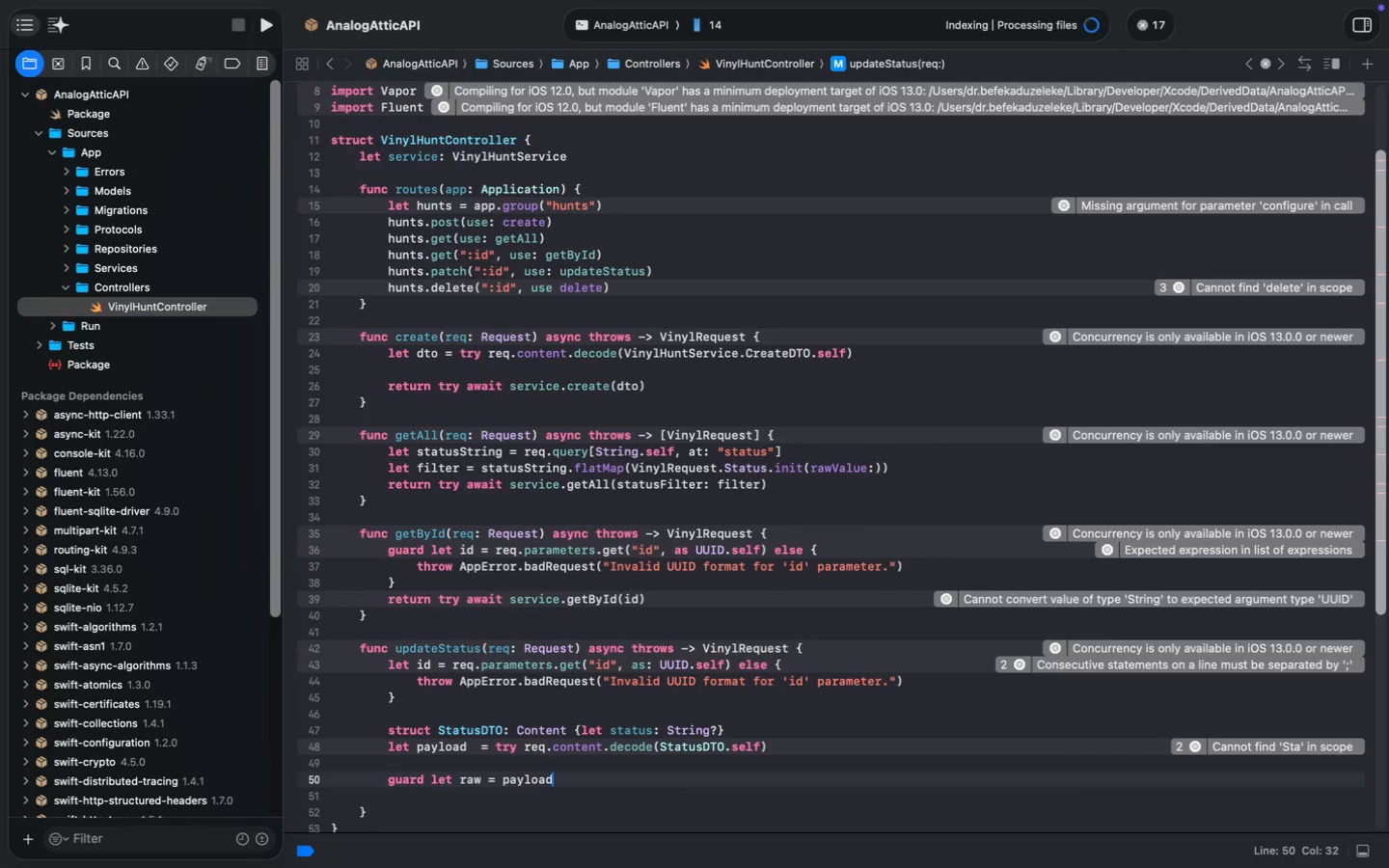 
key(Enter)
 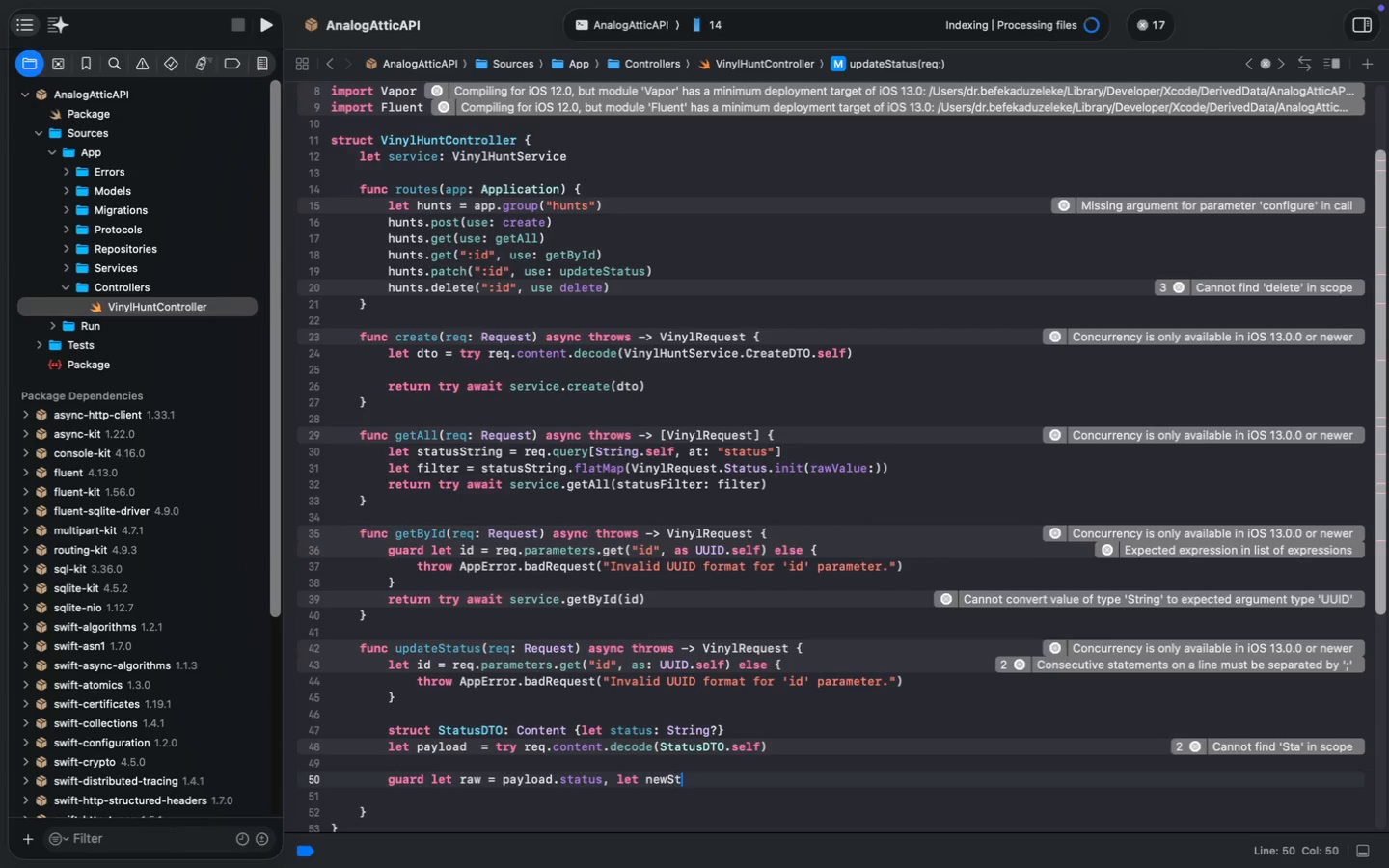 
type(, let newStatus )
key(Backspace)
type( = B)
key(Backspace)
type(VinylRequest)
 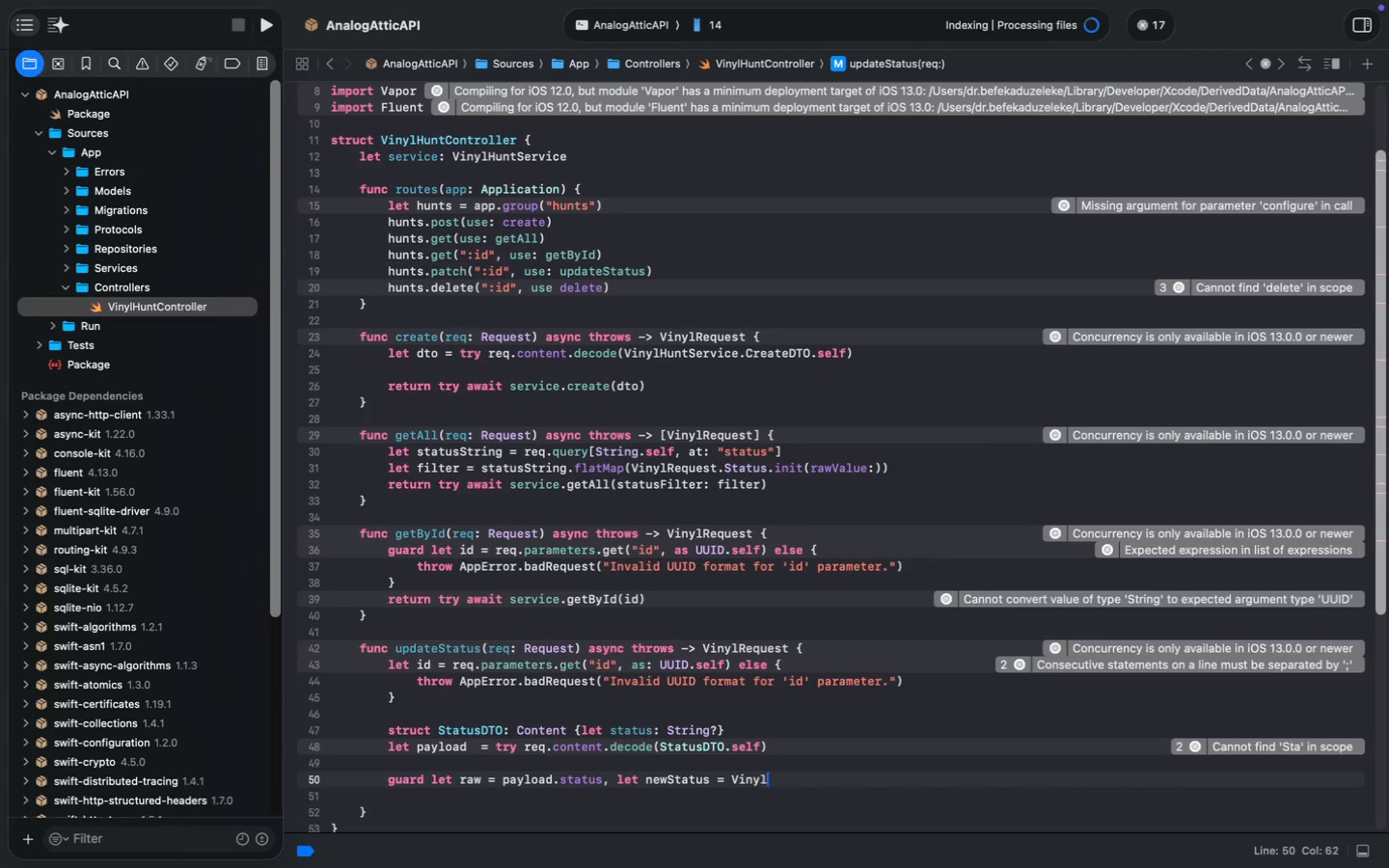 
key(Enter)
 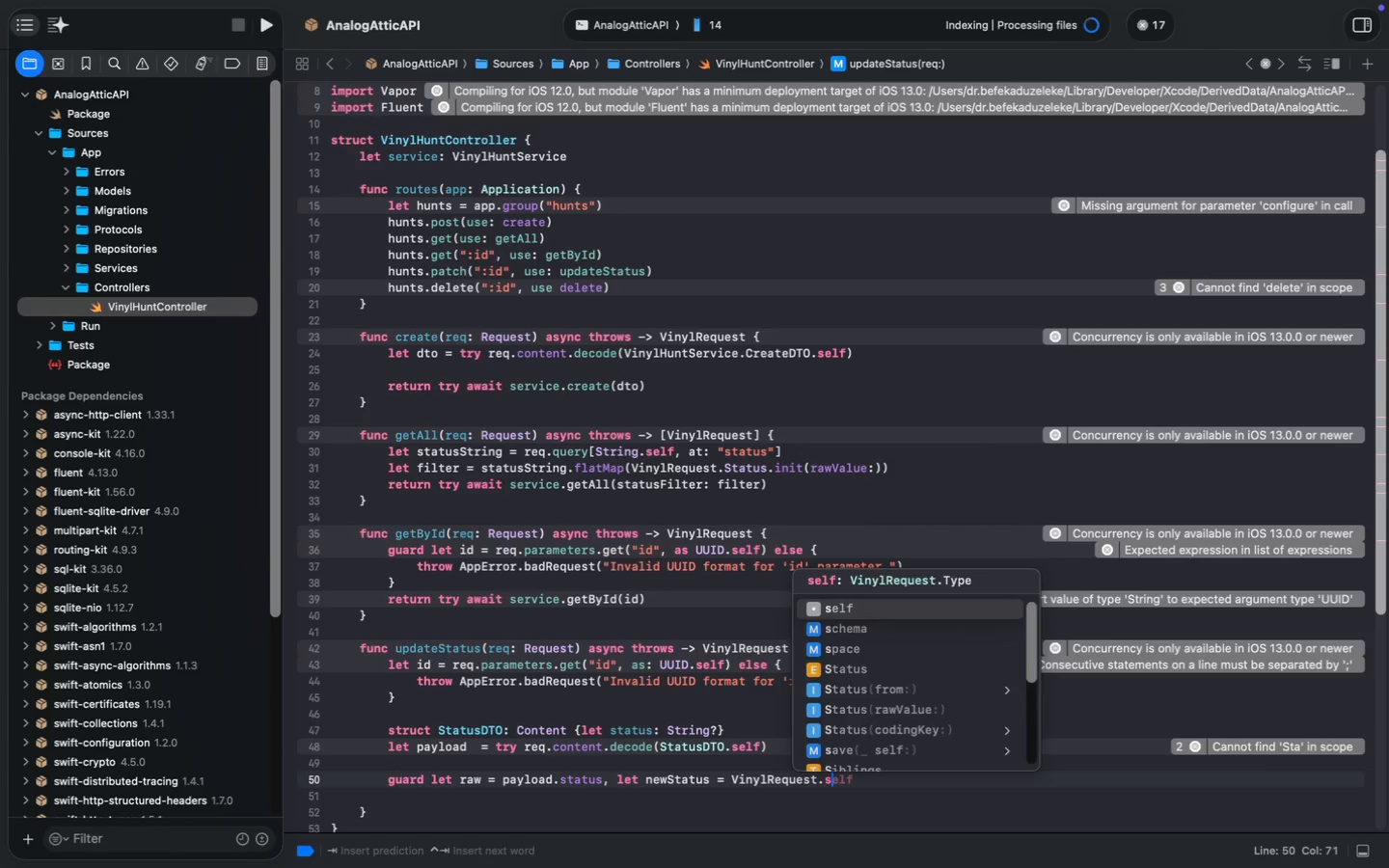 
type(.s)
key(Backspace)
type(Sta)
 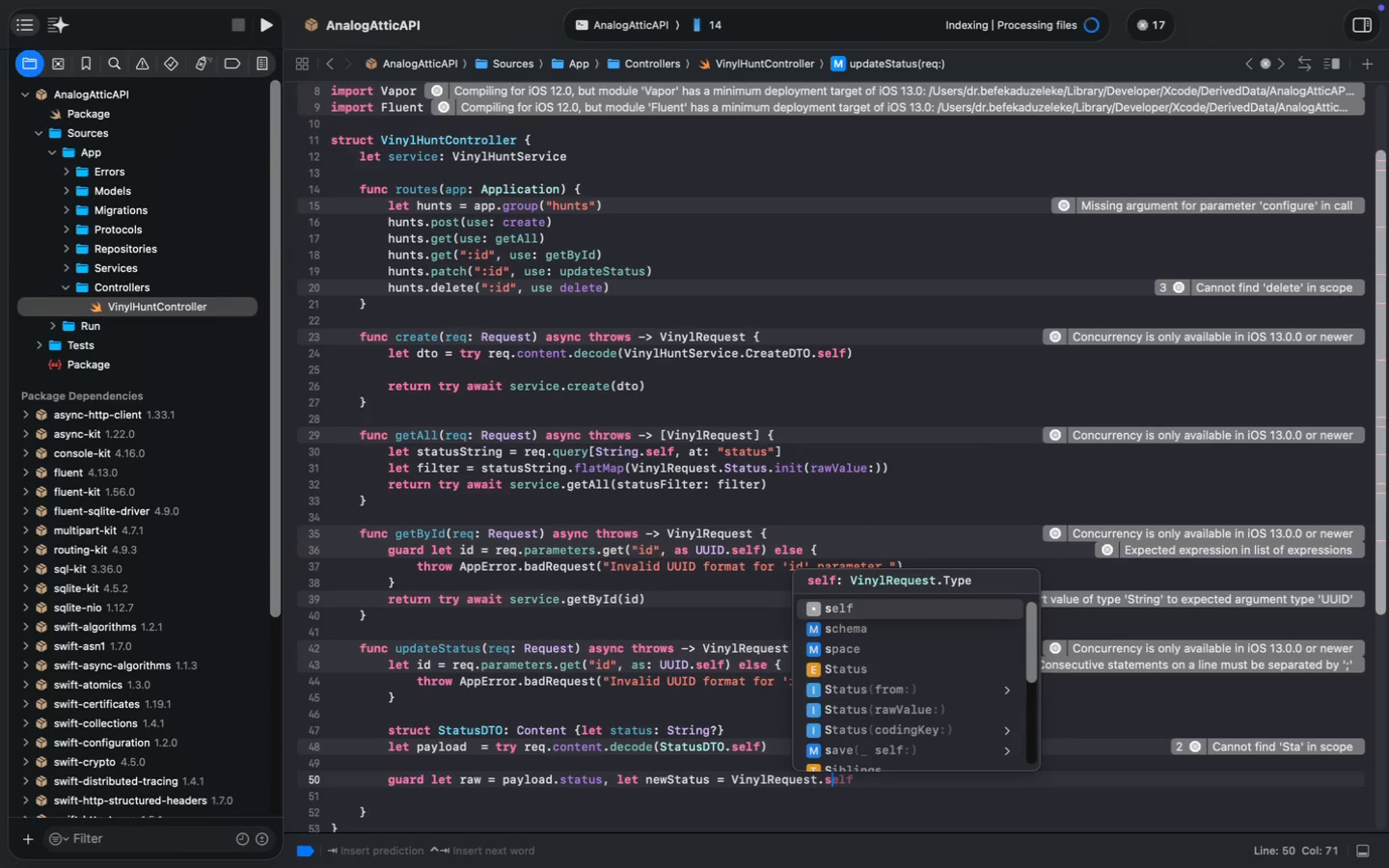 
key(Enter)
 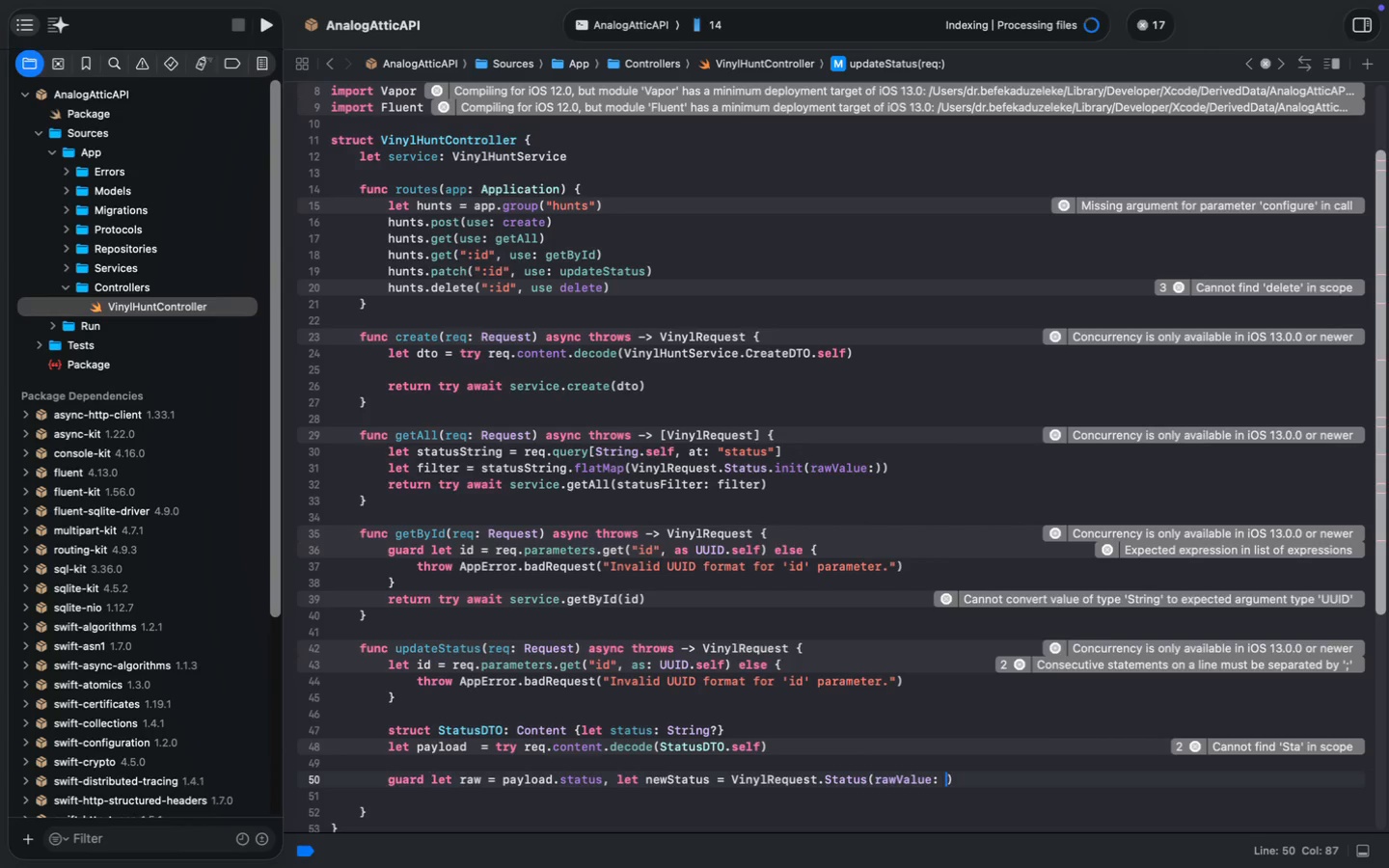 
type((raw)
key(Tab)
key(Tab)
key(Backspace)
key(Backspace)
type(raw)
 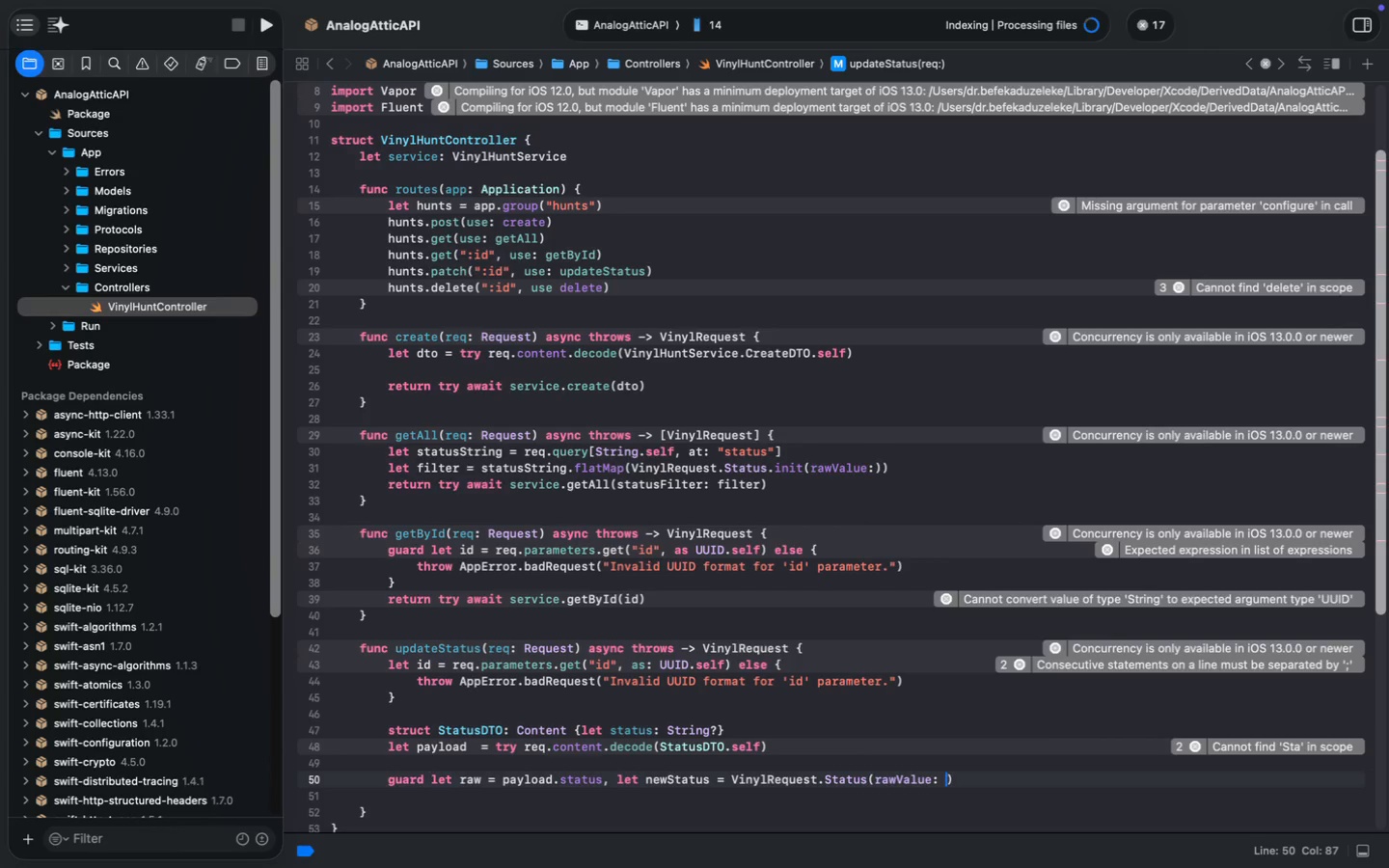 
key(ArrowRight)
 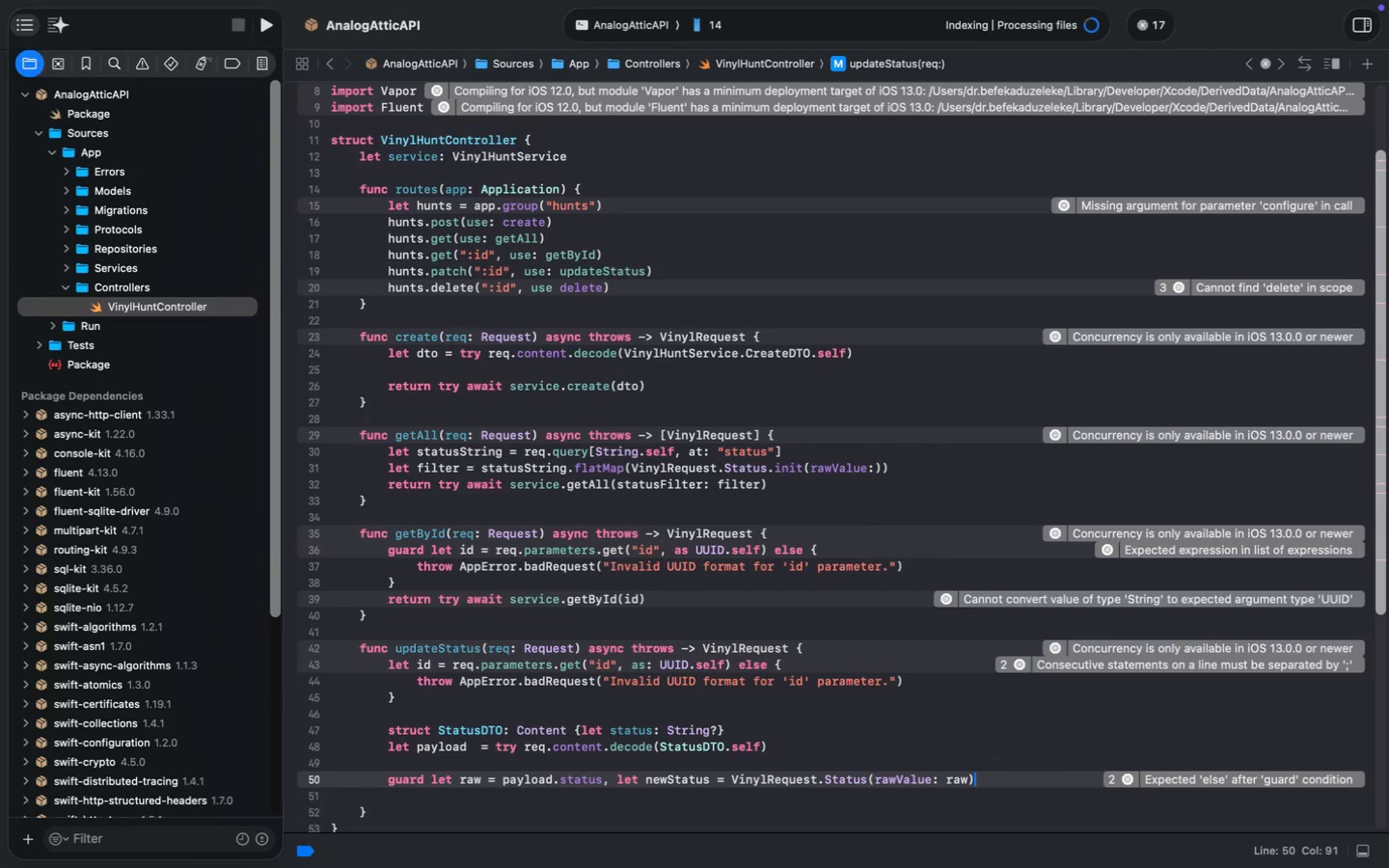 
type( else {)
 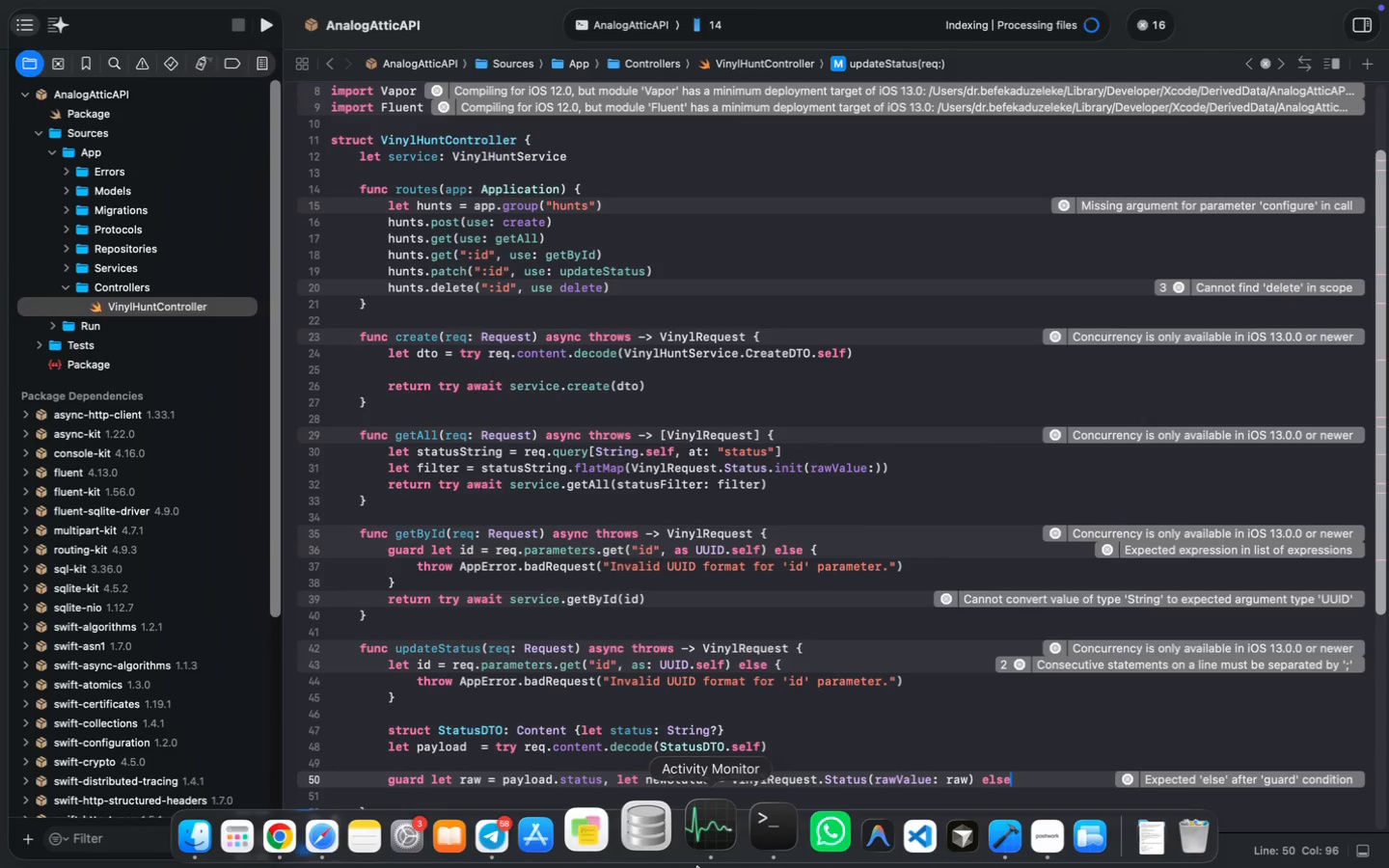 
key(Enter)
 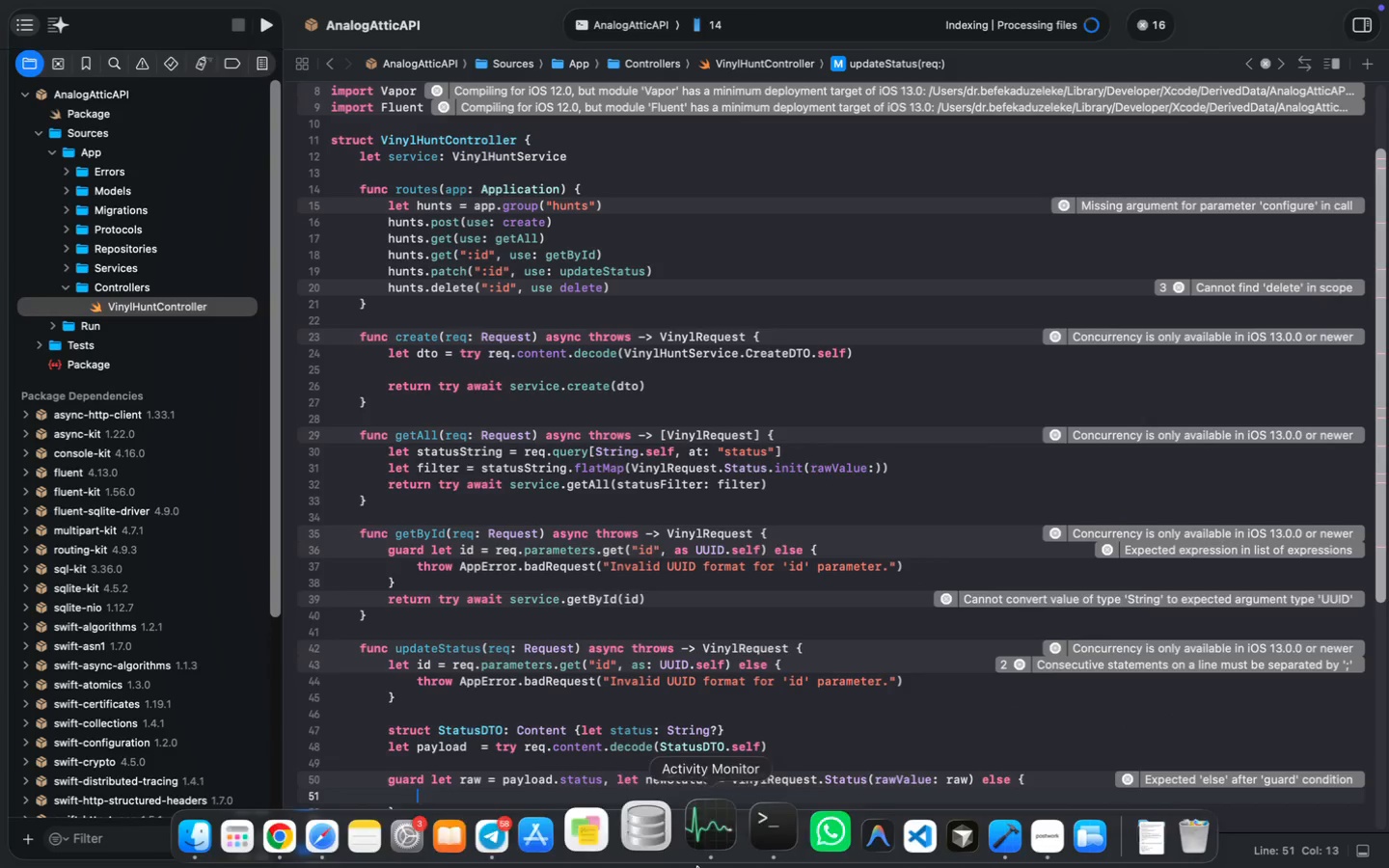 
scroll: coordinate [885, 607], scroll_direction: down, amount: 9.0
 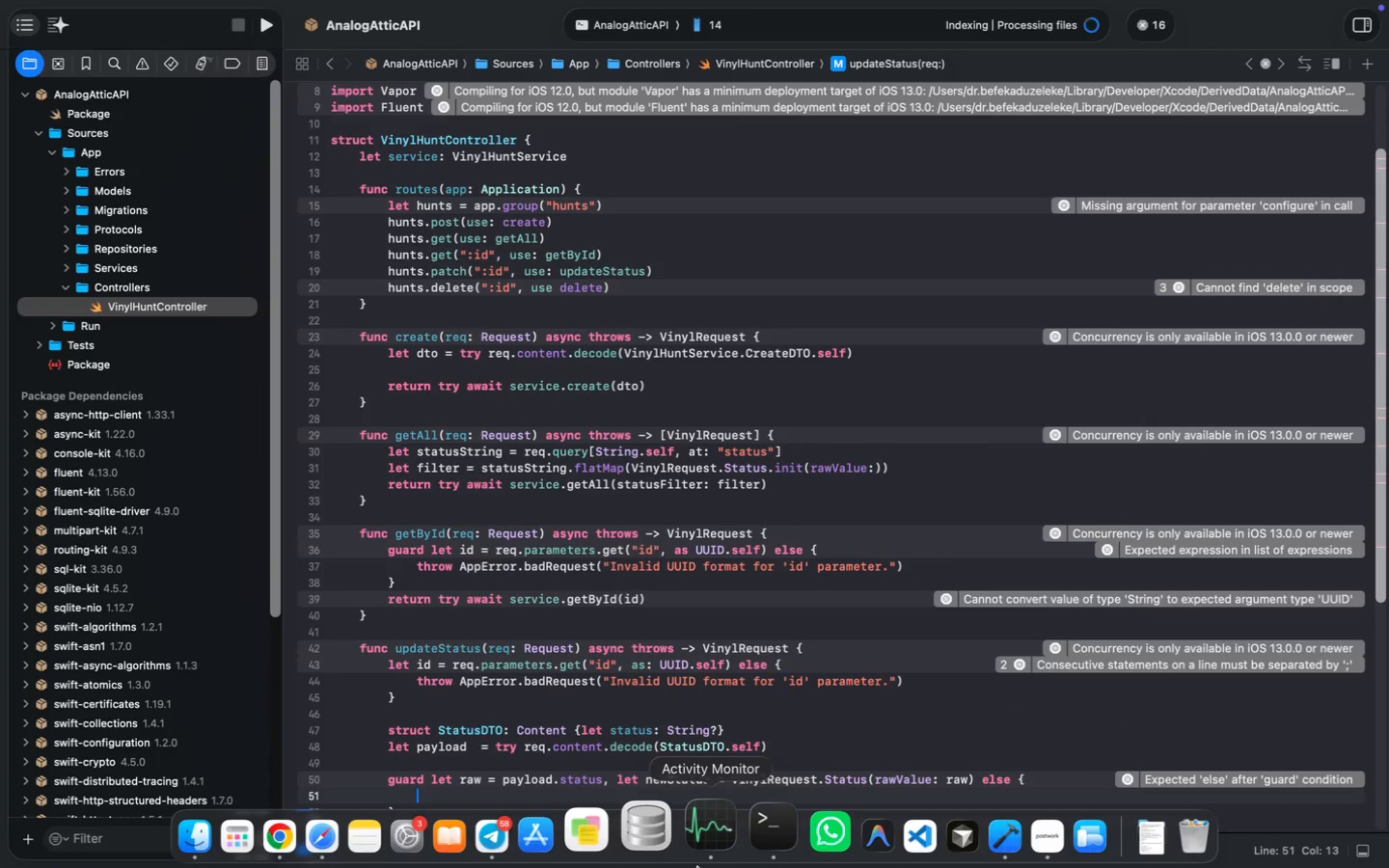 
type(throw AppError.ba)
 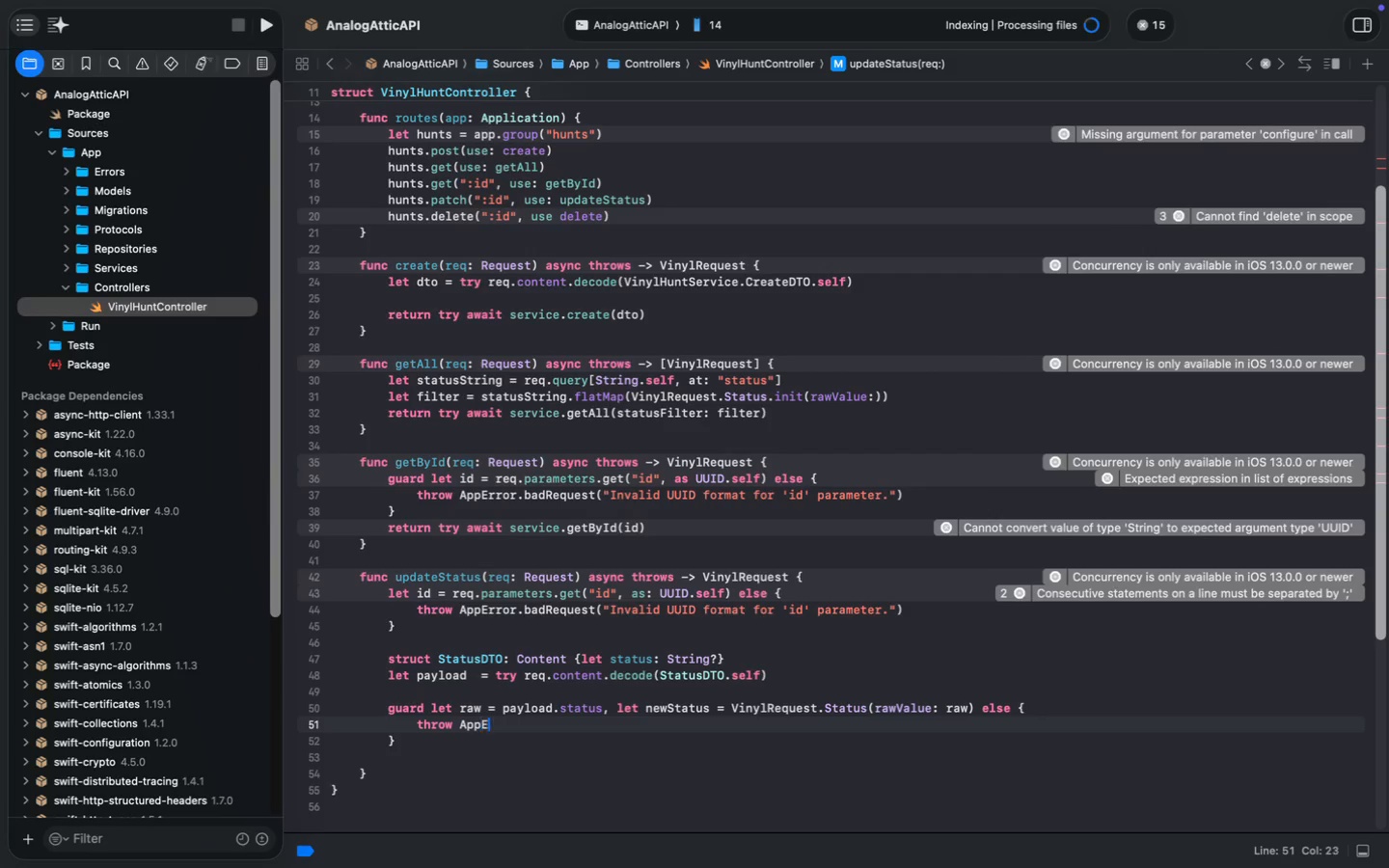 
key(Enter)
 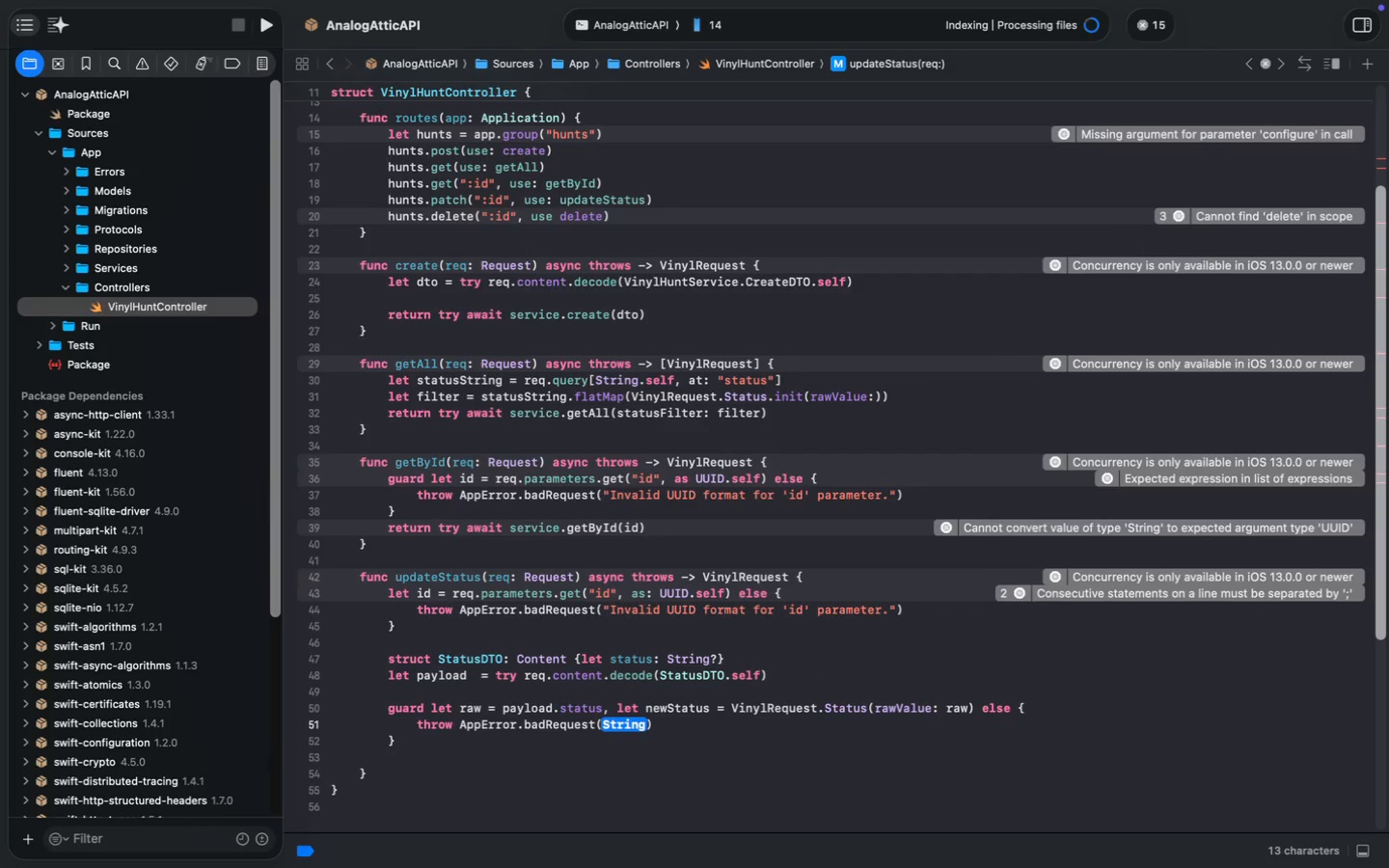 
key(Shift+Quote)
 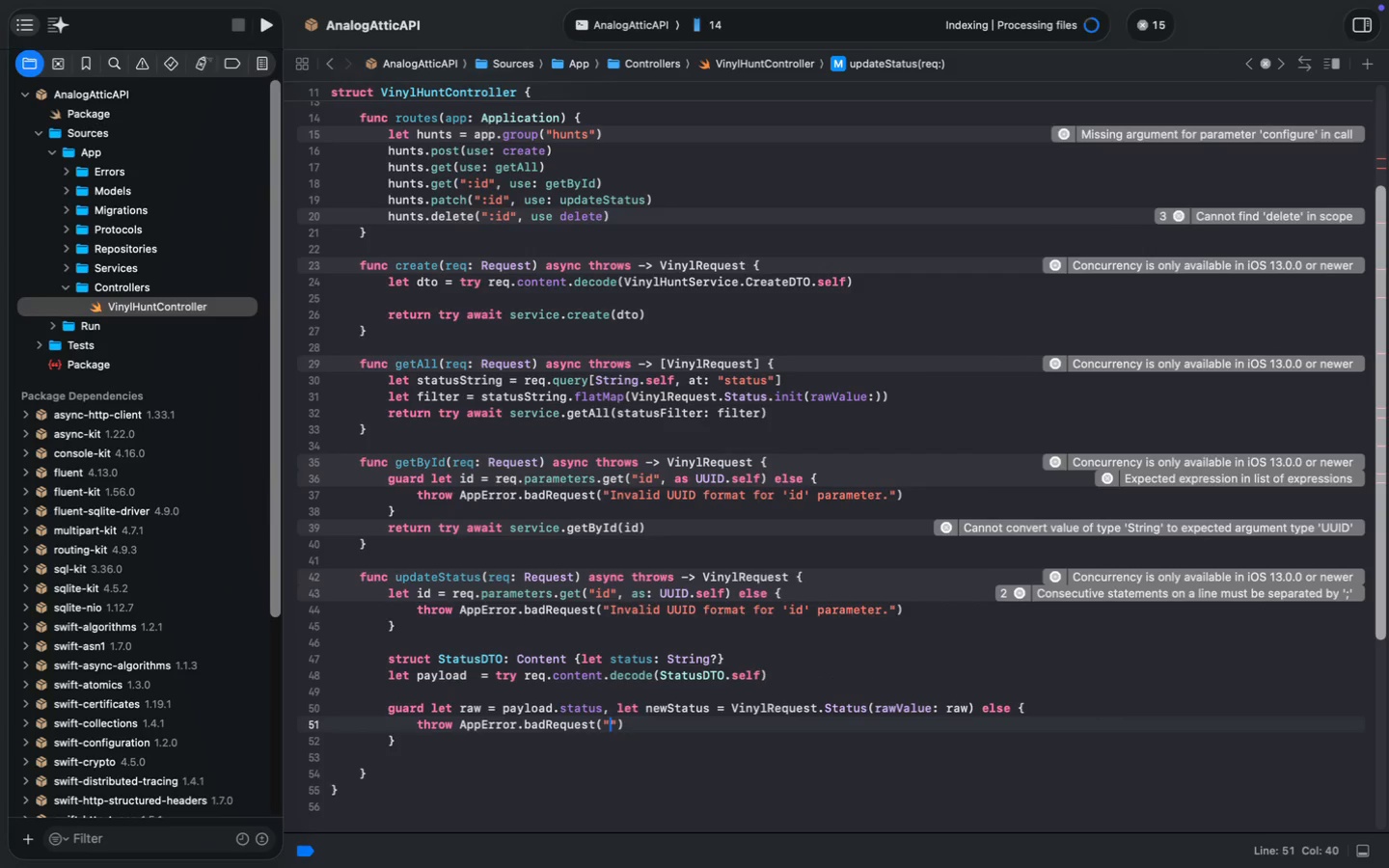 
key(Shift+ShiftLeft)
 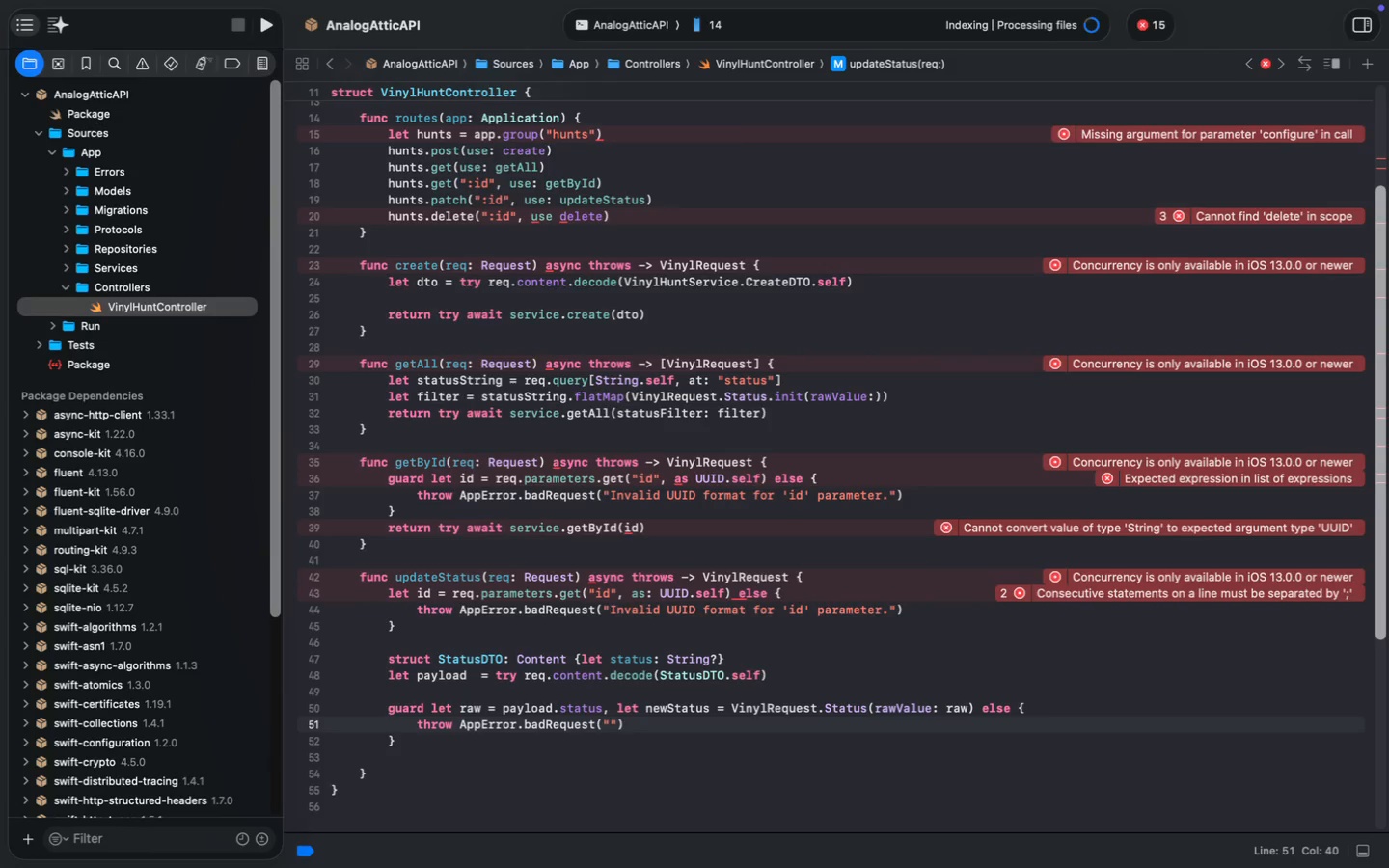 
wait(6.86)
 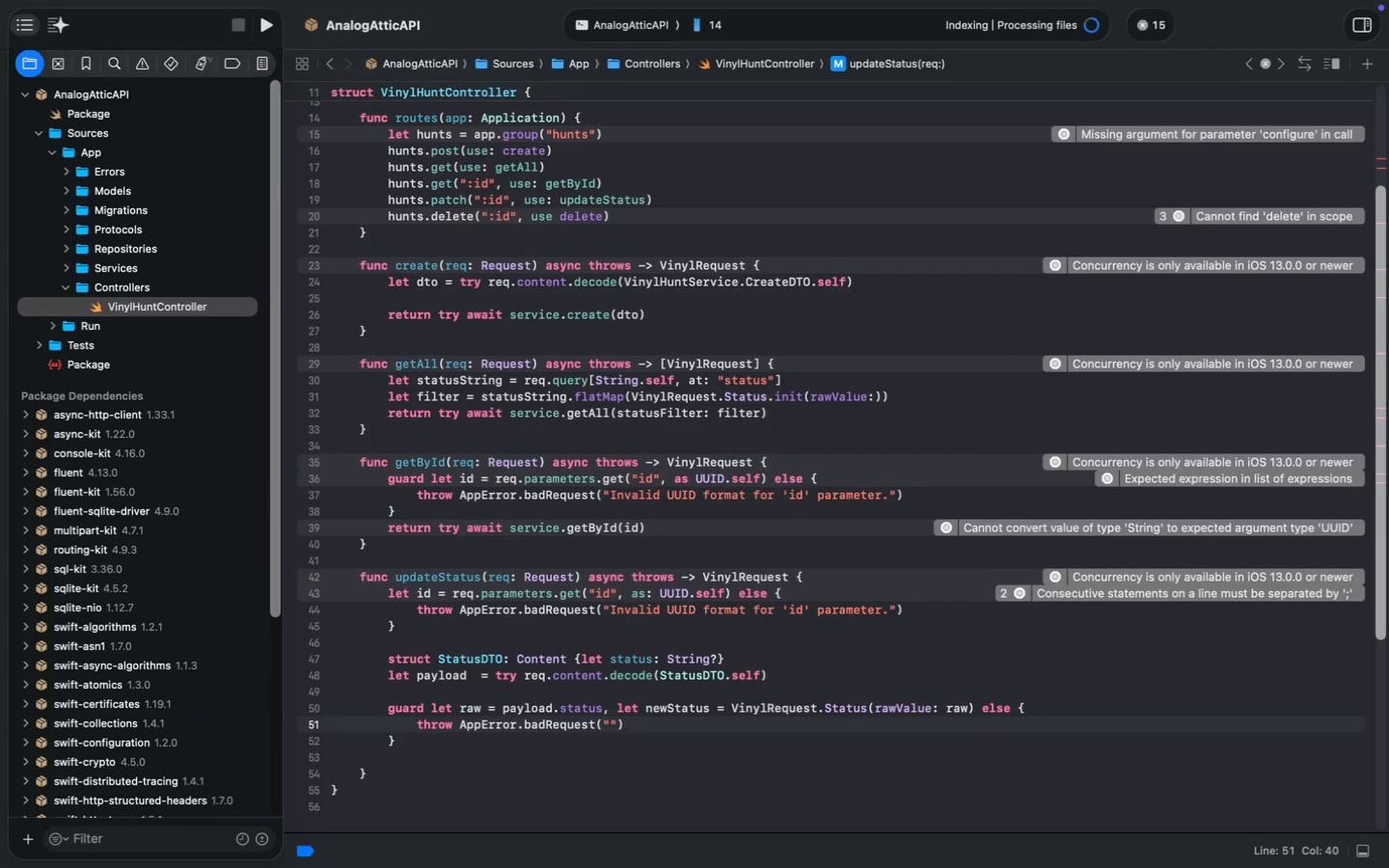 
type(Invalid S)
key(Backspace)
type(Status. Must be one of: searching, found, notified, sold)
 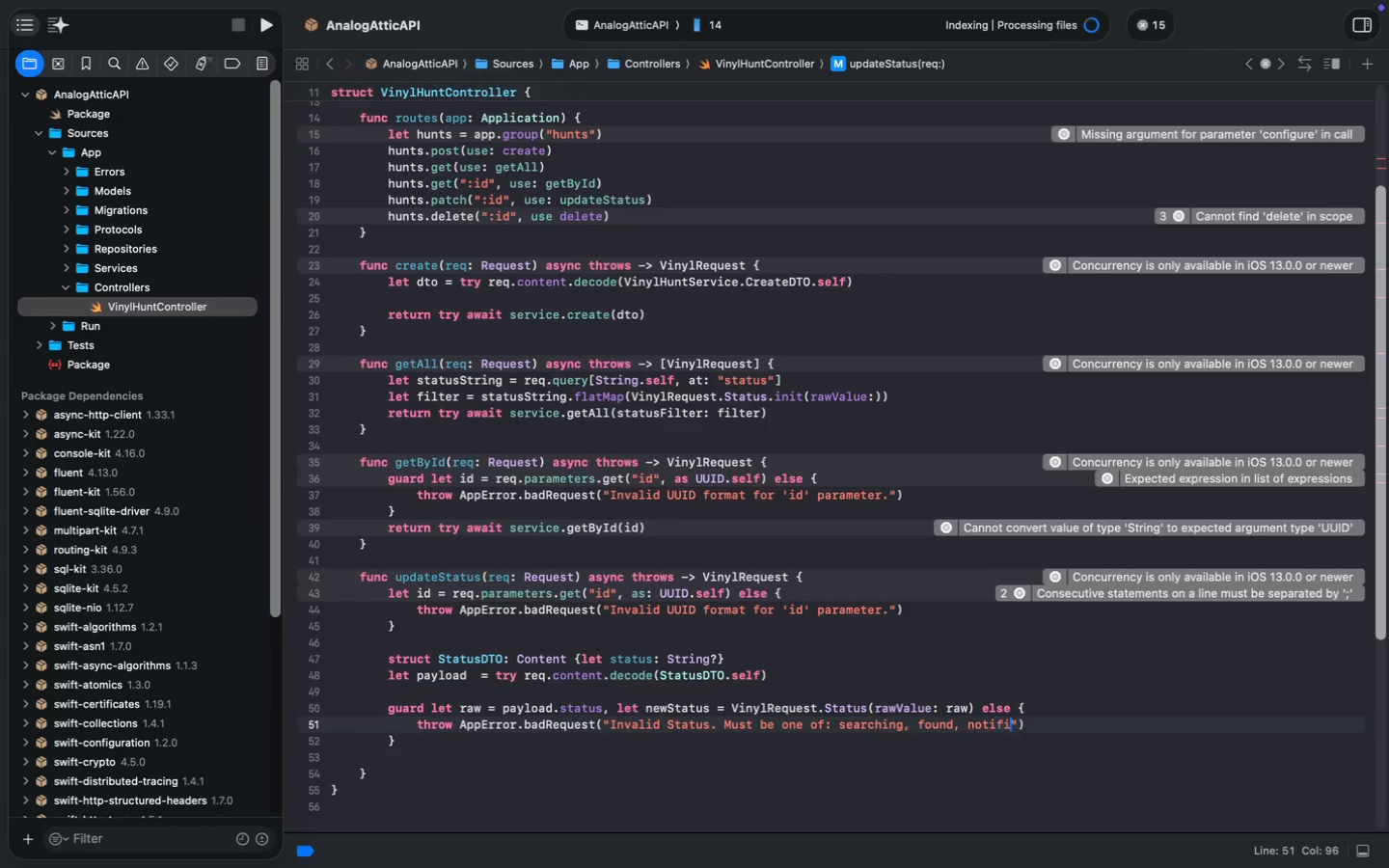 
wait(27.89)
 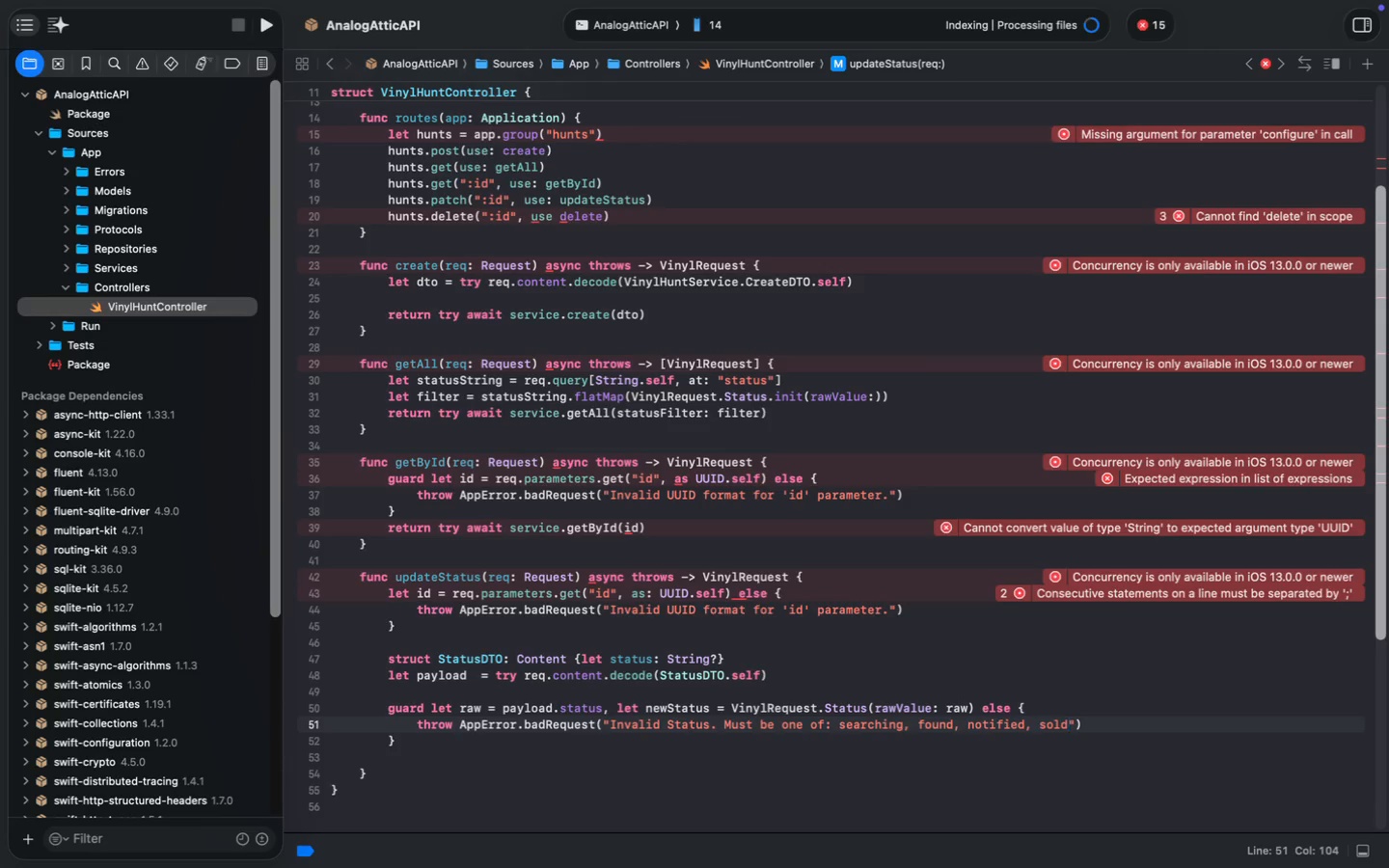 
scroll: coordinate [897, 577], scroll_direction: down, amount: 41.0
 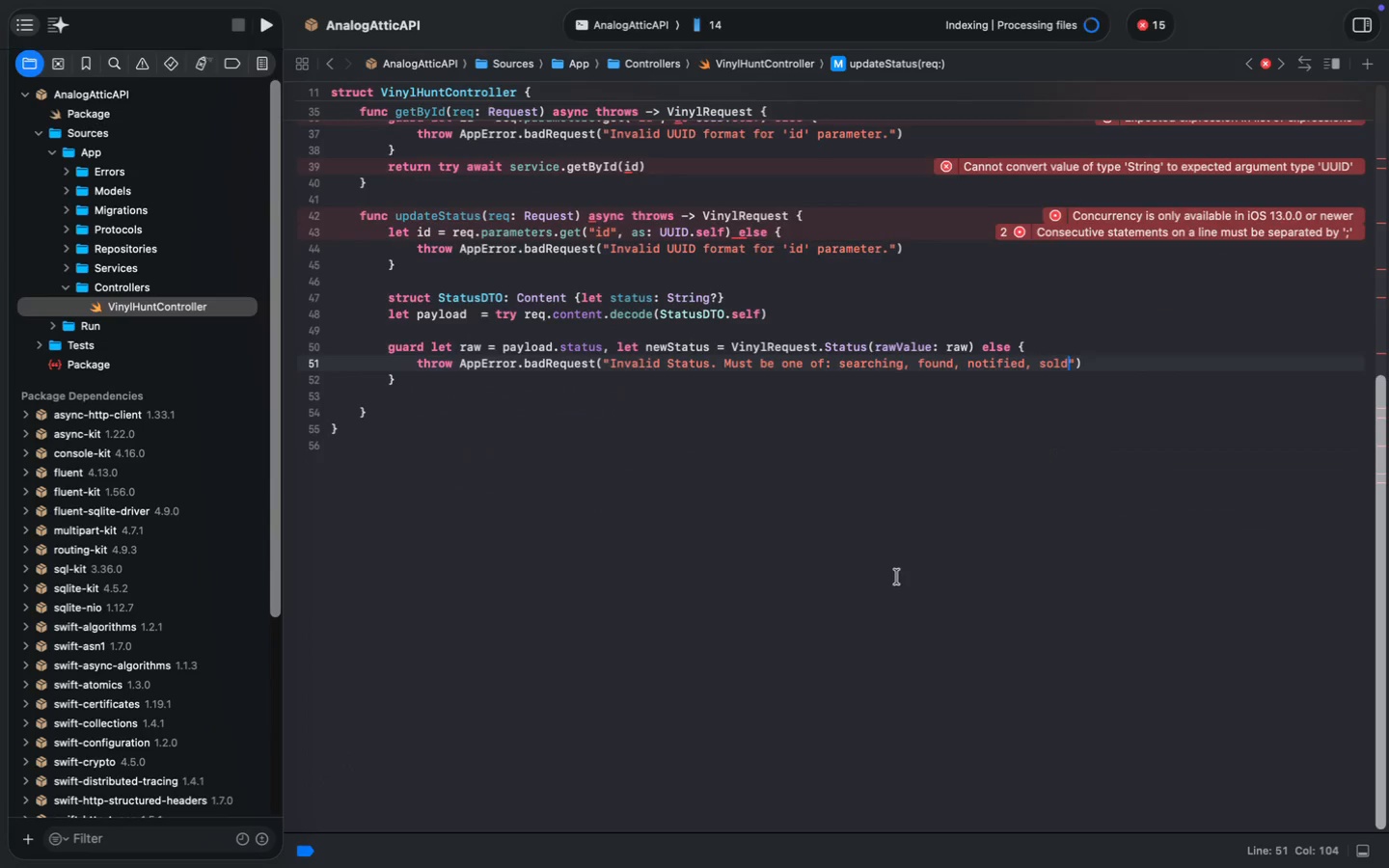 
left_click([411, 379])
 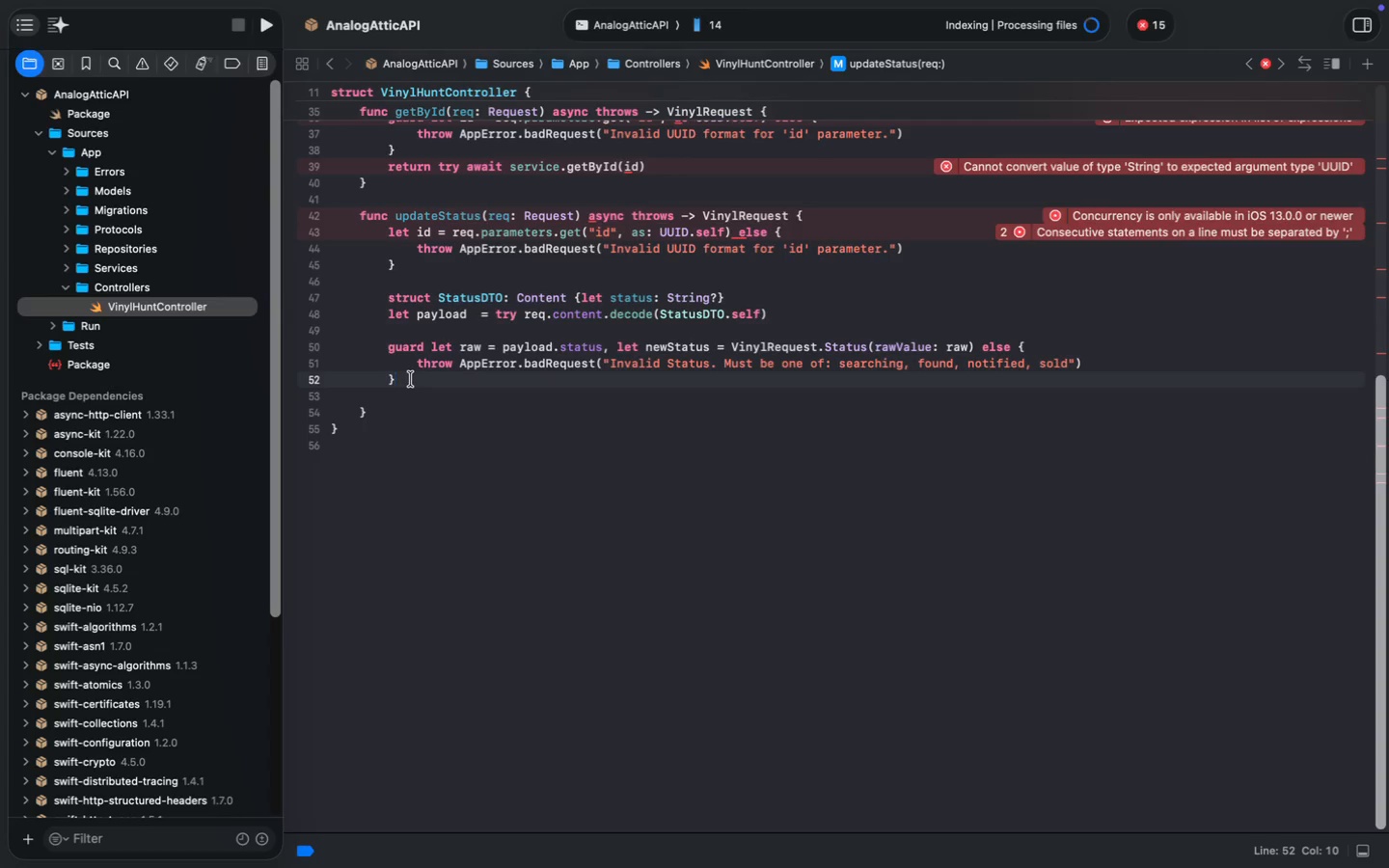 
key(Enter)
 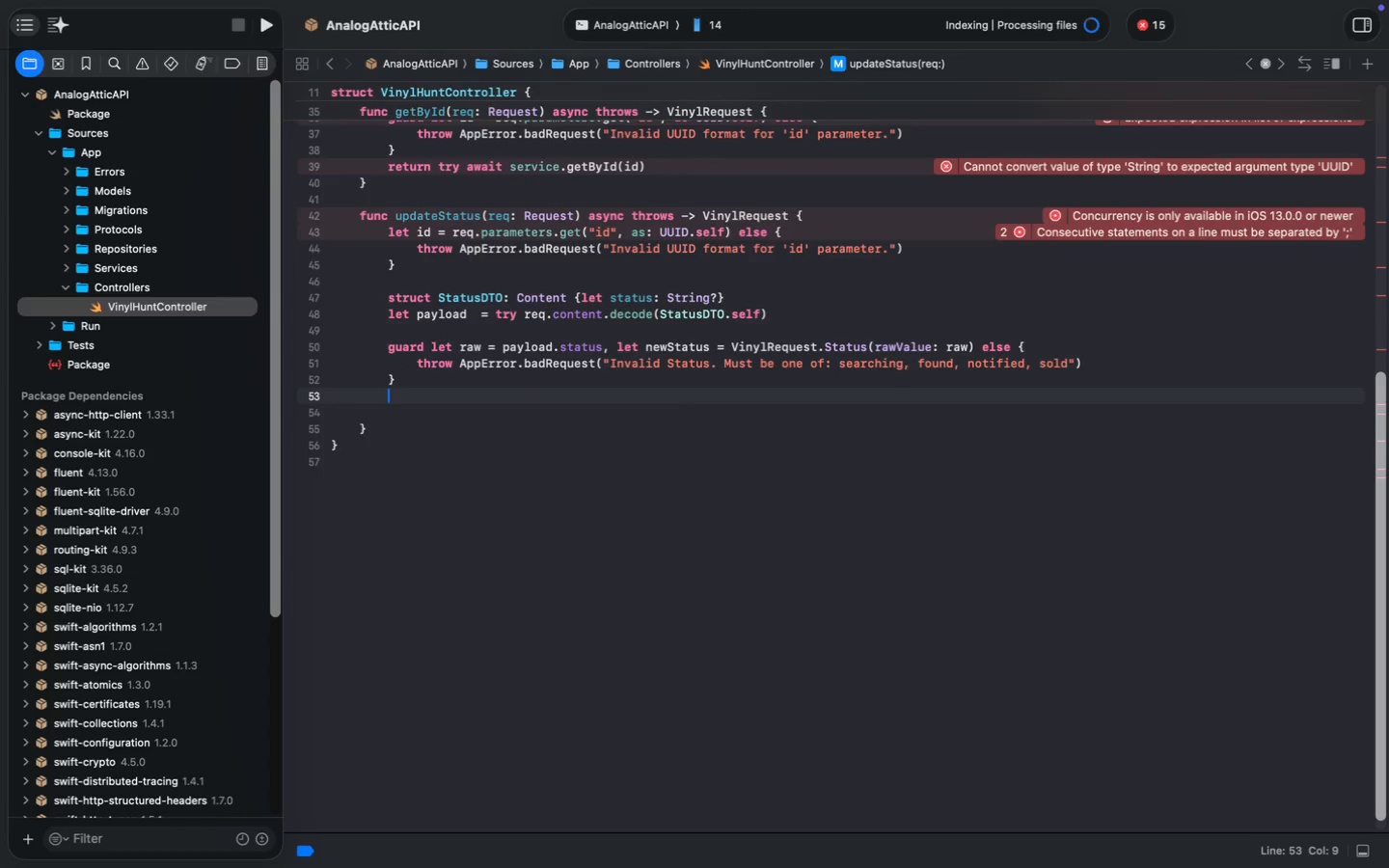 
key(Enter)
 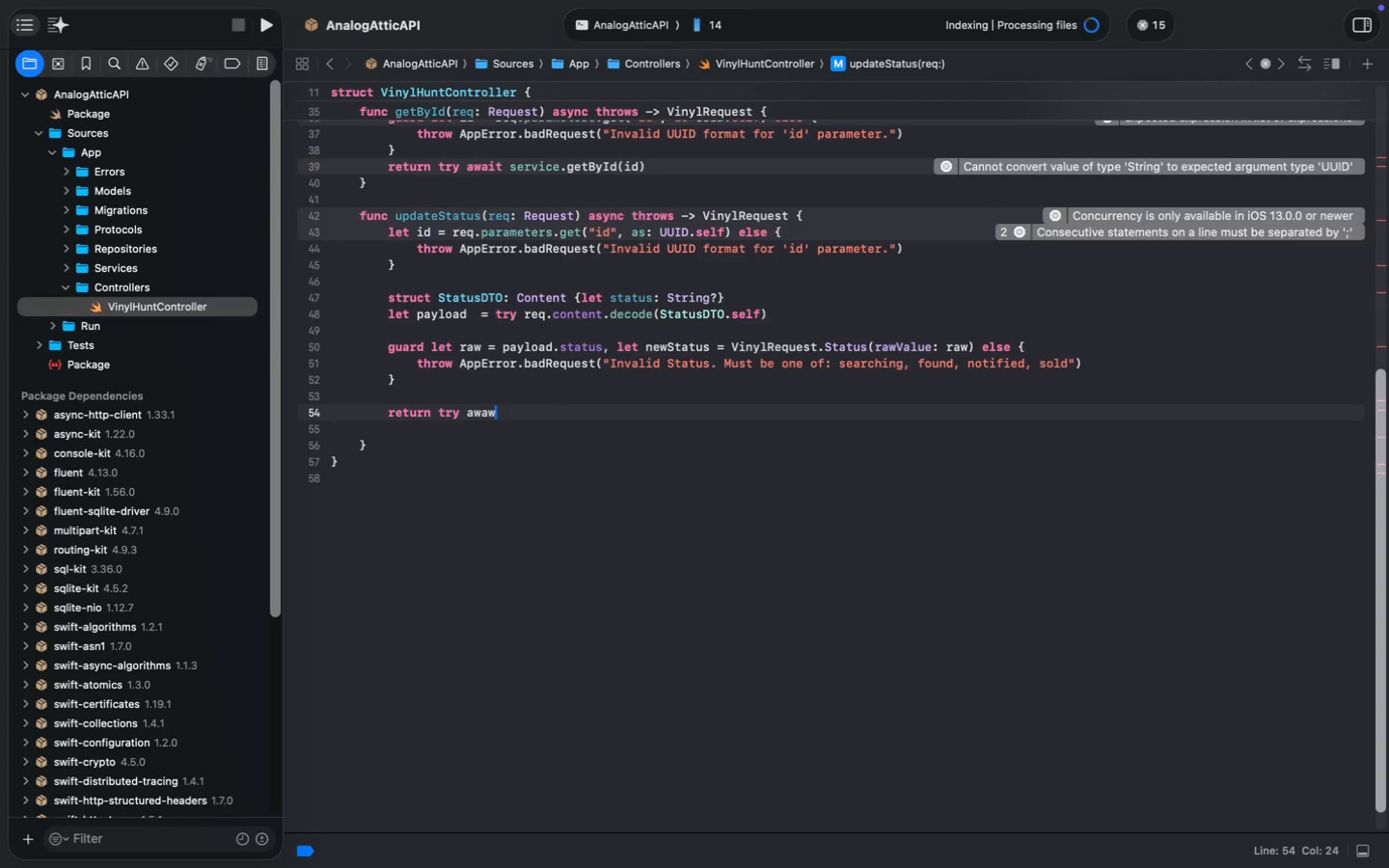 
type(return try awaw)
key(Backspace)
key(Backspace)
type(ait service.up)
 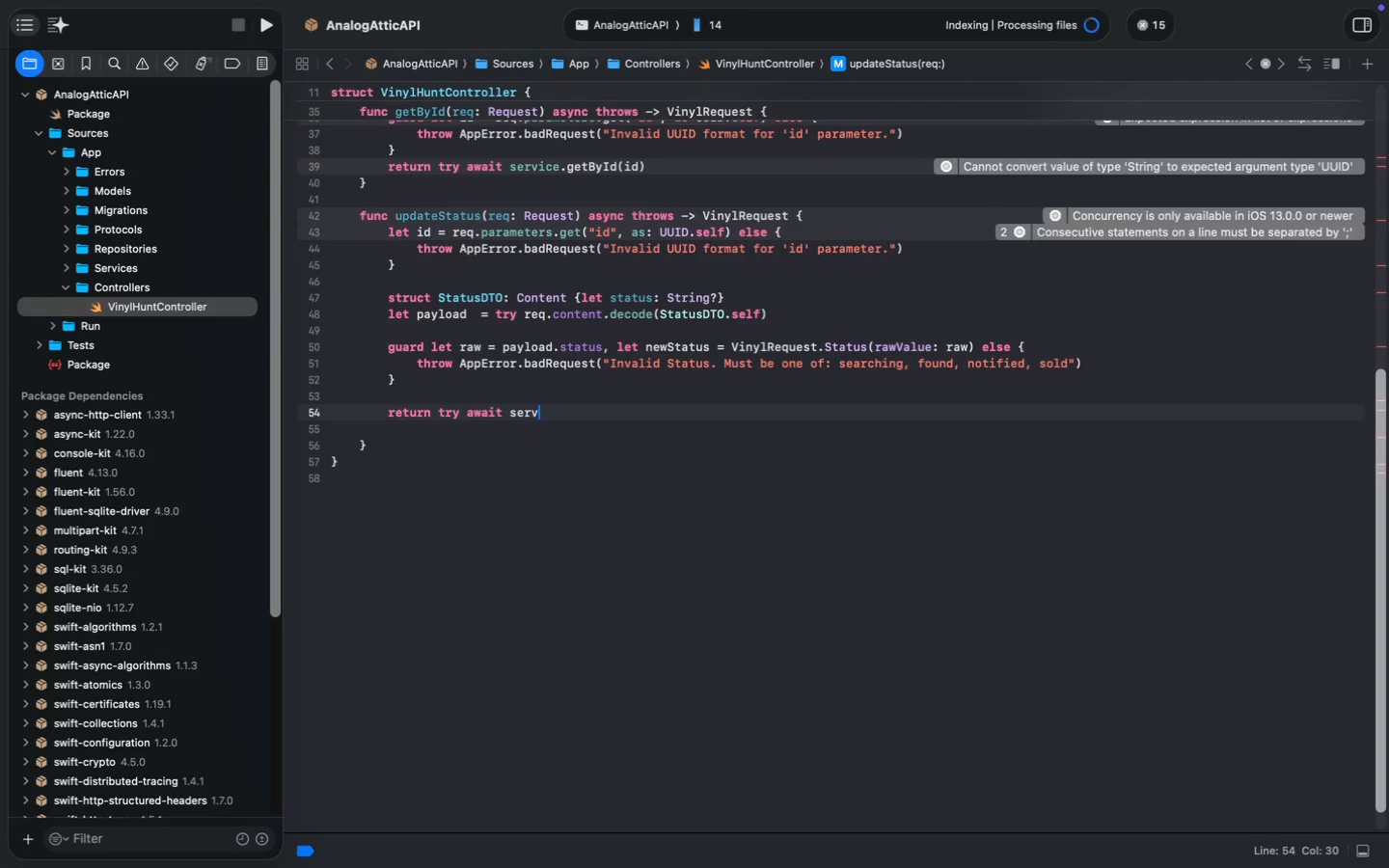 
key(Enter)
 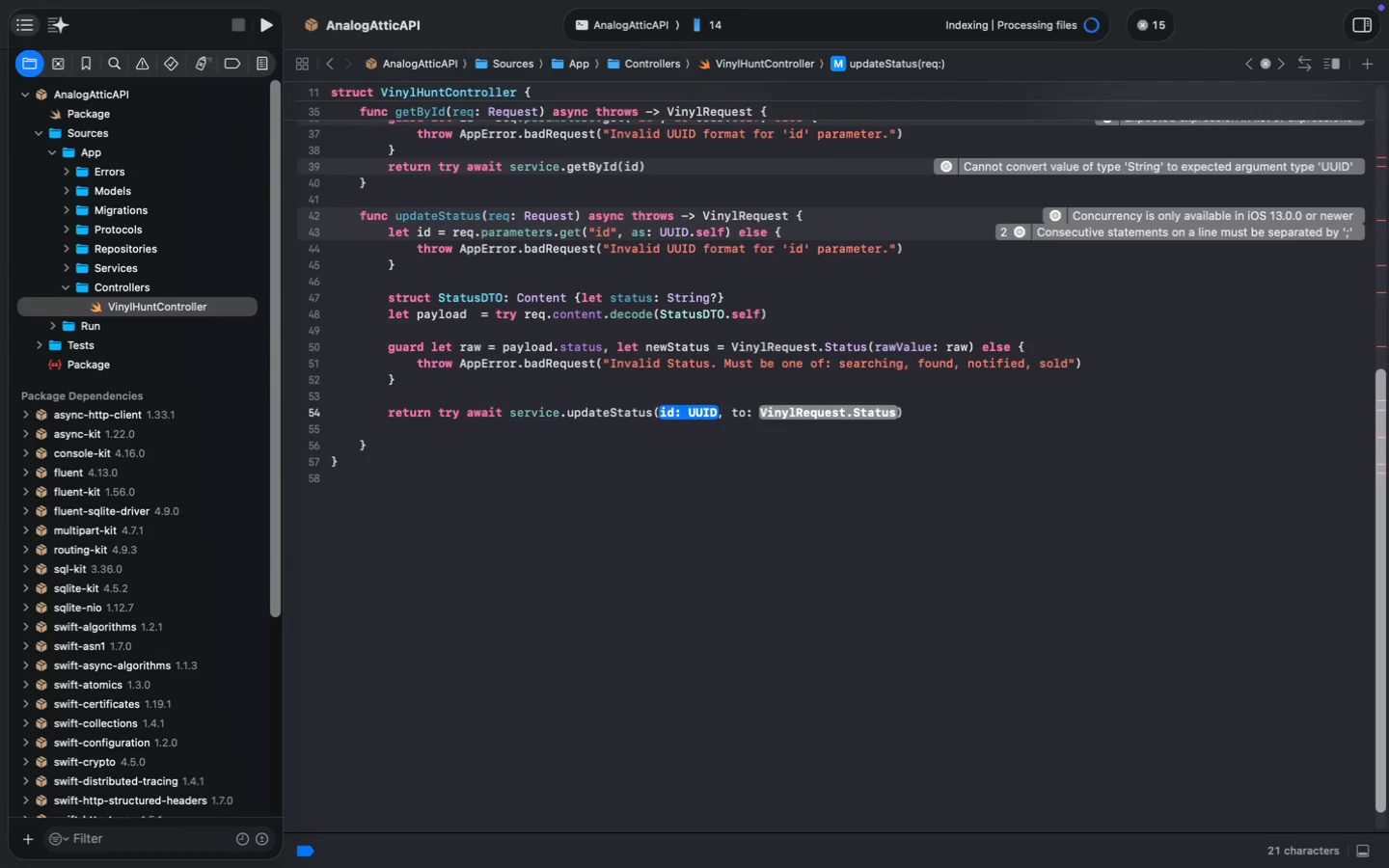 
key(Shift+9)
 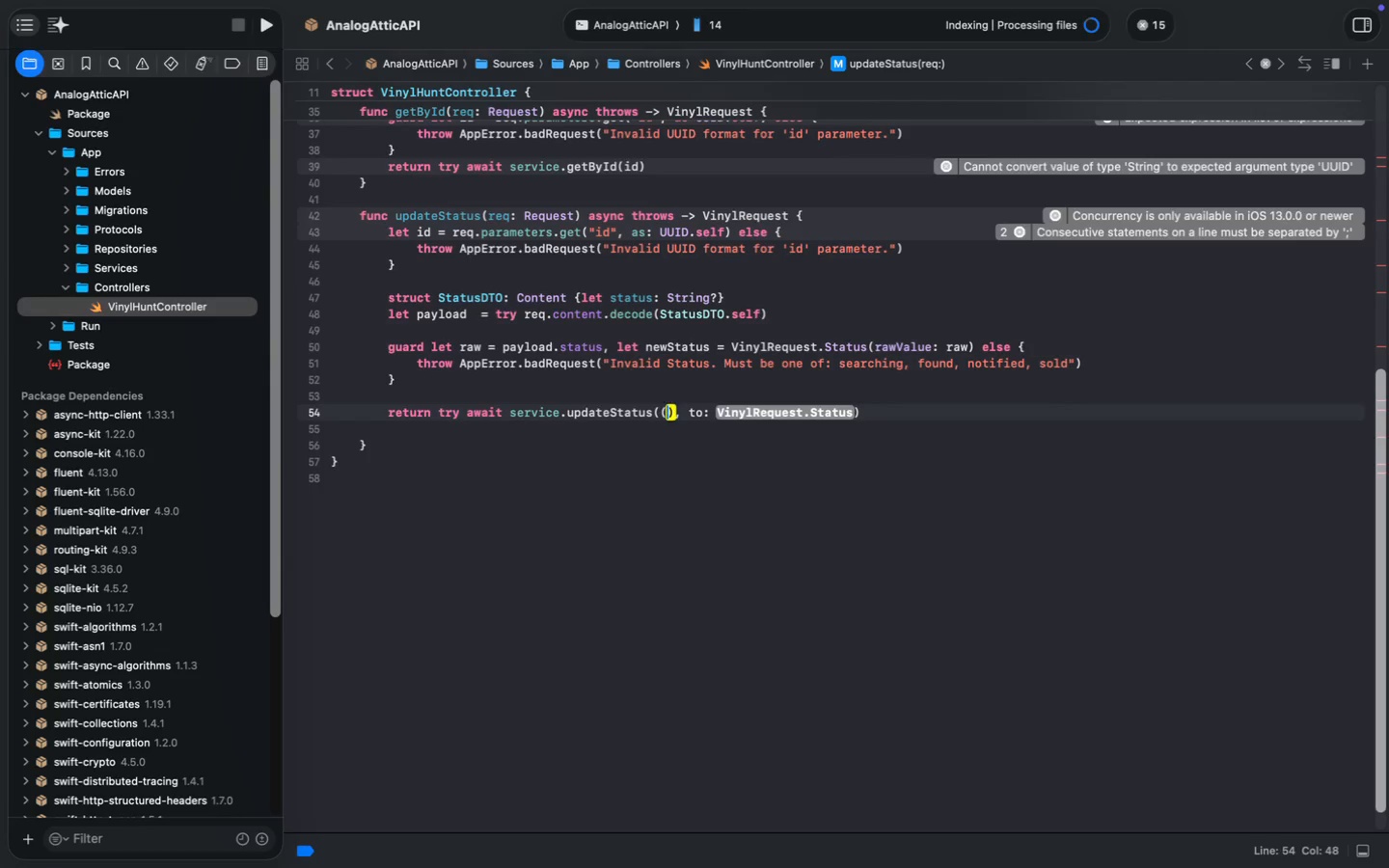 
key(Meta+Z)
 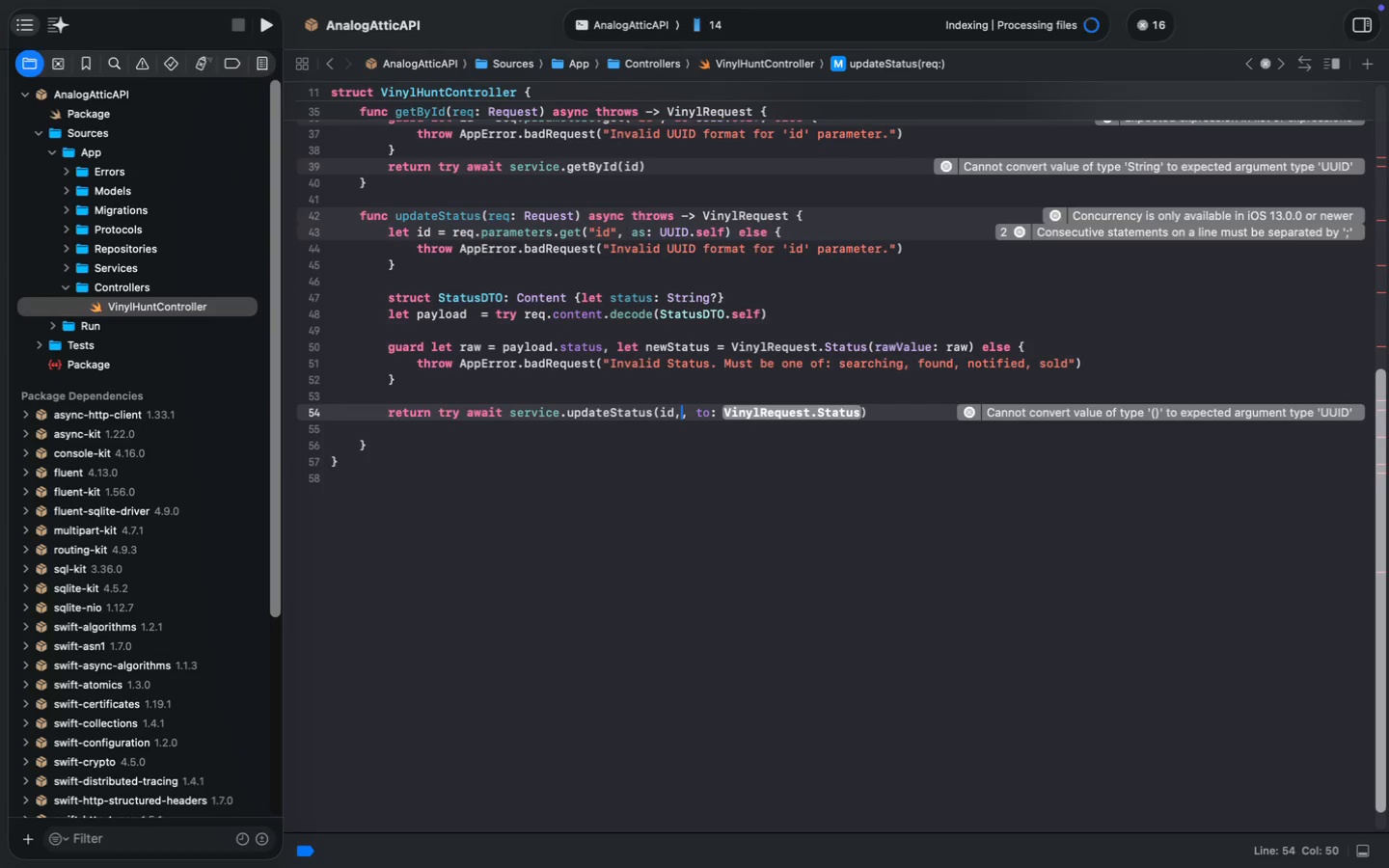 
type(id,)
key(Backspace)
 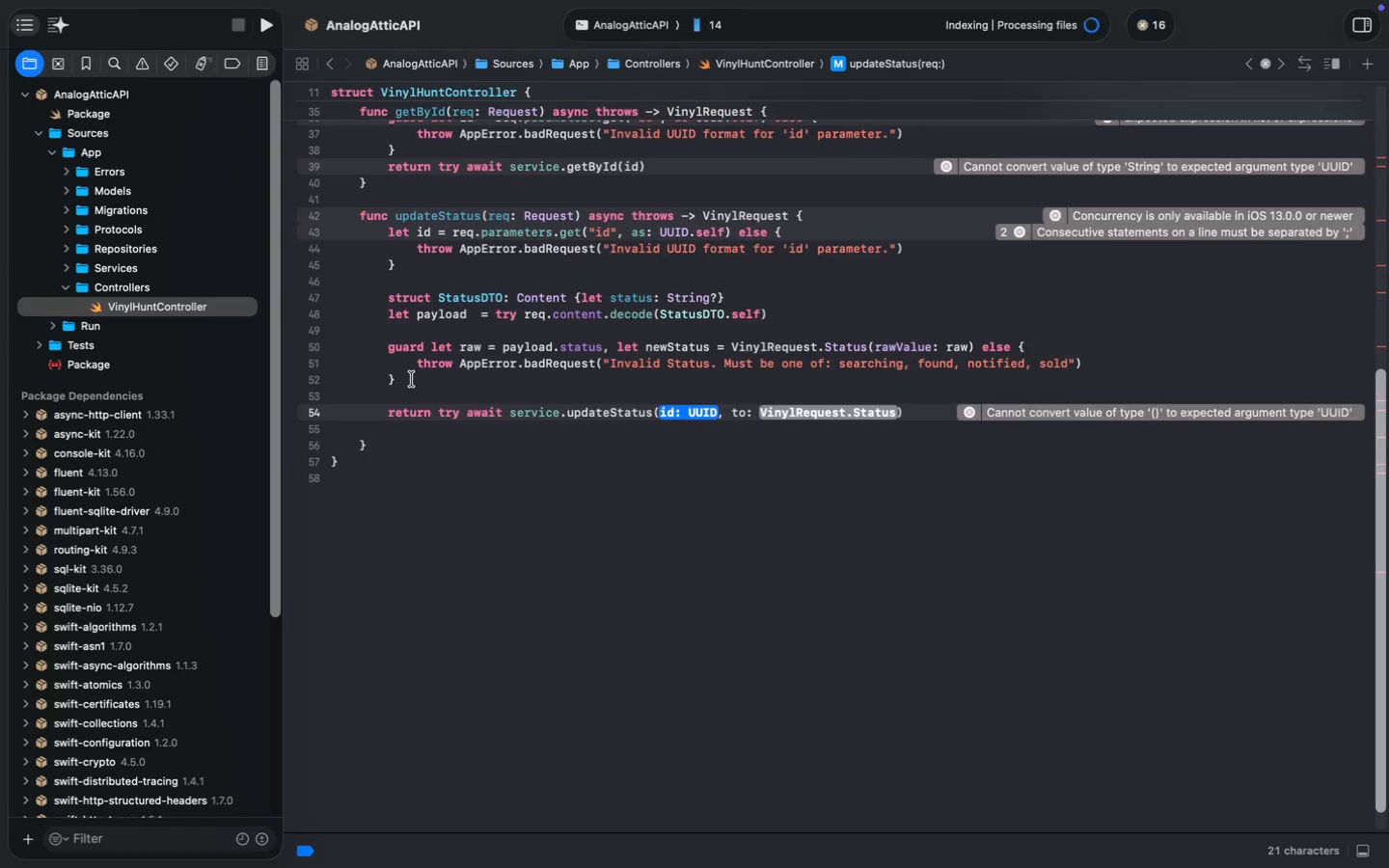 
key(ArrowRight)
 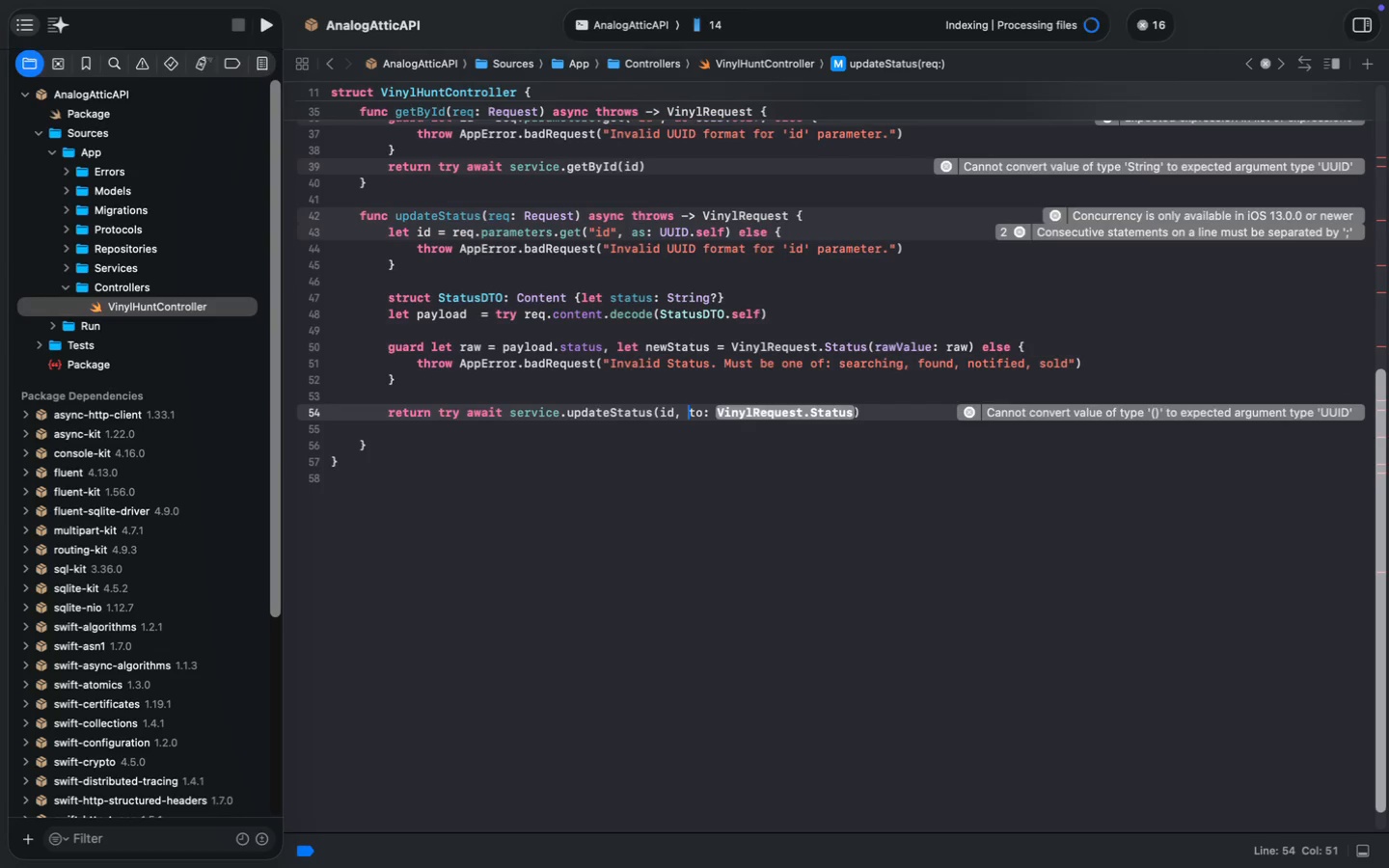 
key(ArrowRight)
 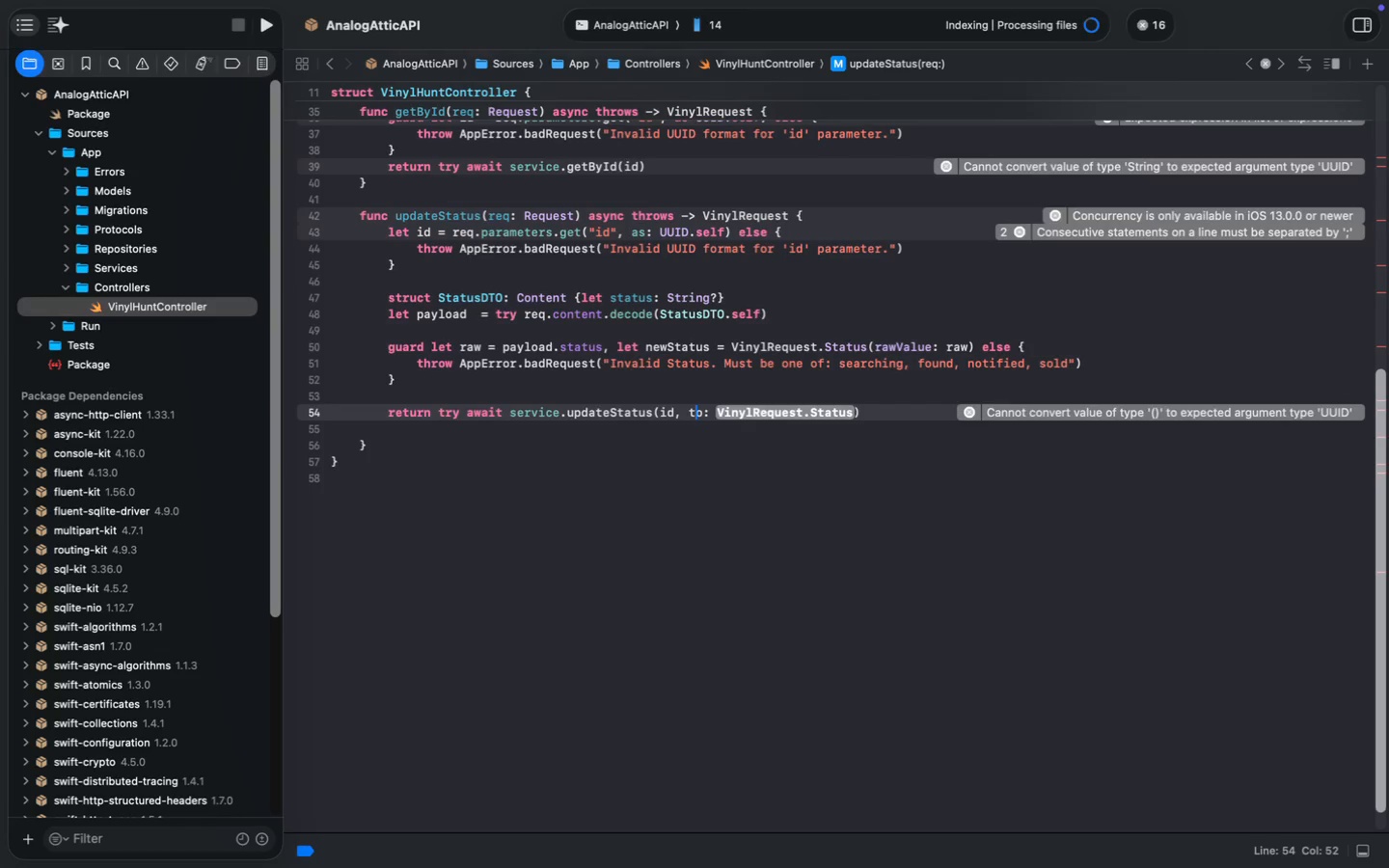 
key(ArrowRight)
 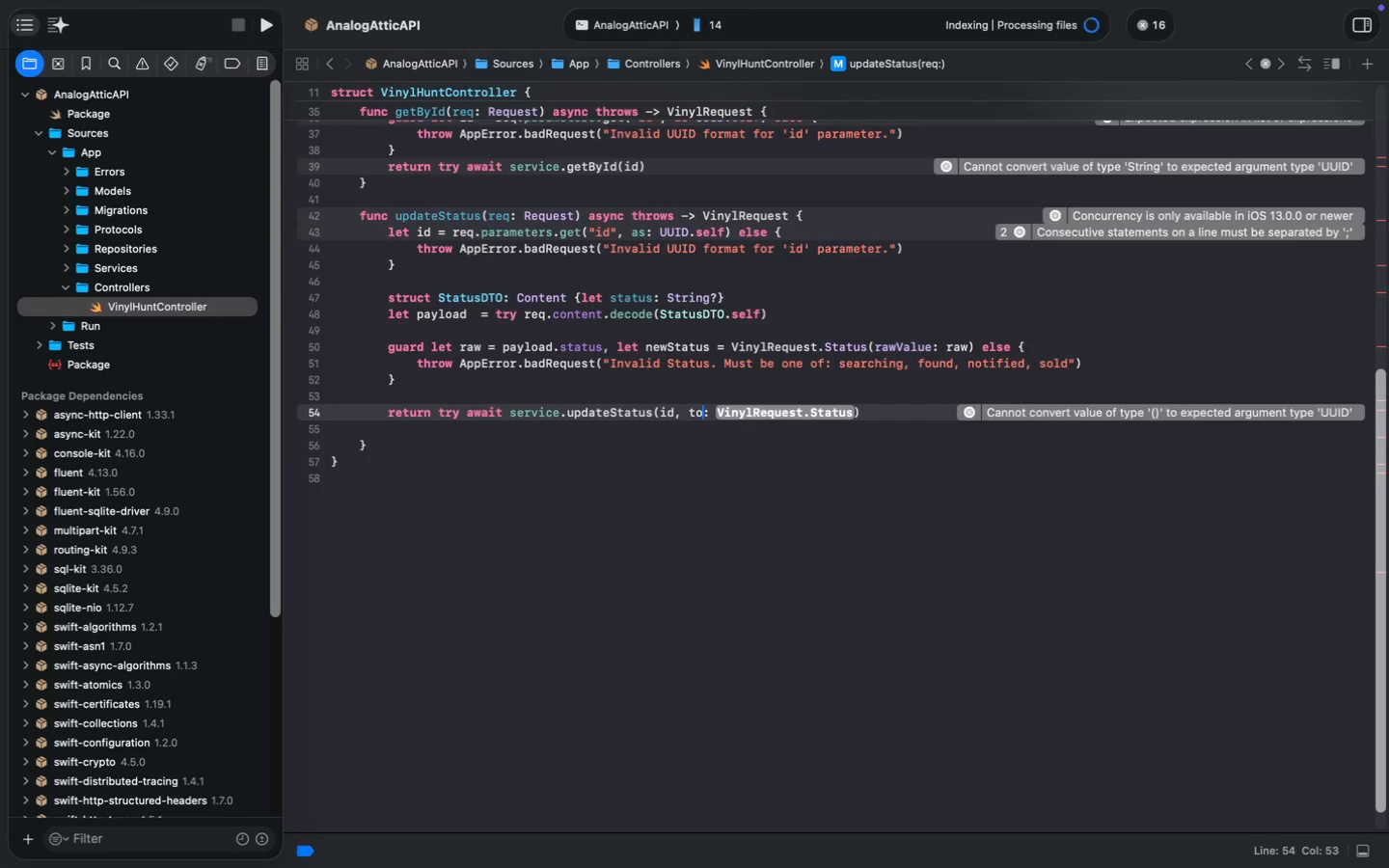 
key(ArrowRight)
 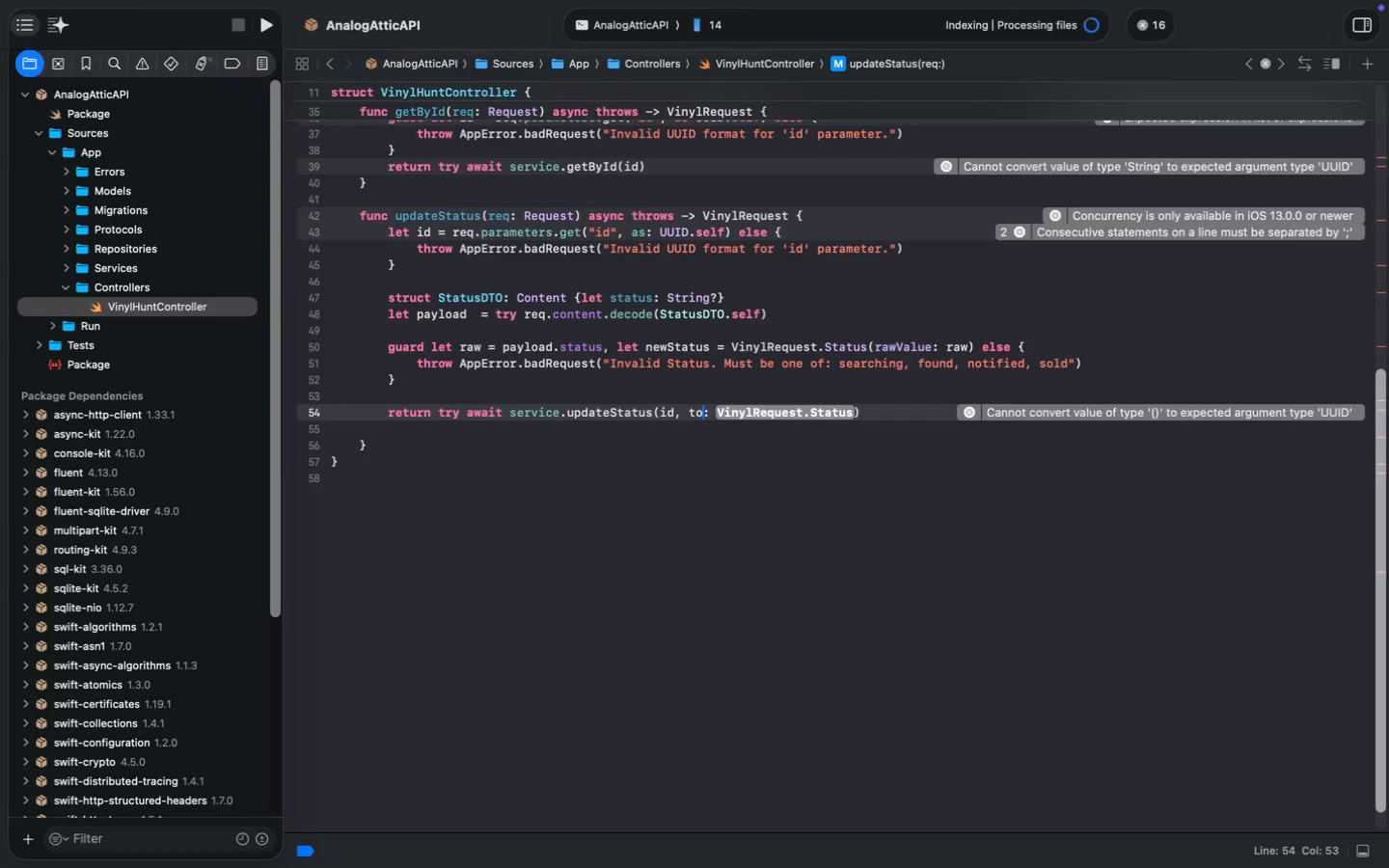 
key(ArrowRight)
 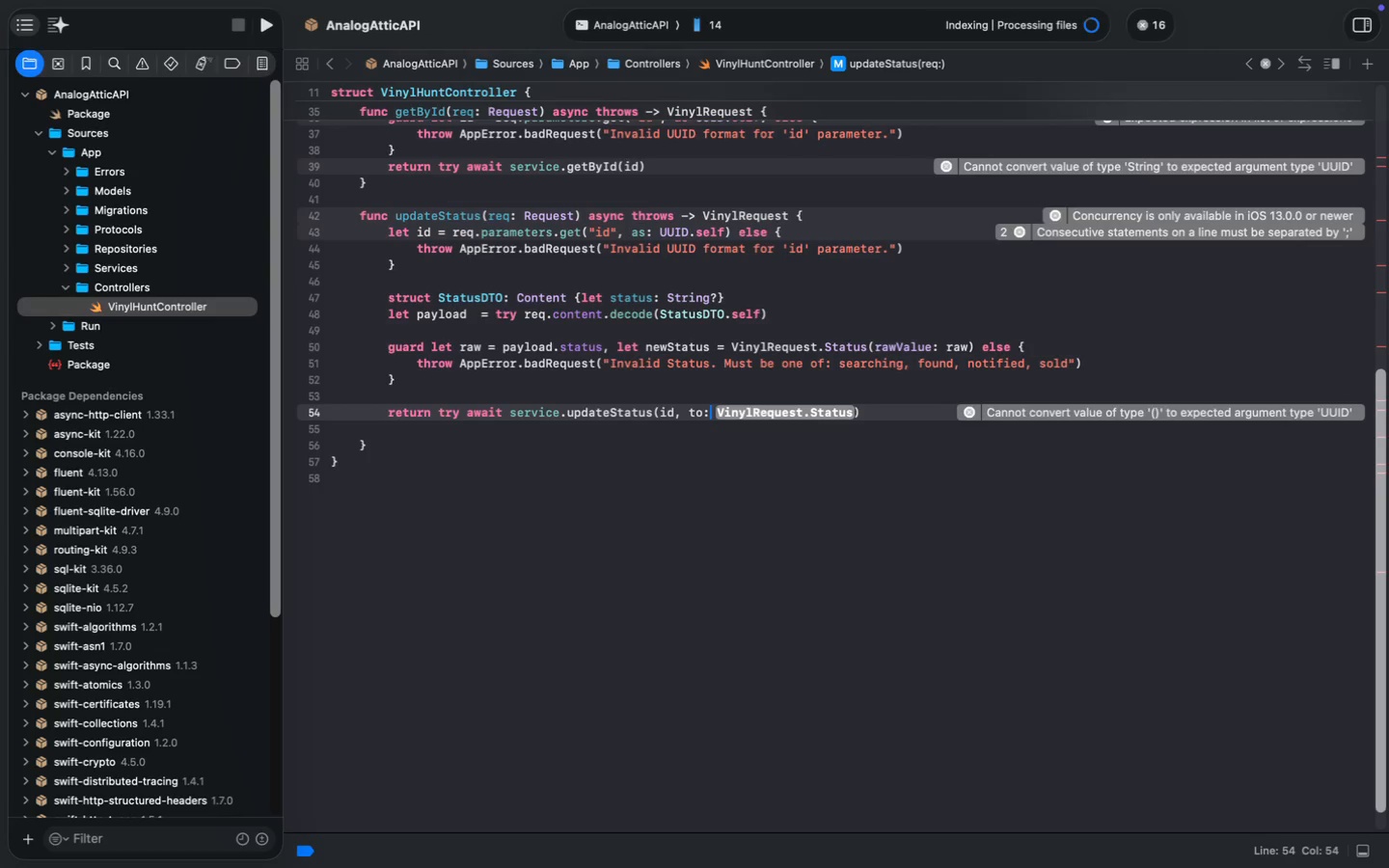 
key(ArrowRight)
 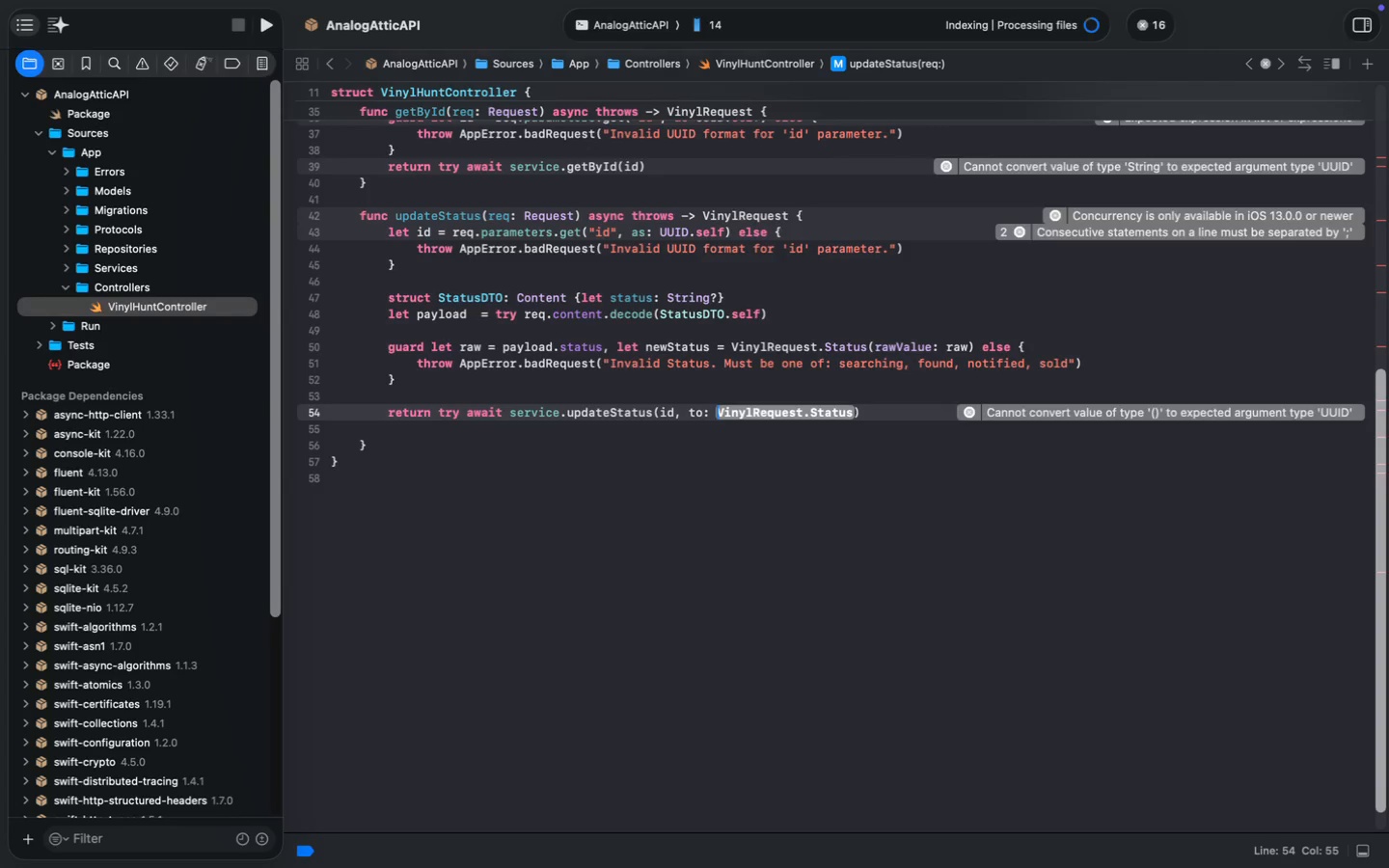 
key(ArrowRight)
 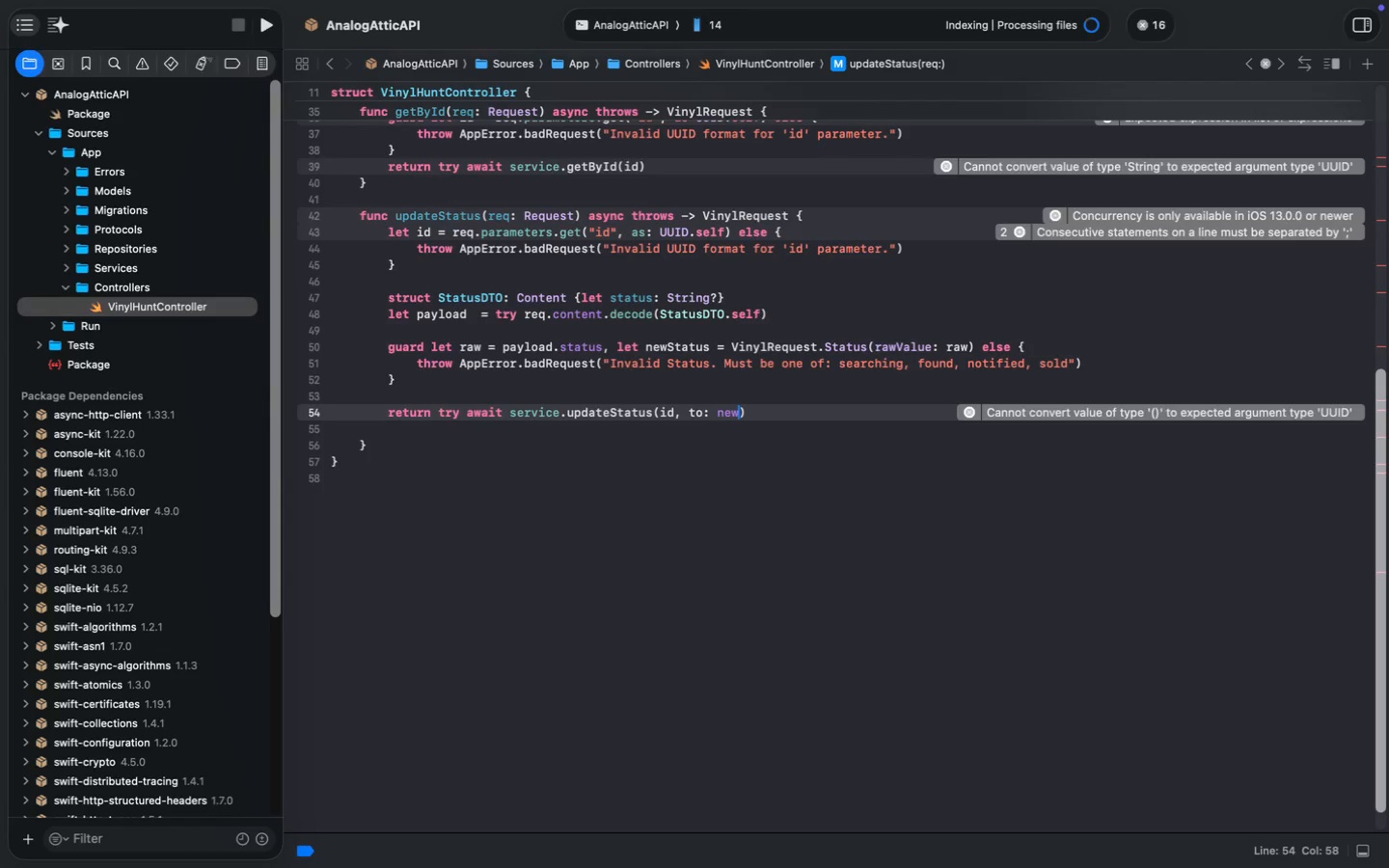 
type(newS)
key(Tab)
 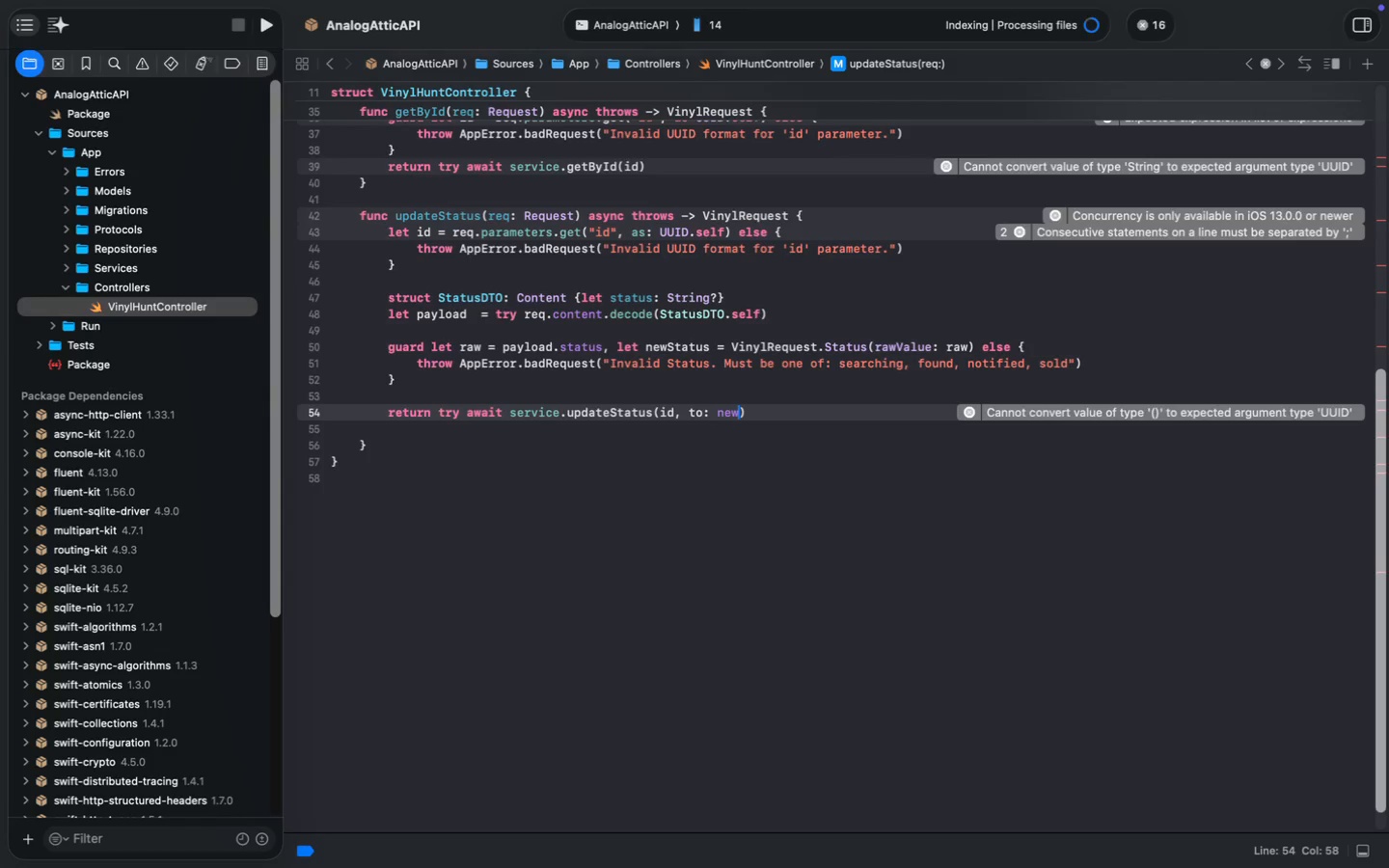 
key(Meta+S)
 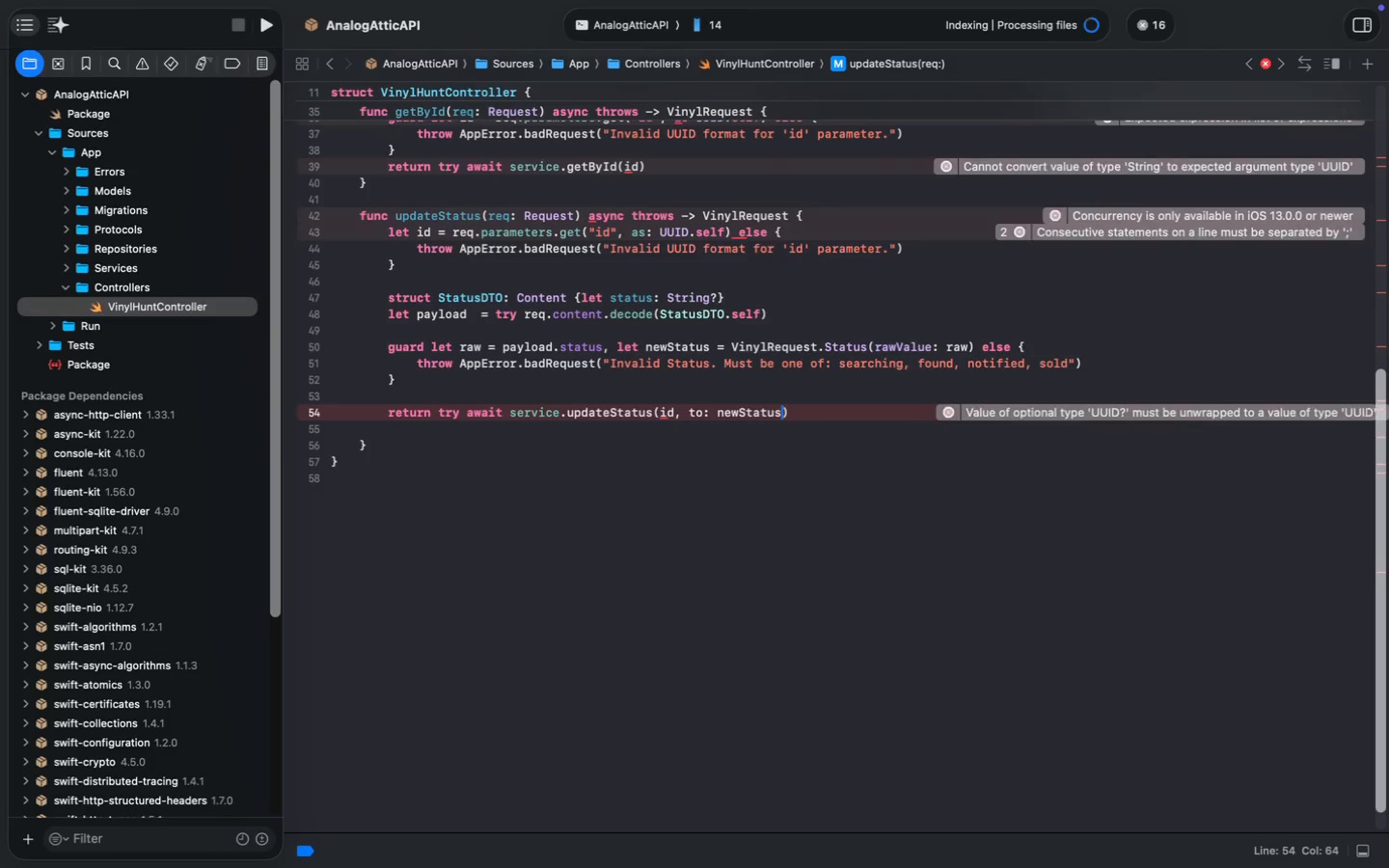 
key(Meta+S)
 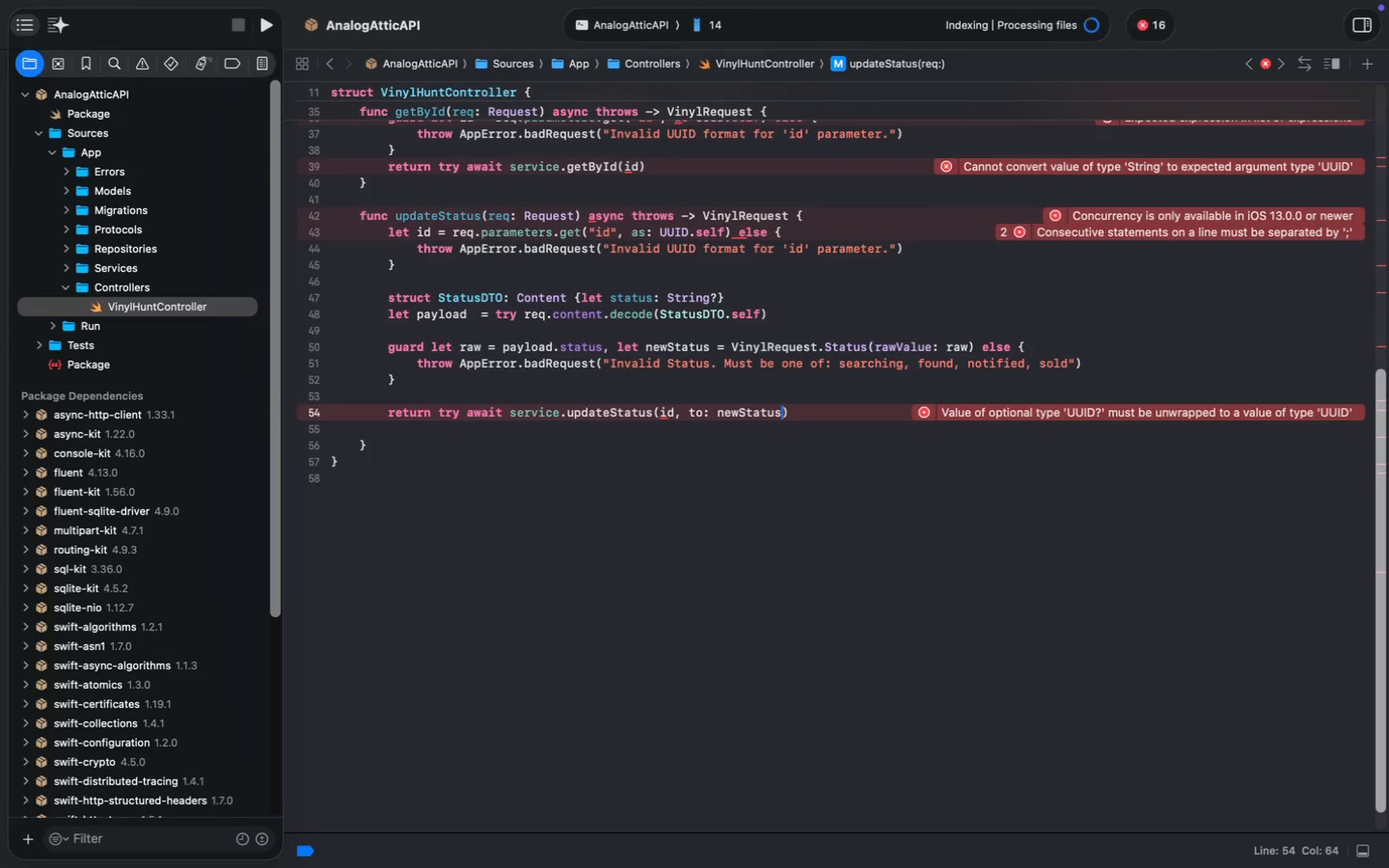 
key(ArrowDown)
 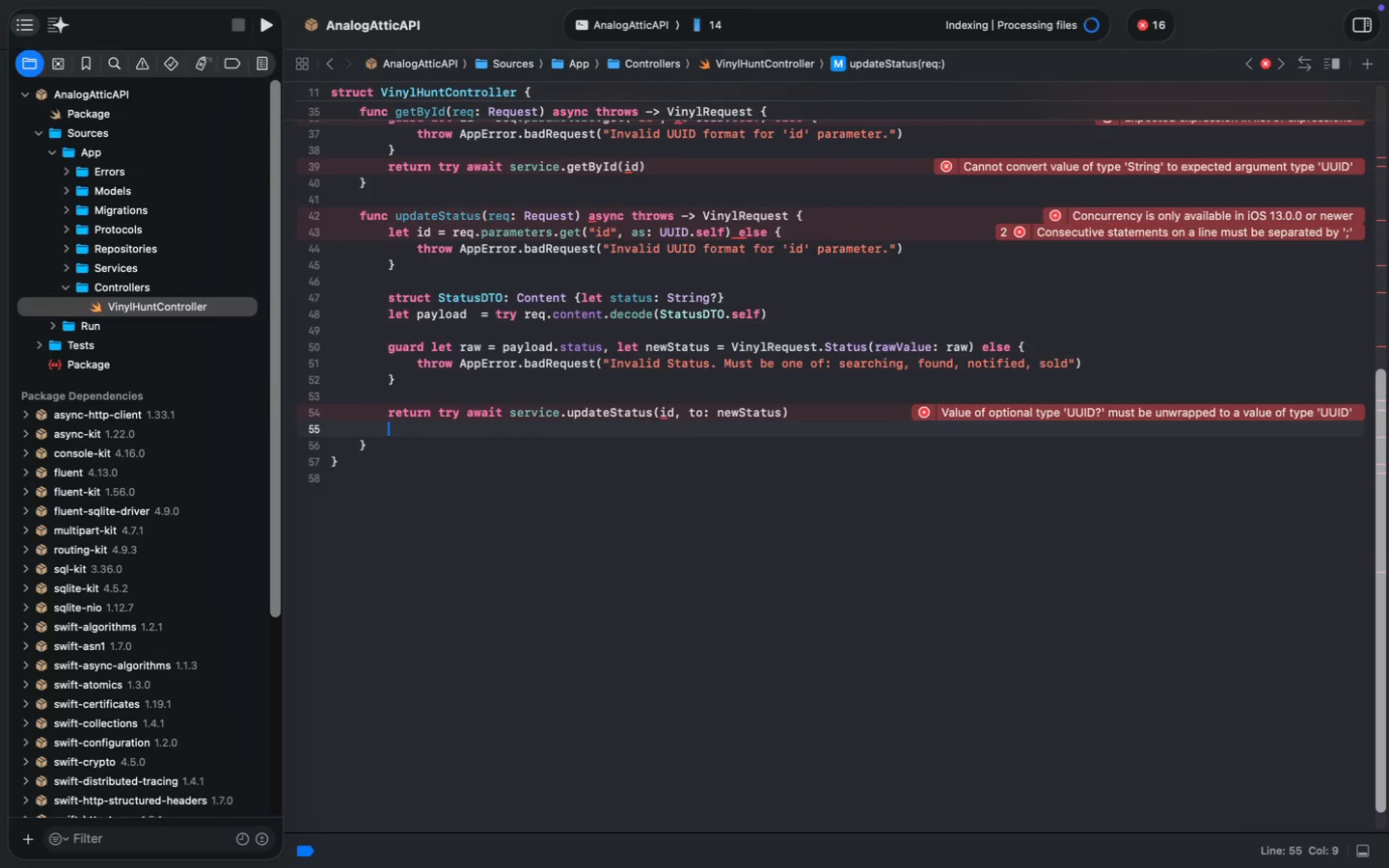 
key(ArrowDown)
 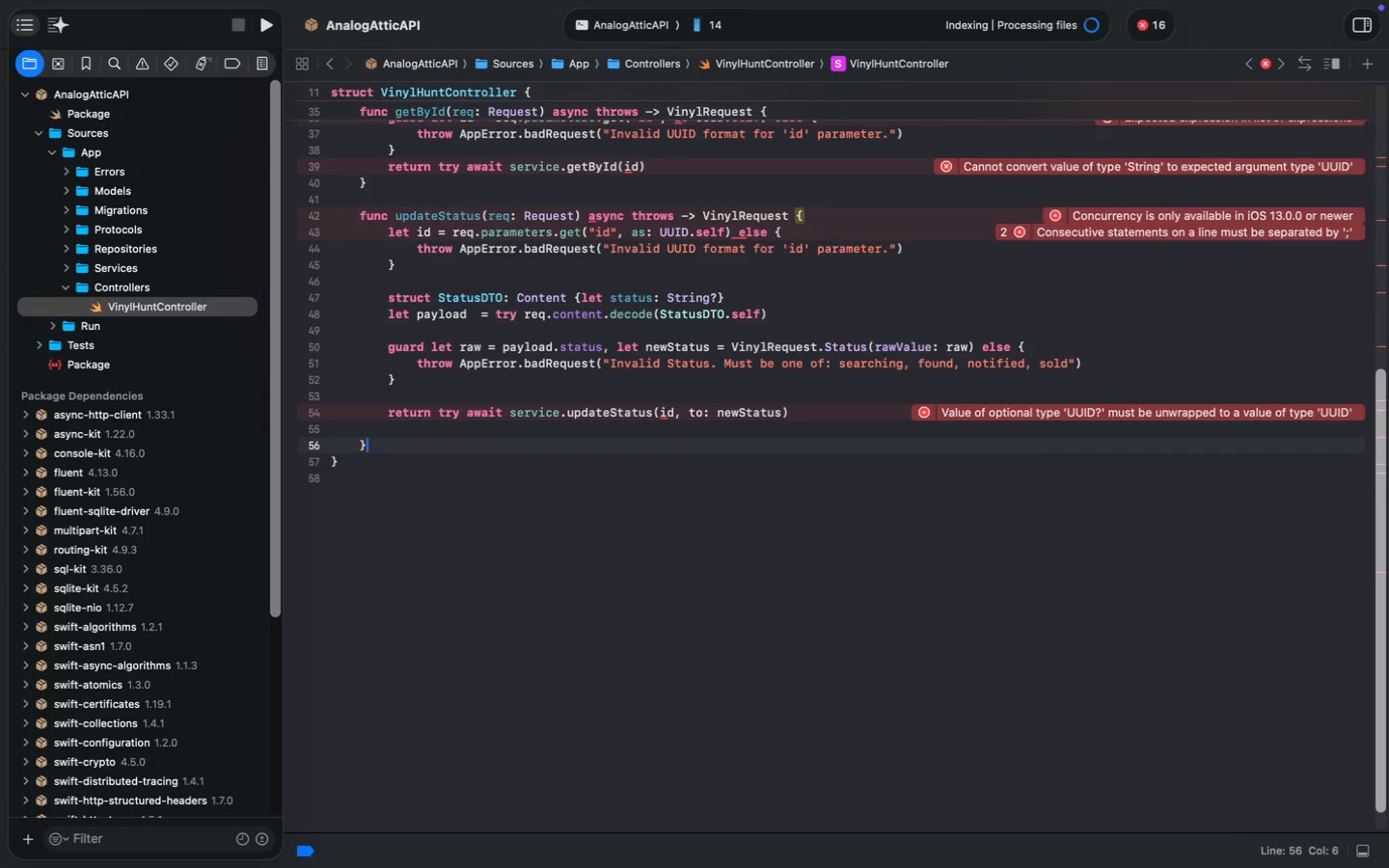 
key(Backspace)
 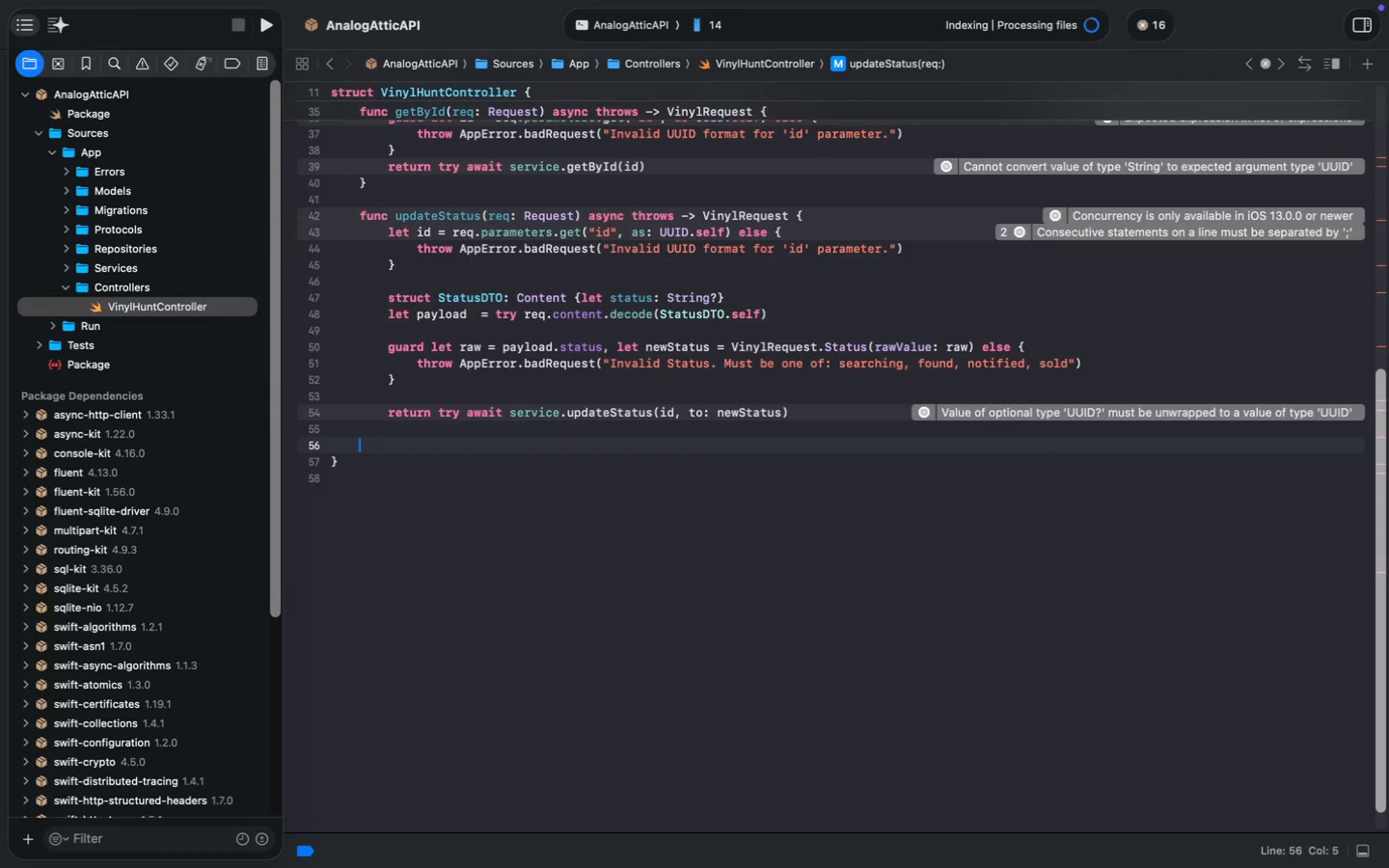 
key(Meta+Z)
 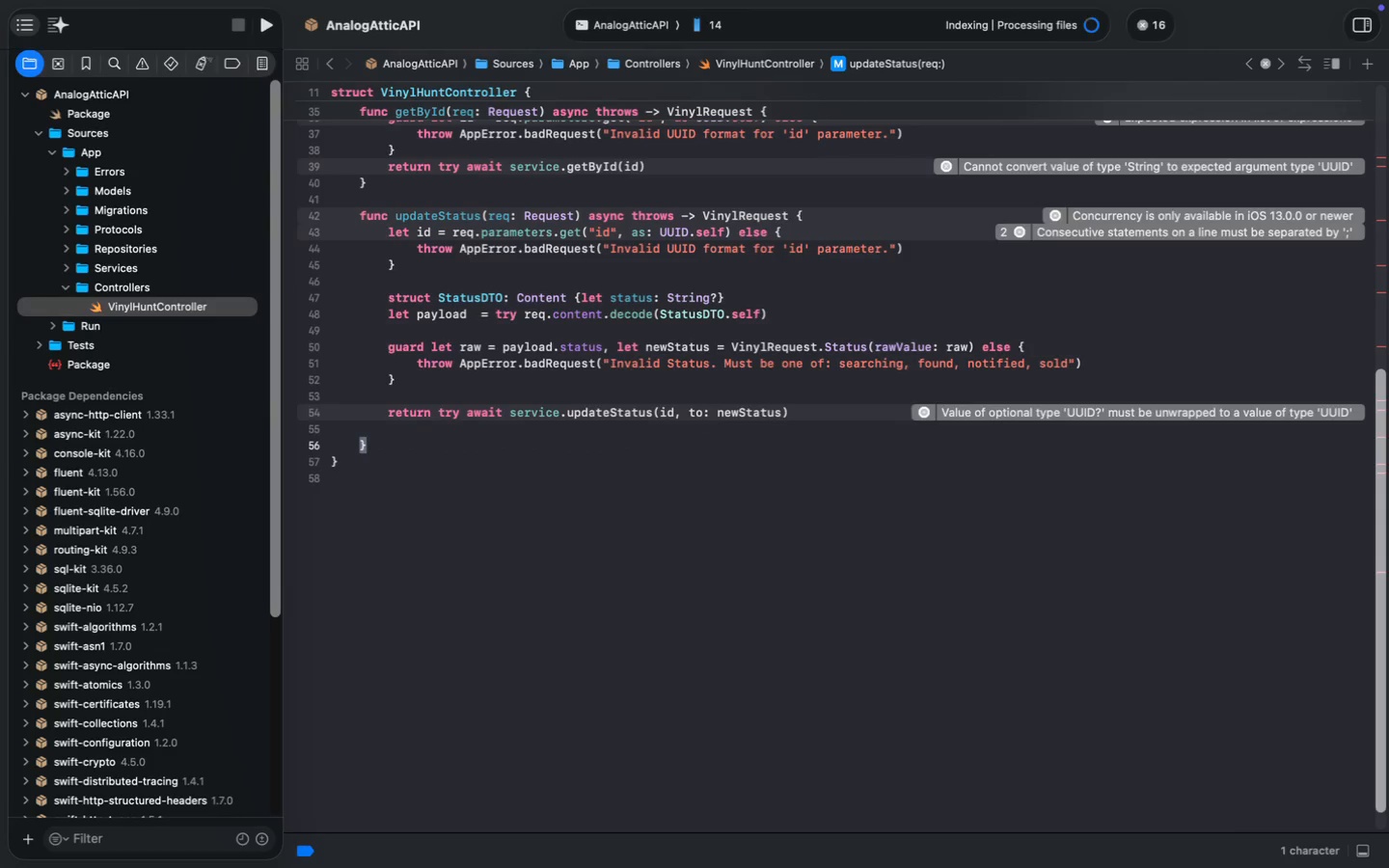 
key(ArrowUp)
 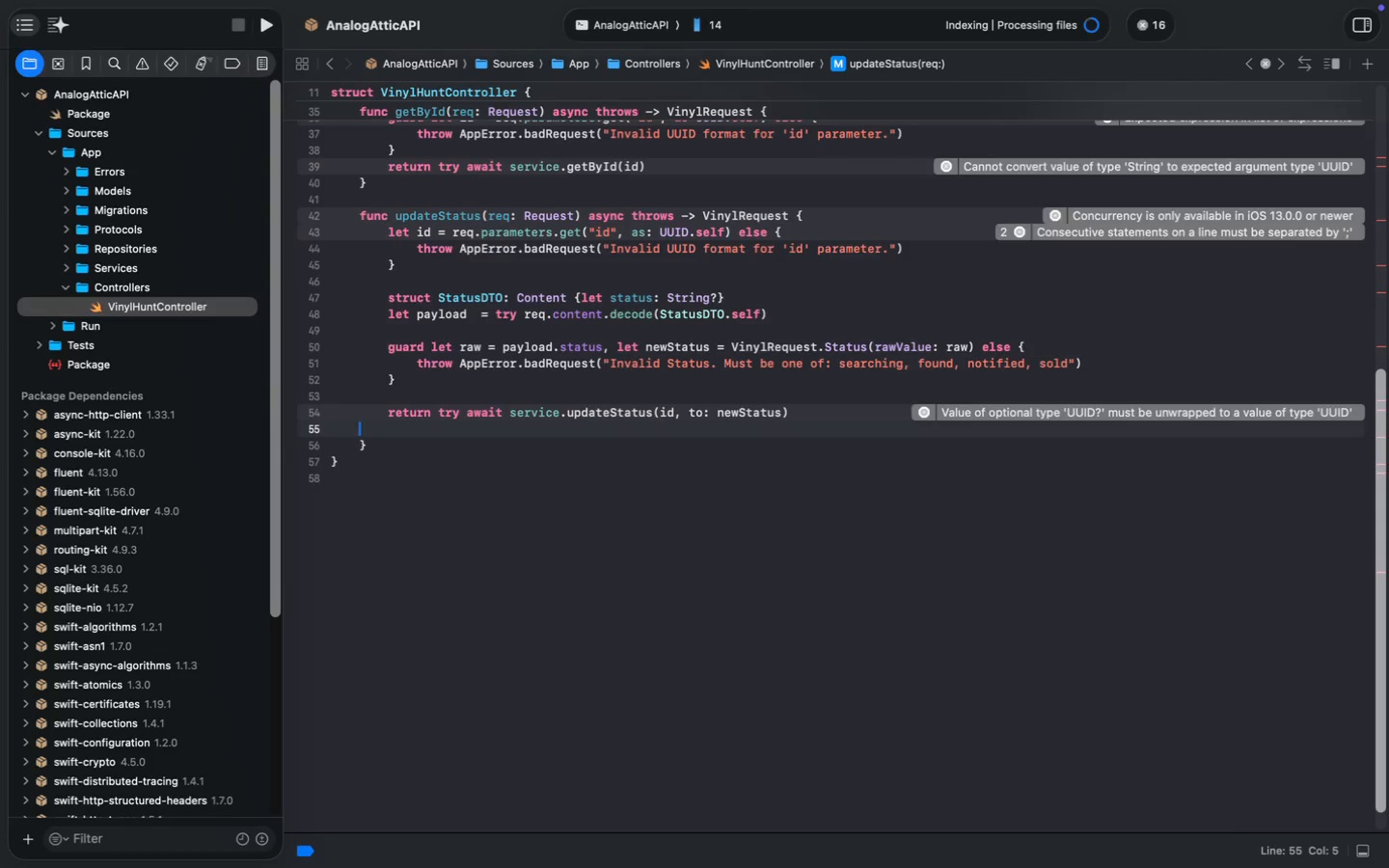 
key(Backspace)
 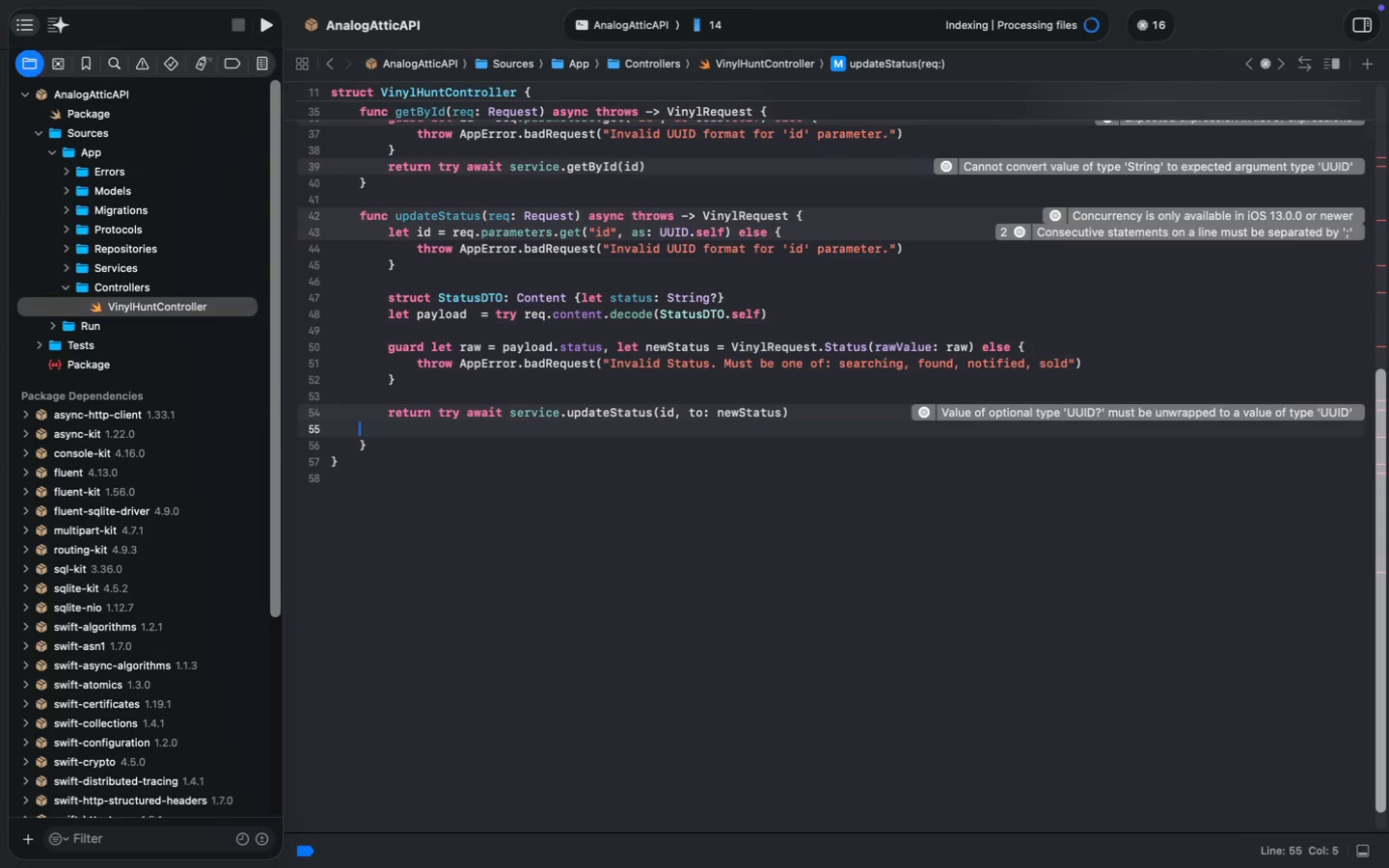 
key(Backspace)
 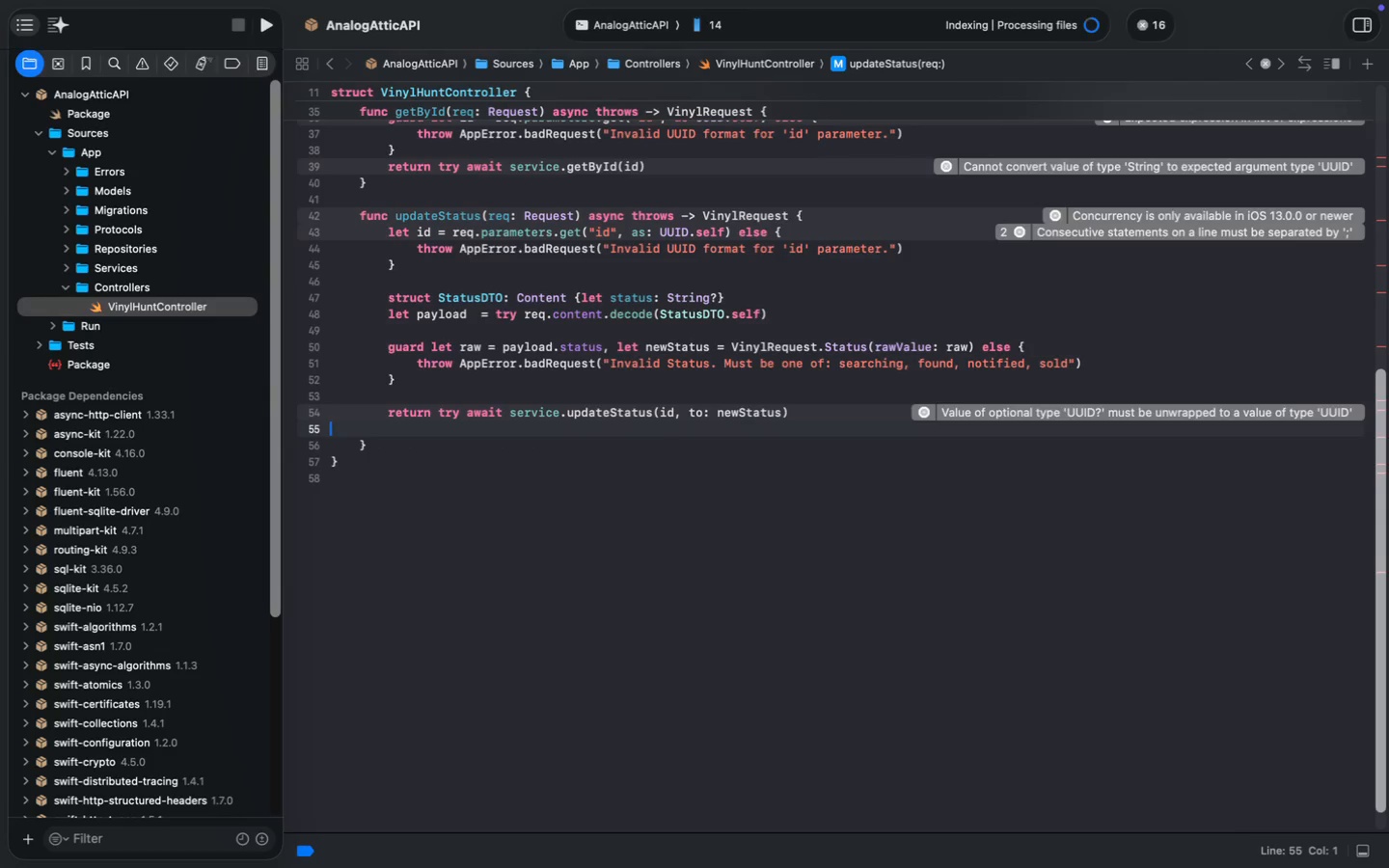 
key(Backspace)
 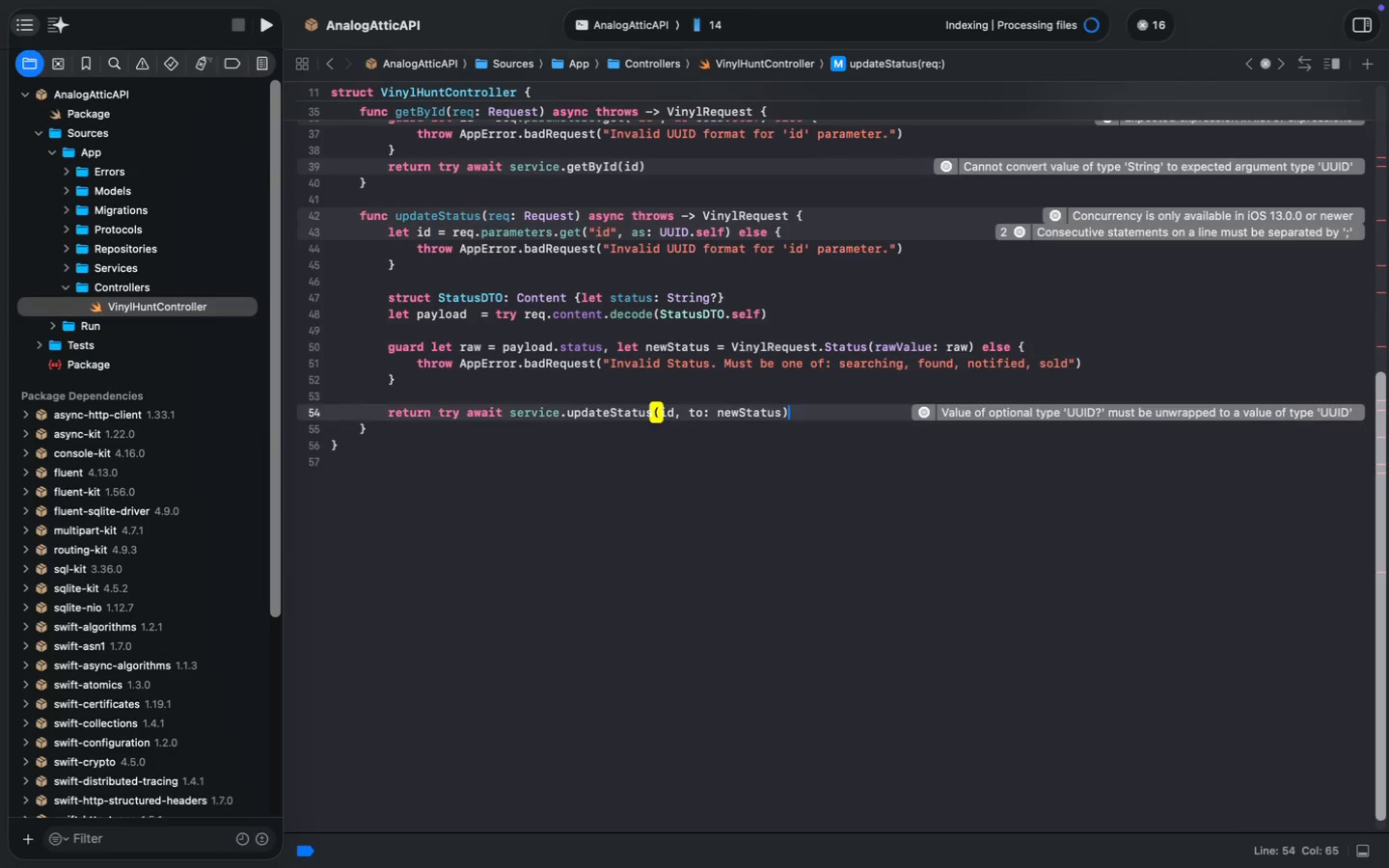 
key(Backspace)
 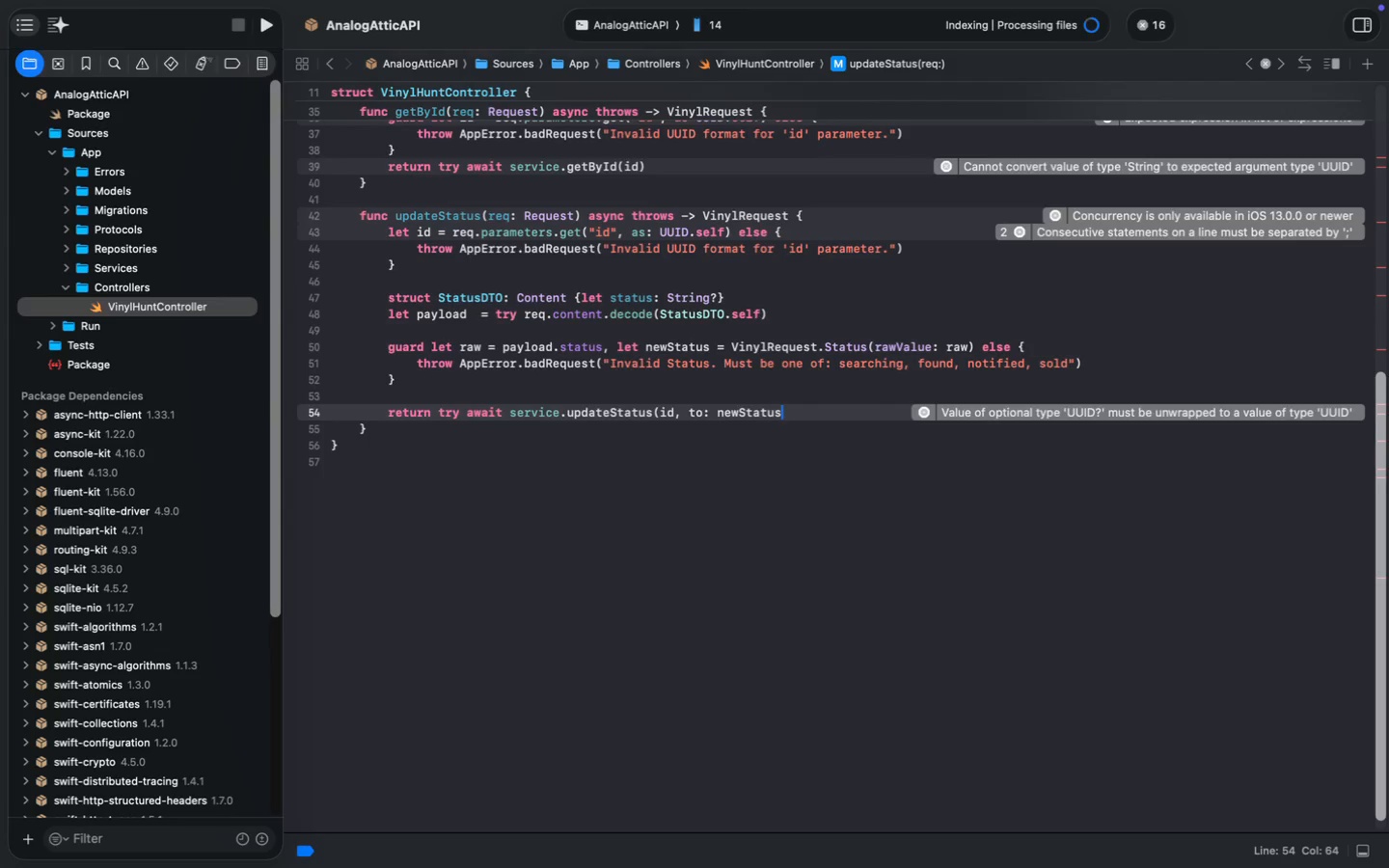 
key(ArrowDown)
 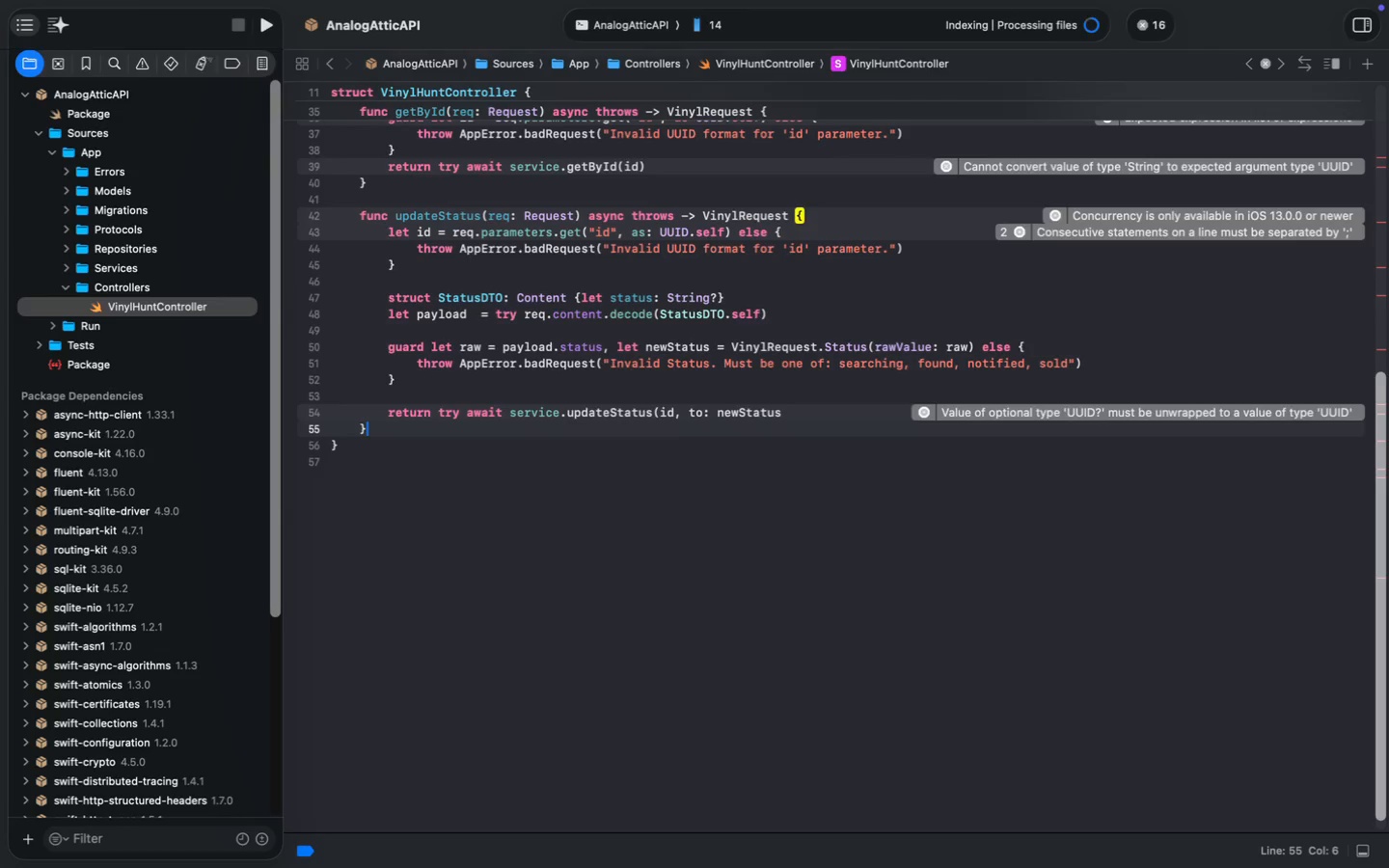 
key(Enter)
 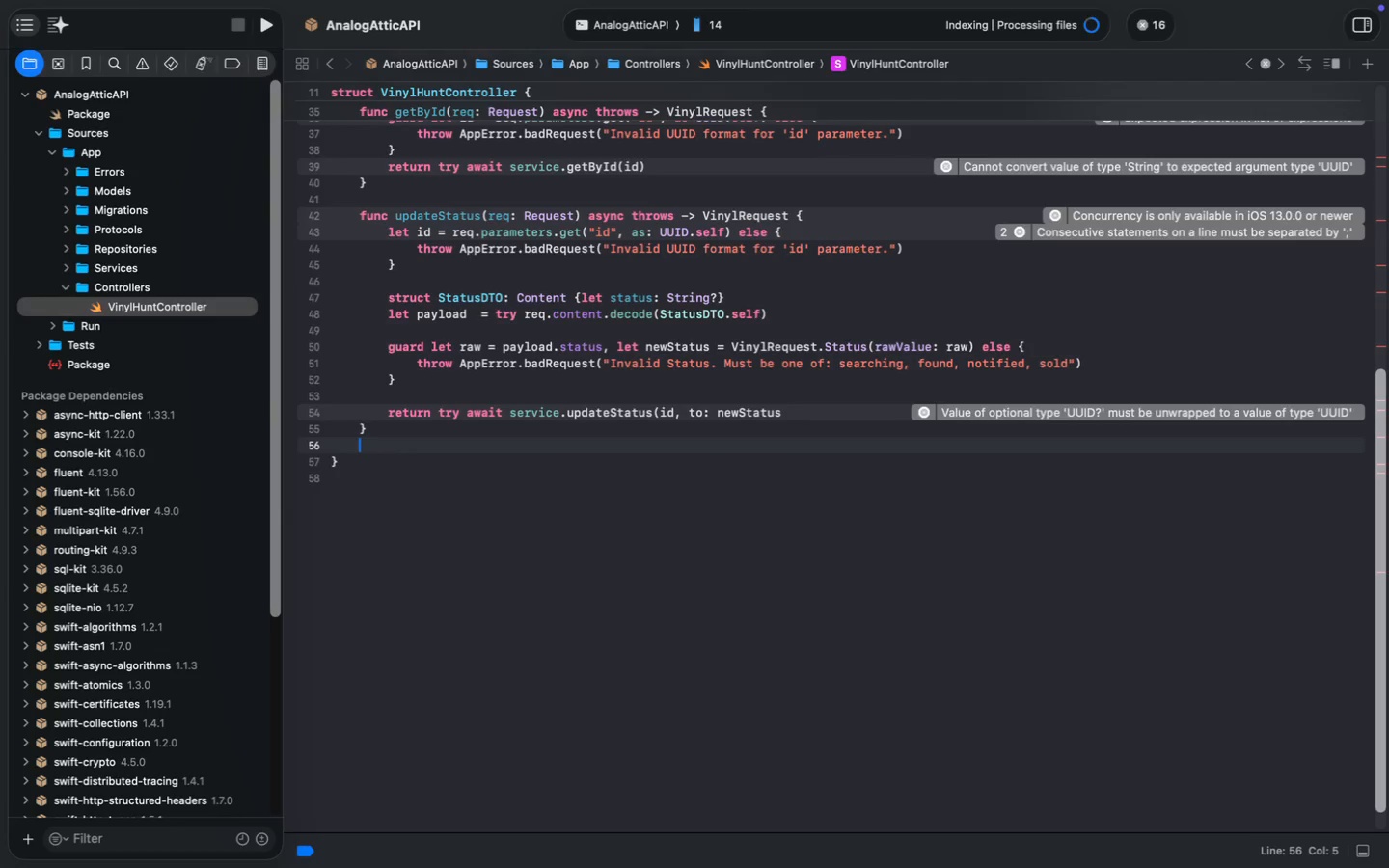 
key(Enter)
 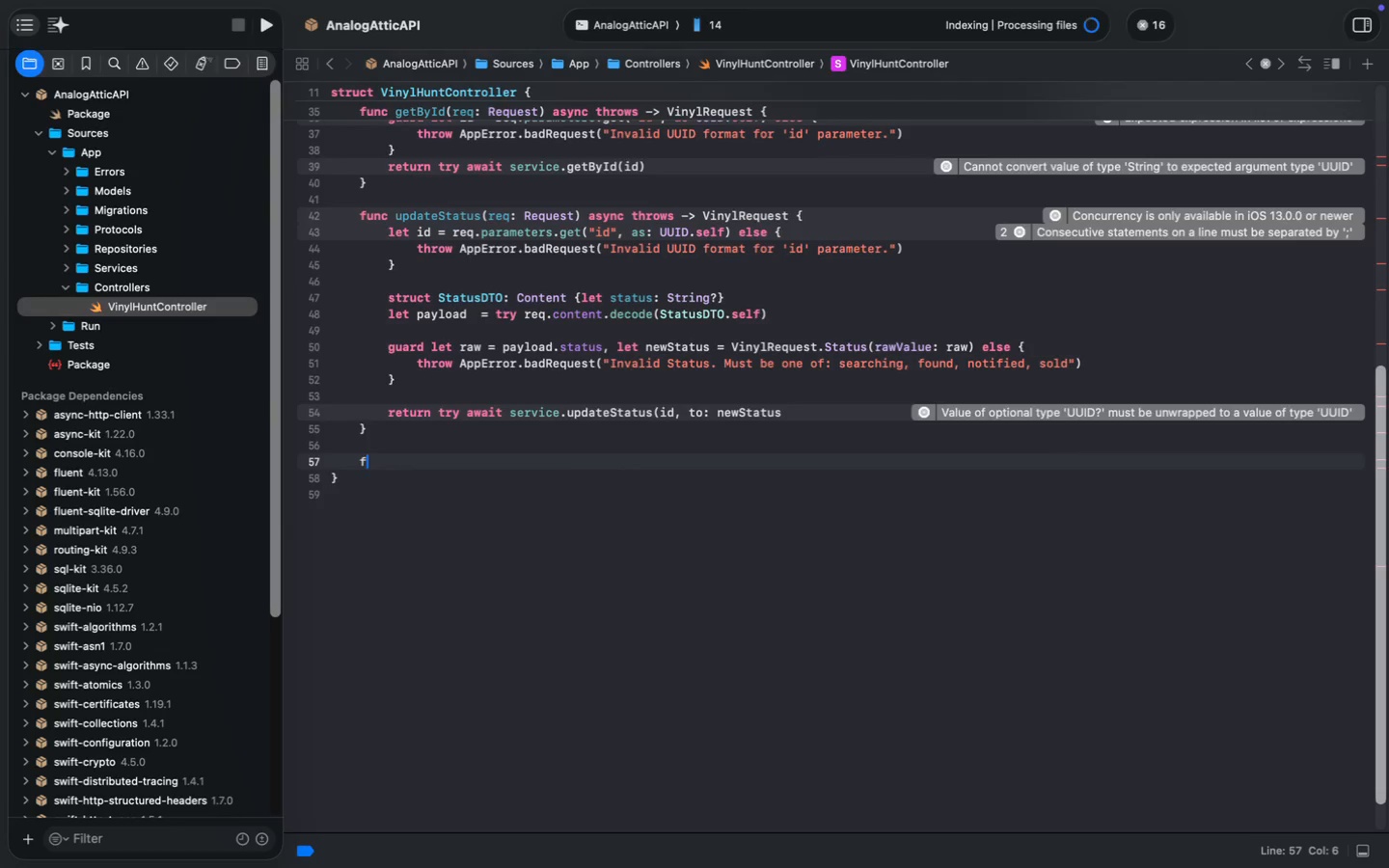 
type(func delete()
 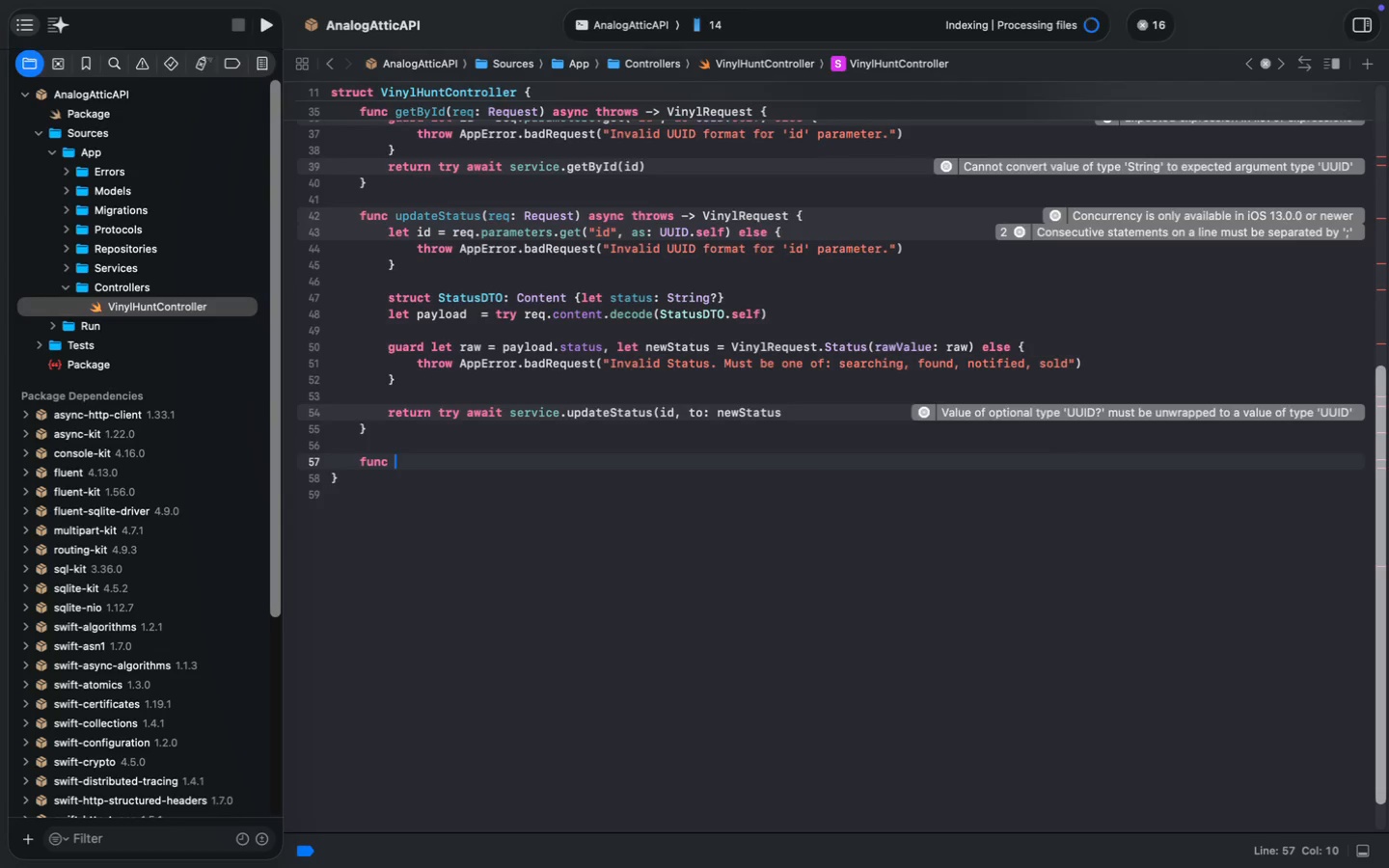 
key(Tab)
type(guard let id  )
key(Backspace)
type(= req.pa)
key(Tab)
type(.get()
 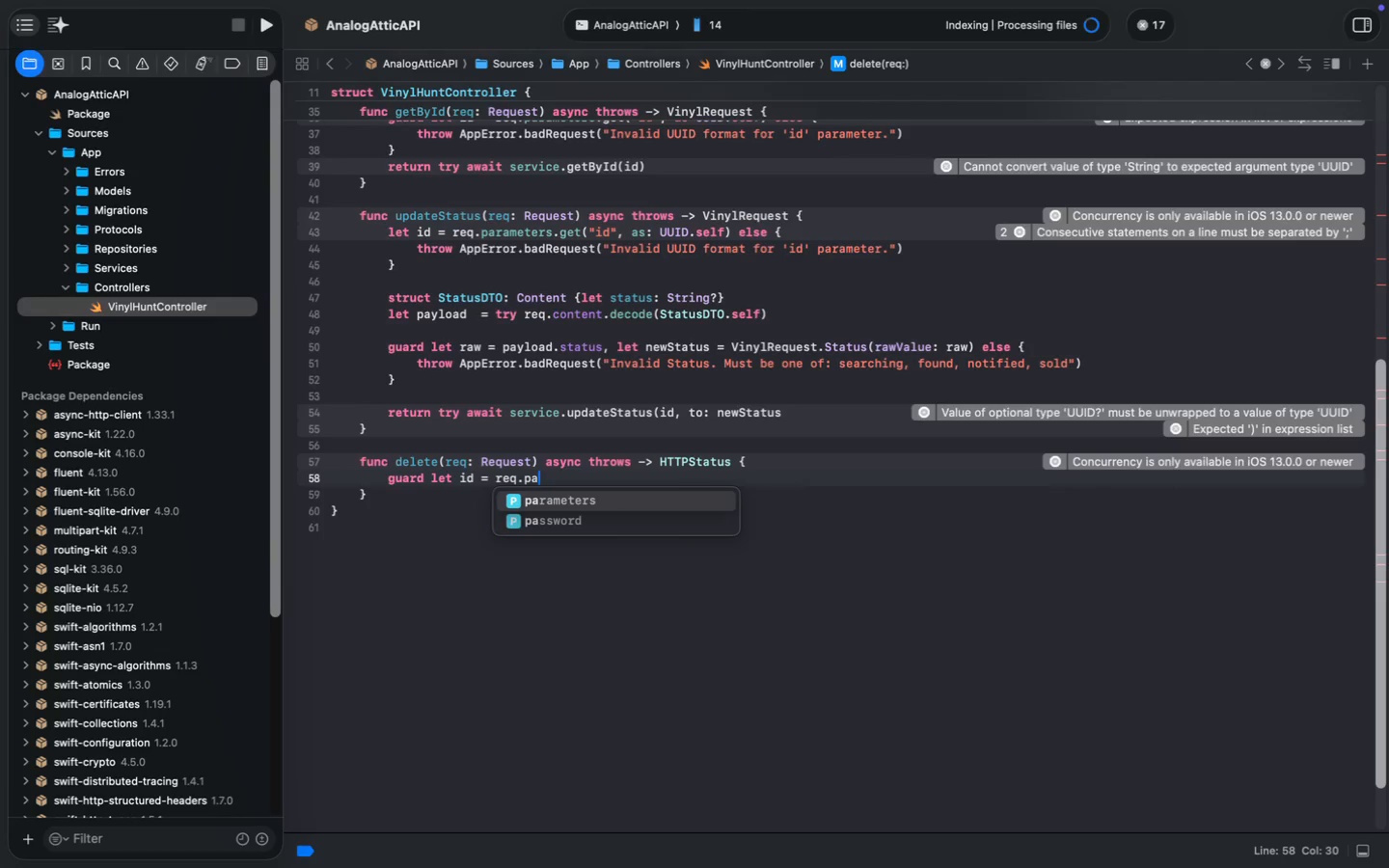 
wait(6.27)
 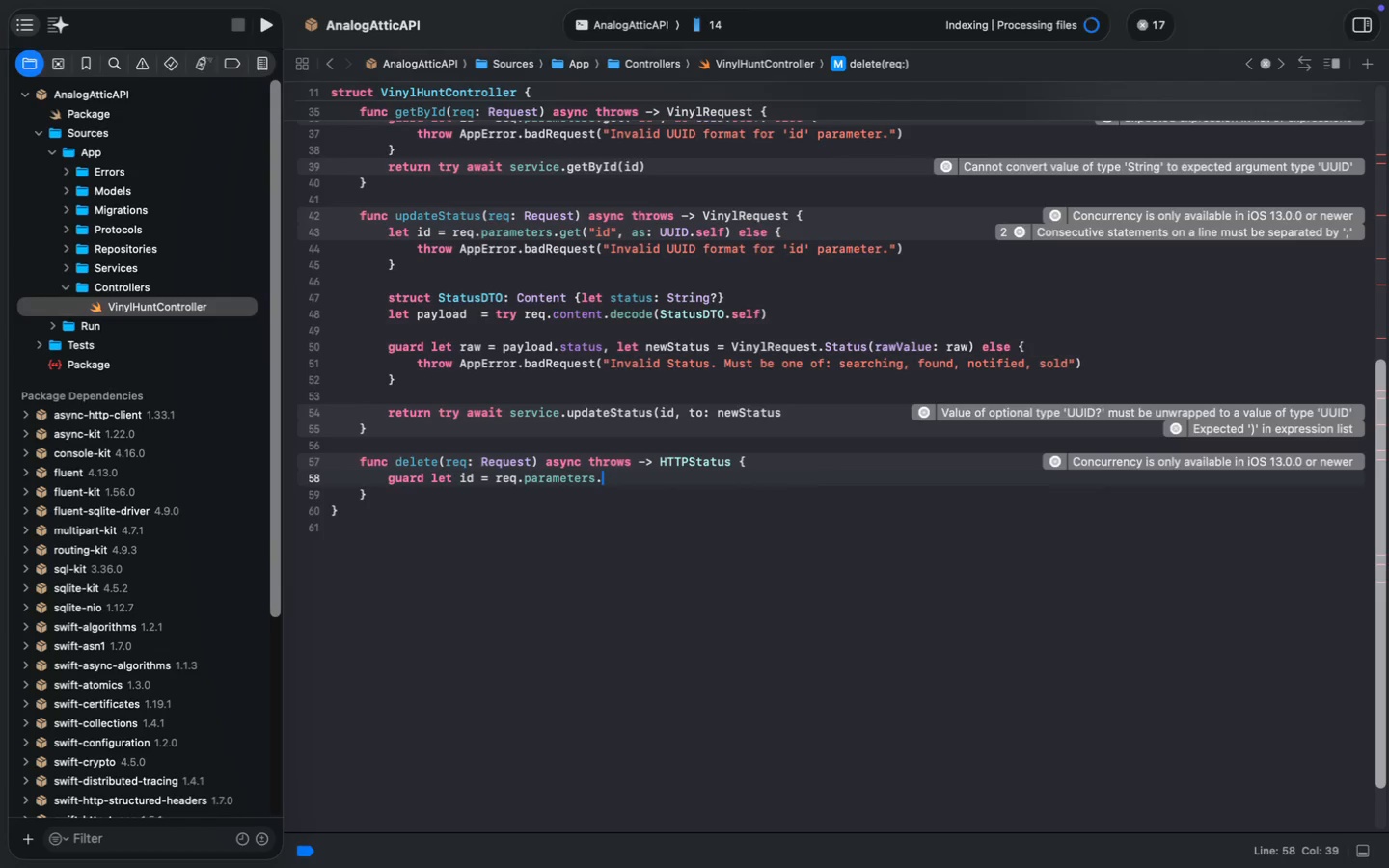 
type("id)
 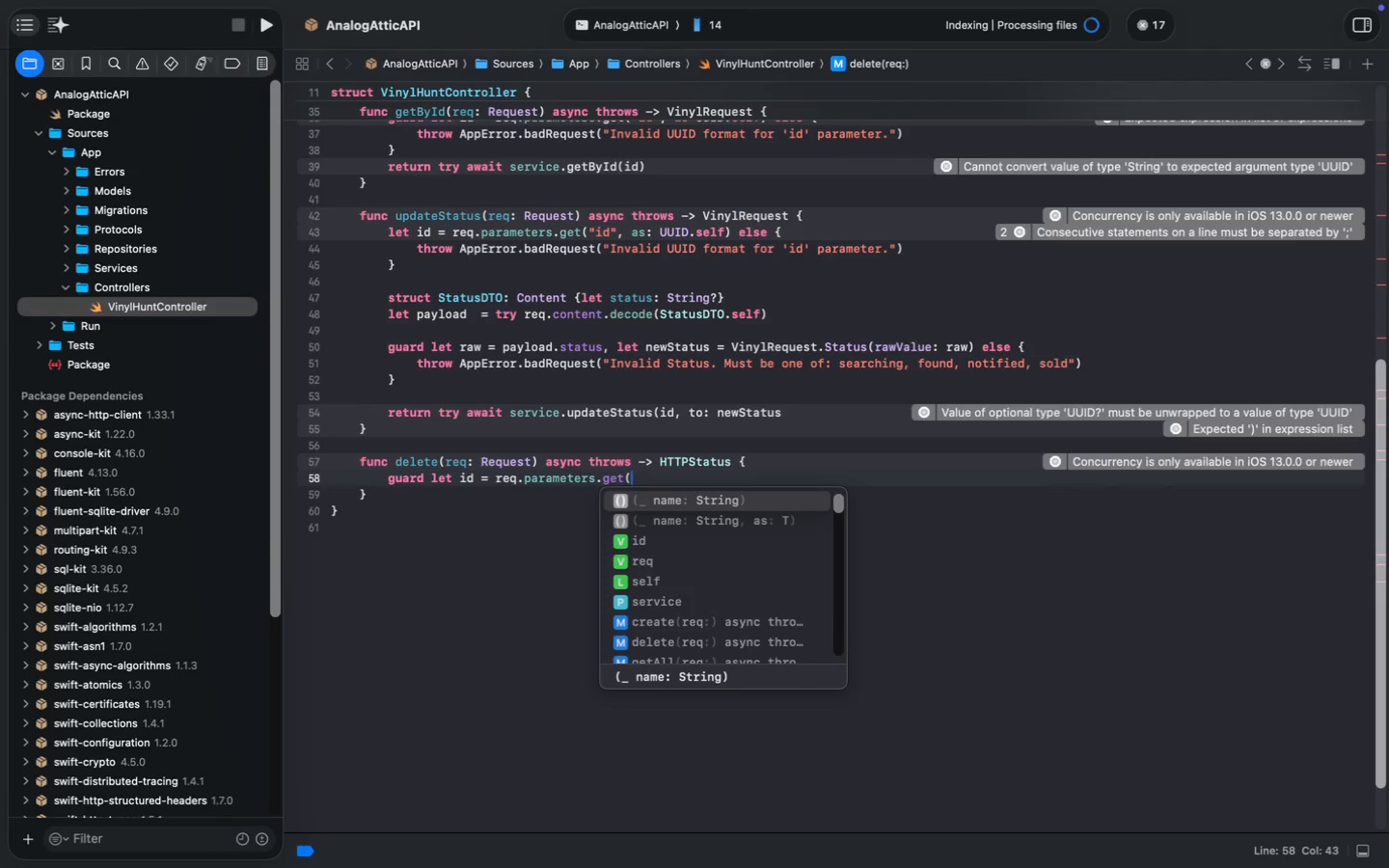 
key(ArrowRight)
 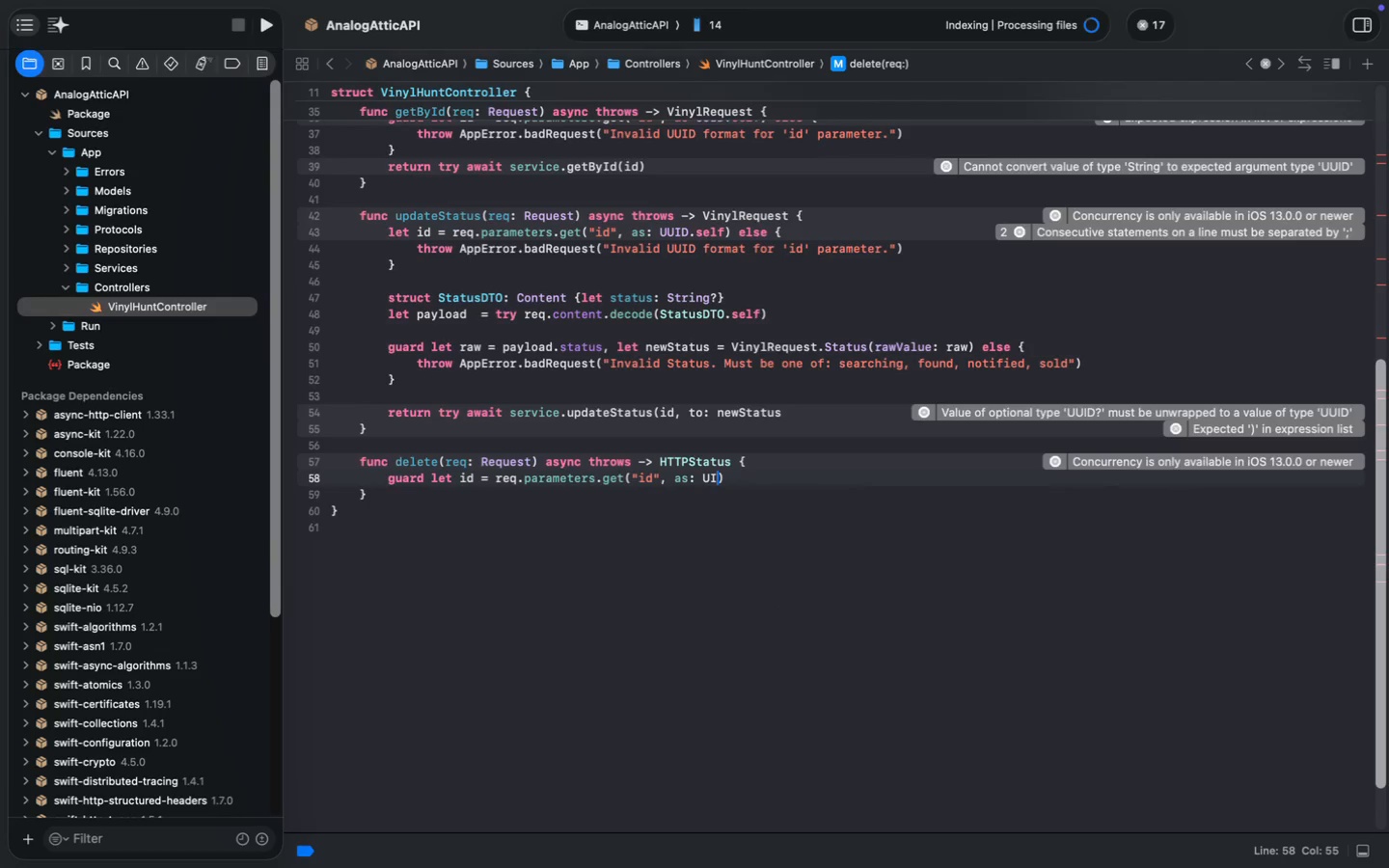 
type(, as: UI)
key(Backspace)
type(UID.self)
 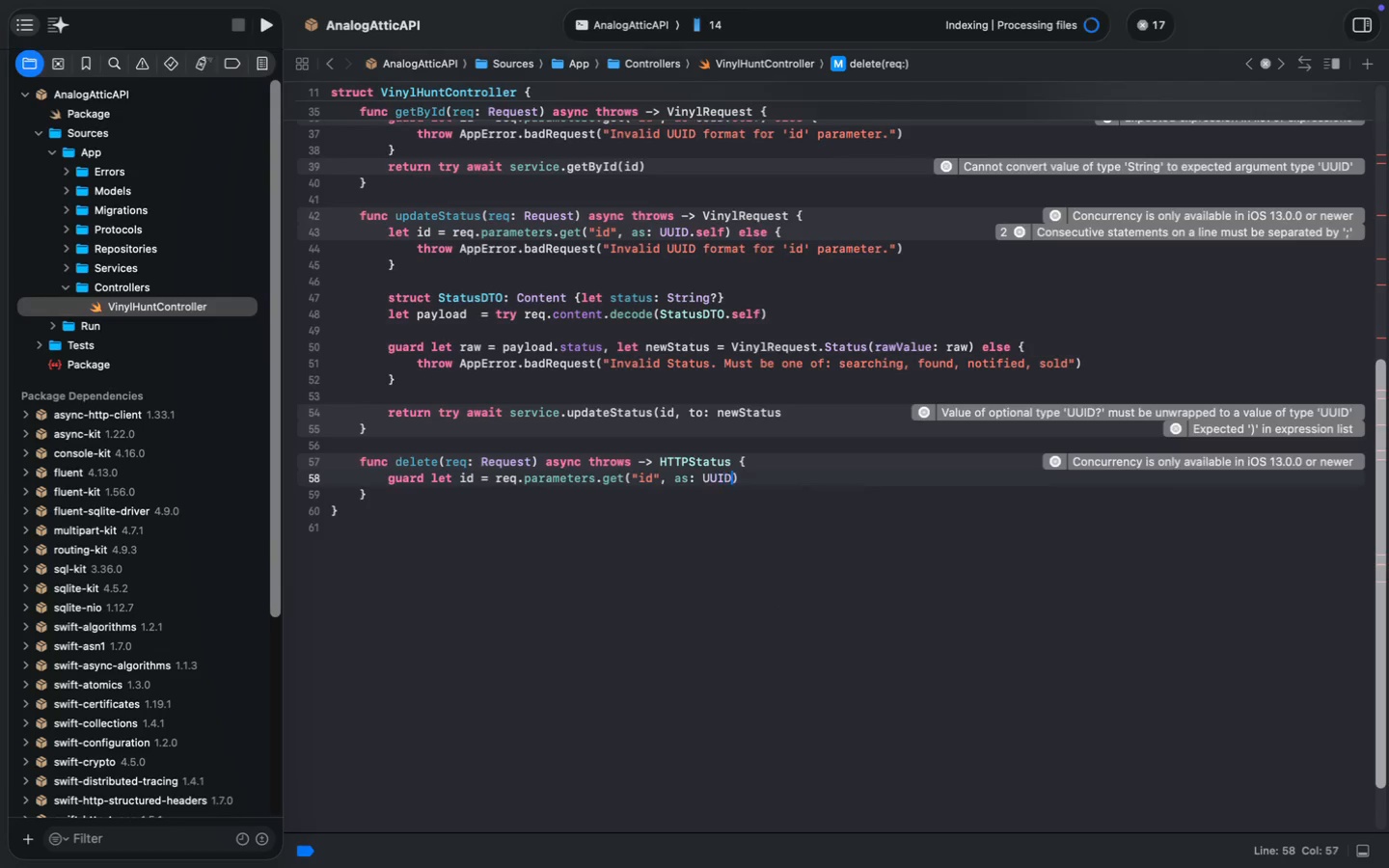 
 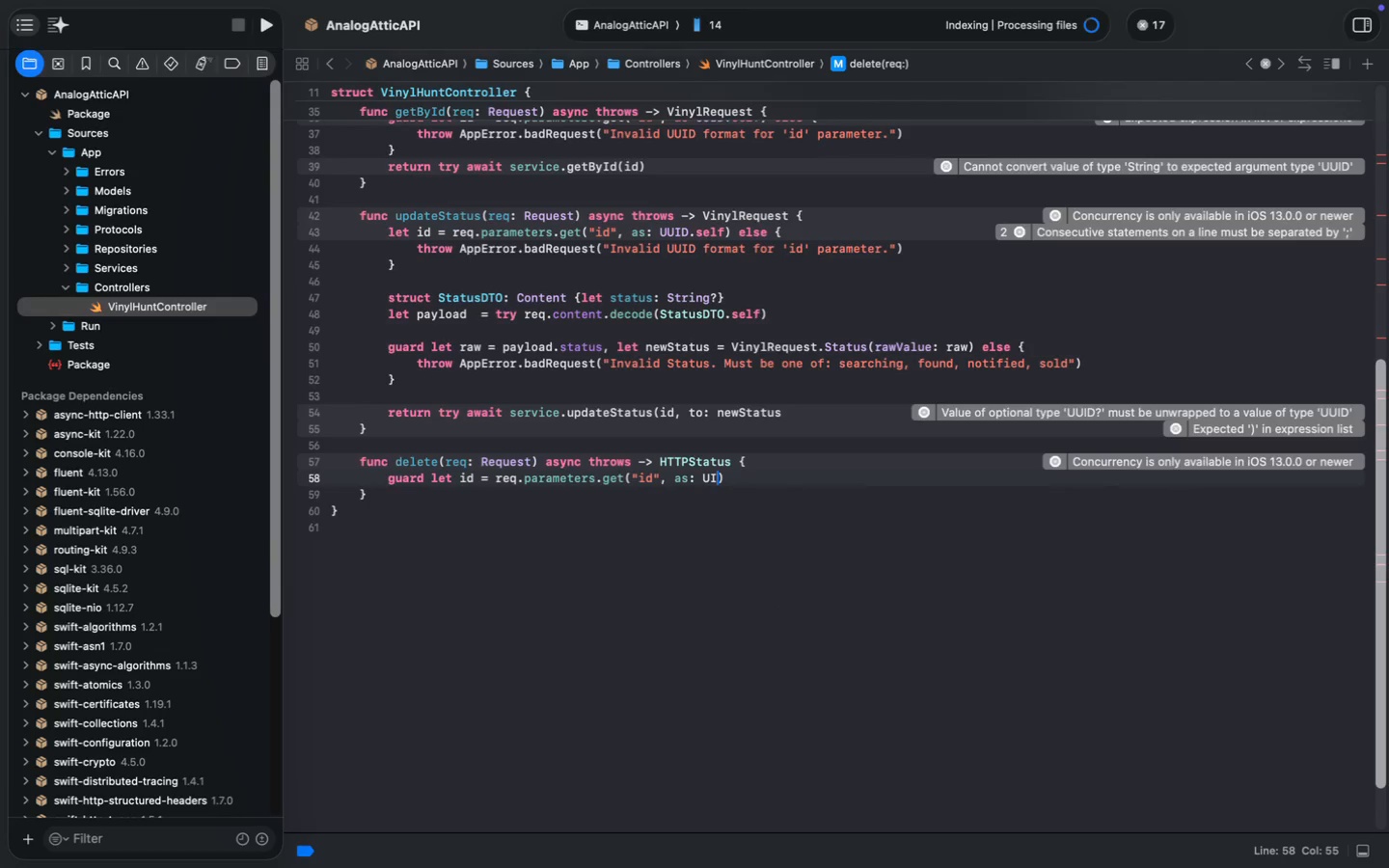 
hold_key(key=ShiftLeft, duration=0.9)
 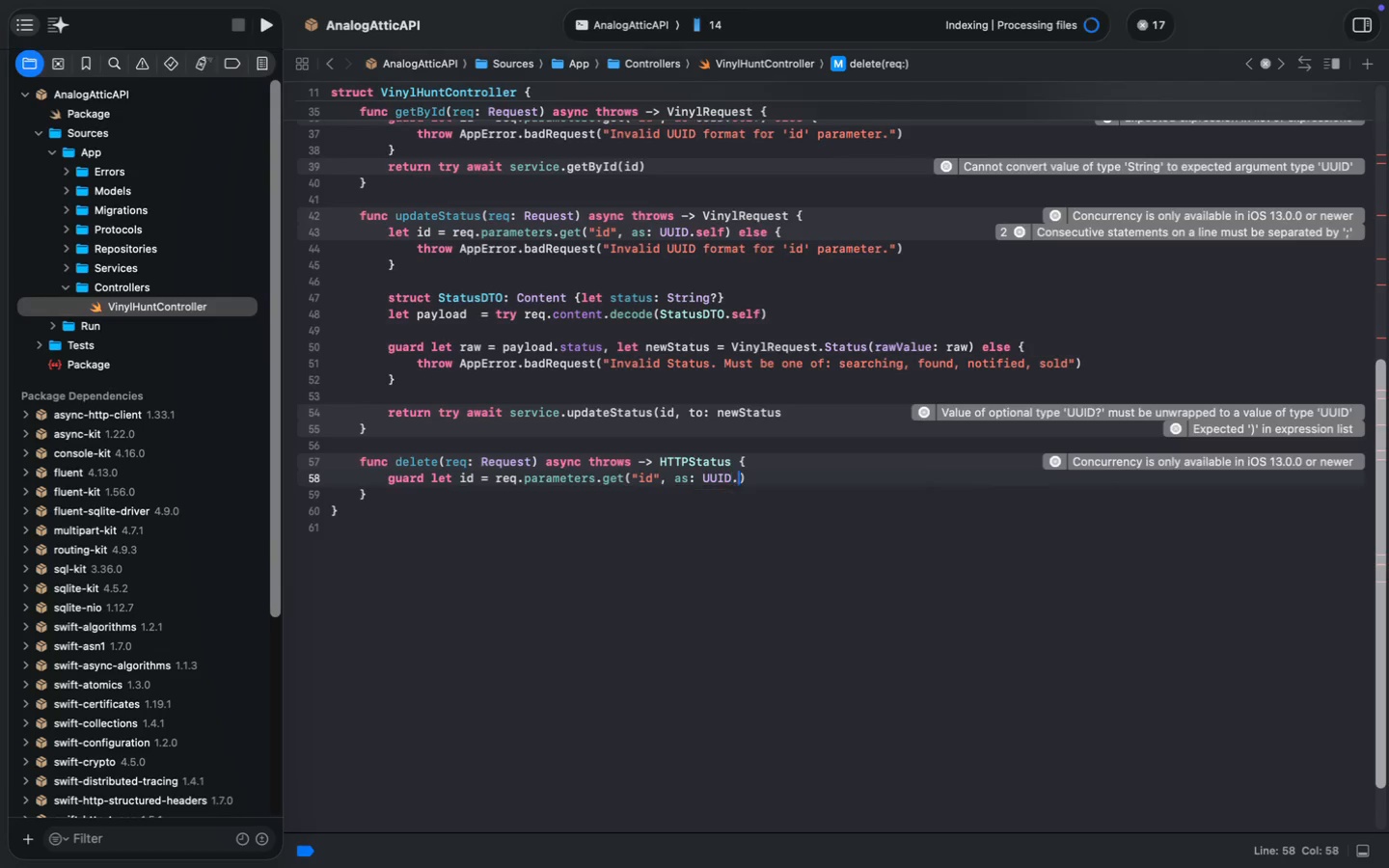 
key(ArrowRight)
 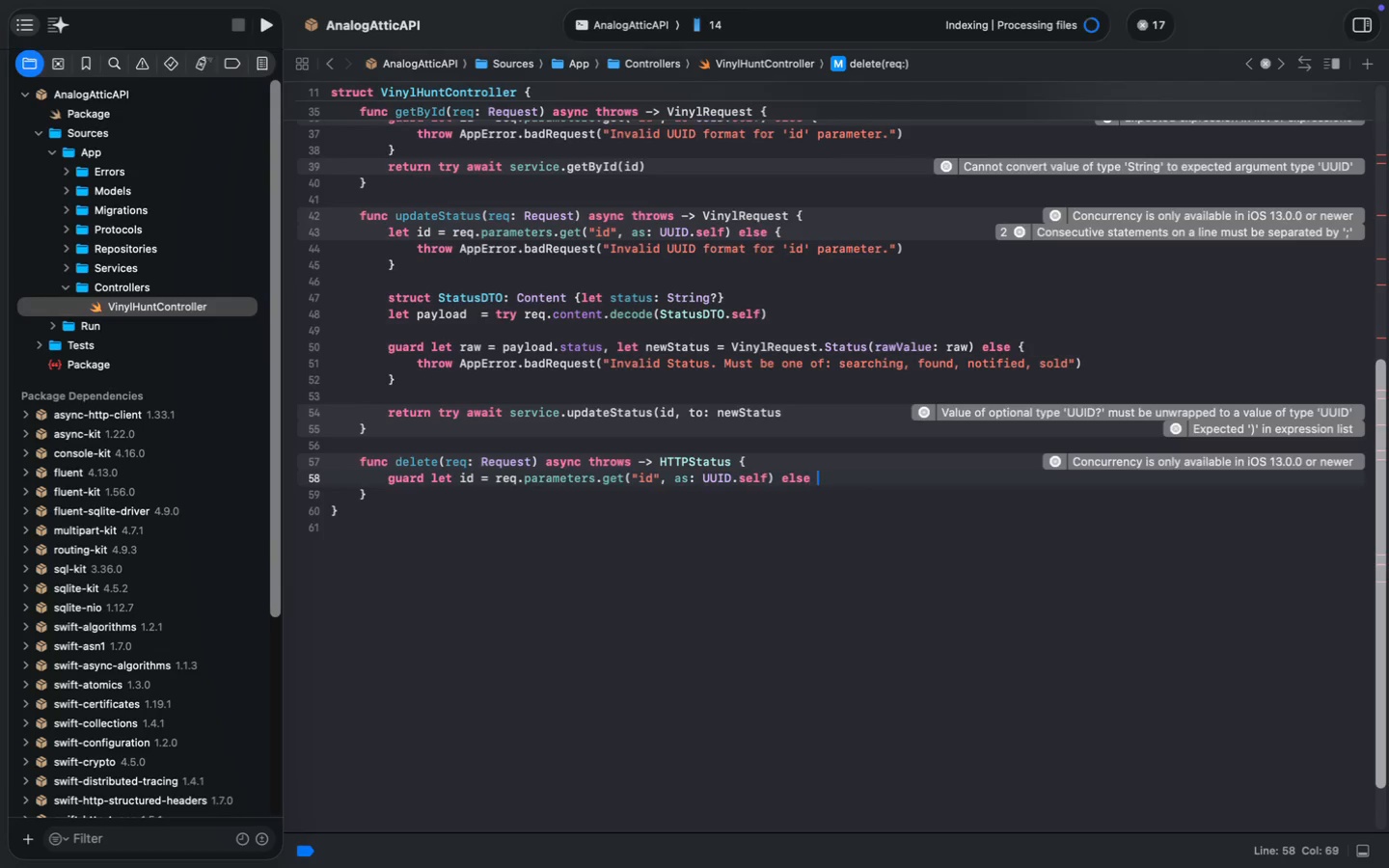 
type( else {)
 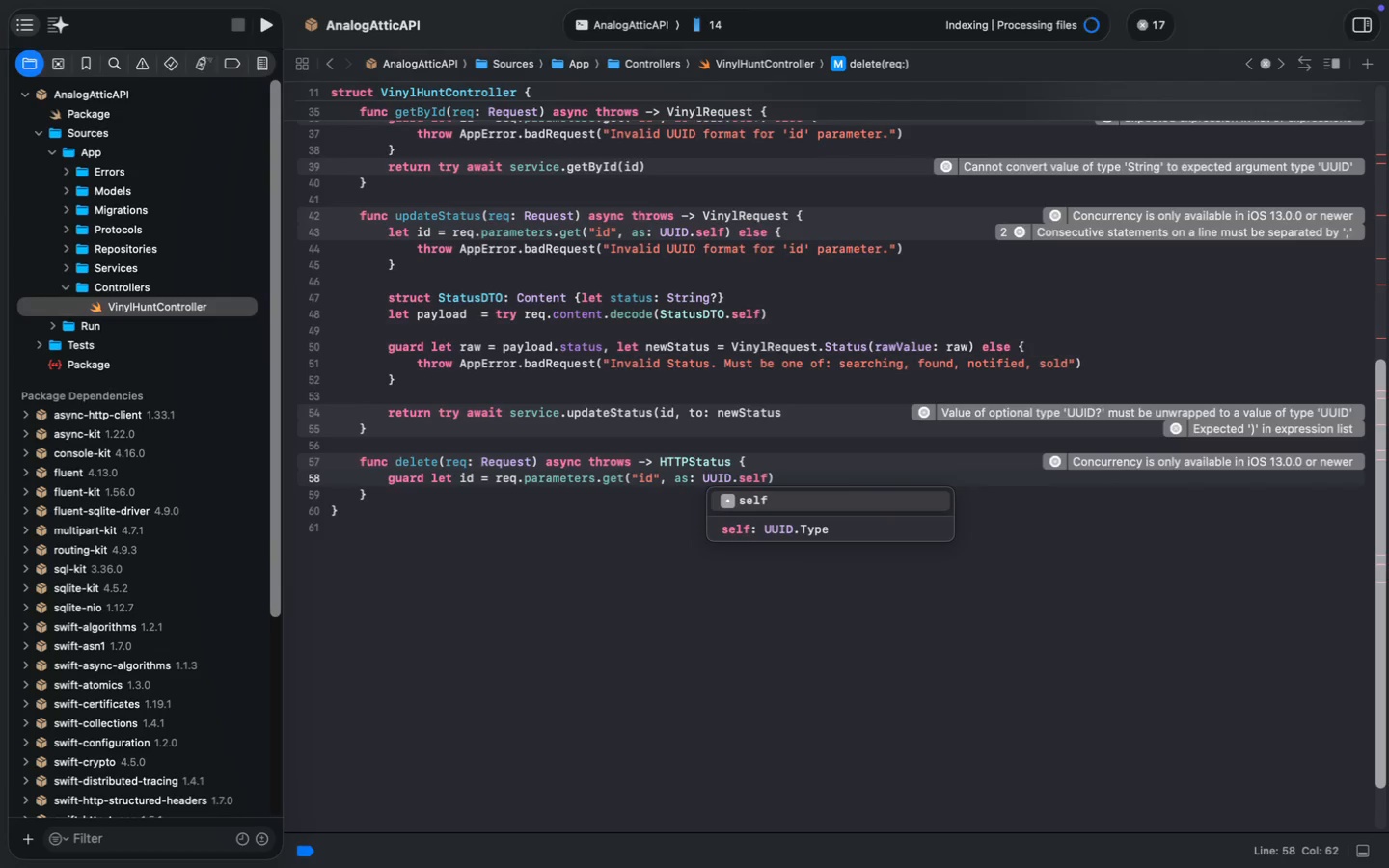 
key(Enter)
 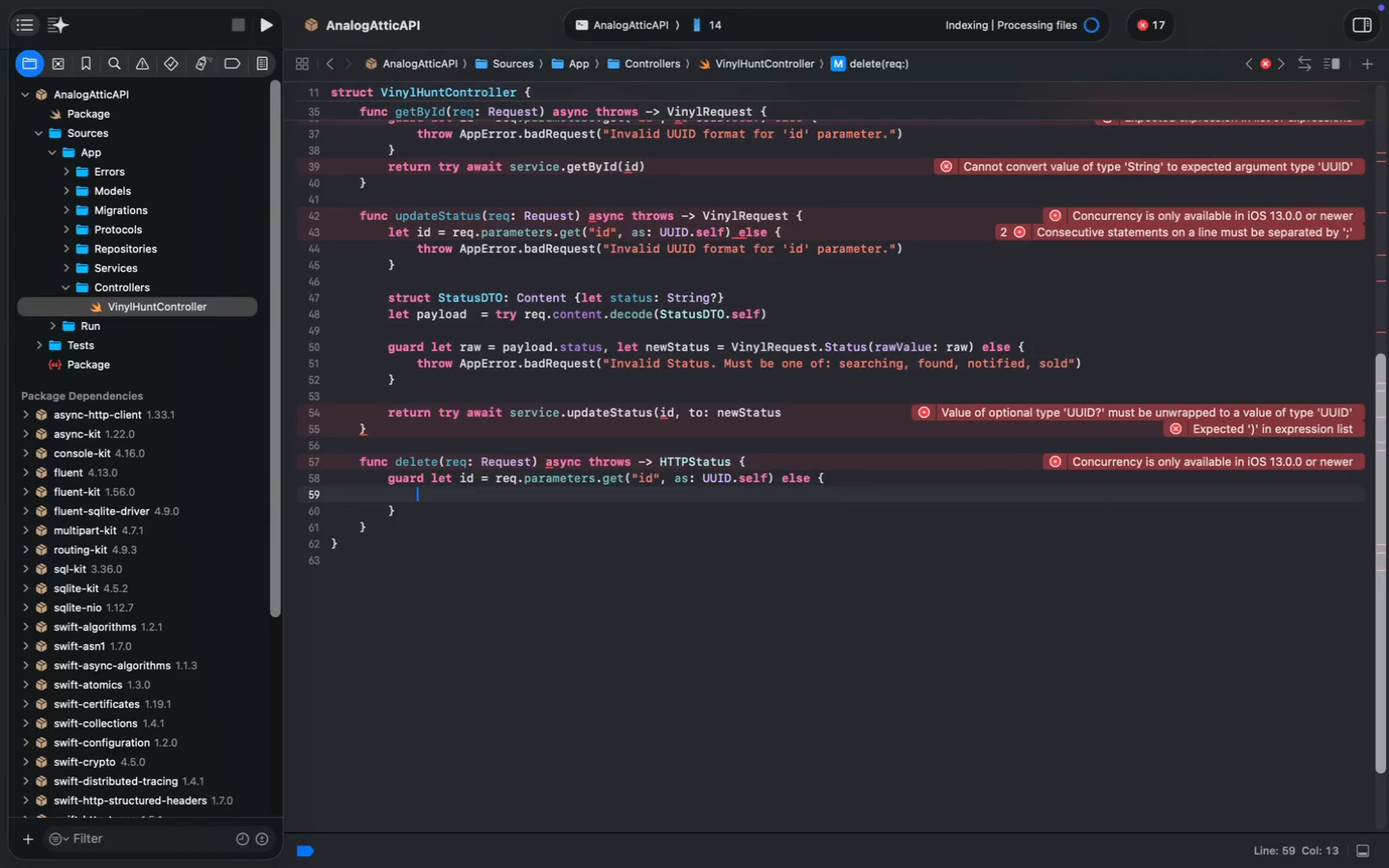 
wait(6.01)
 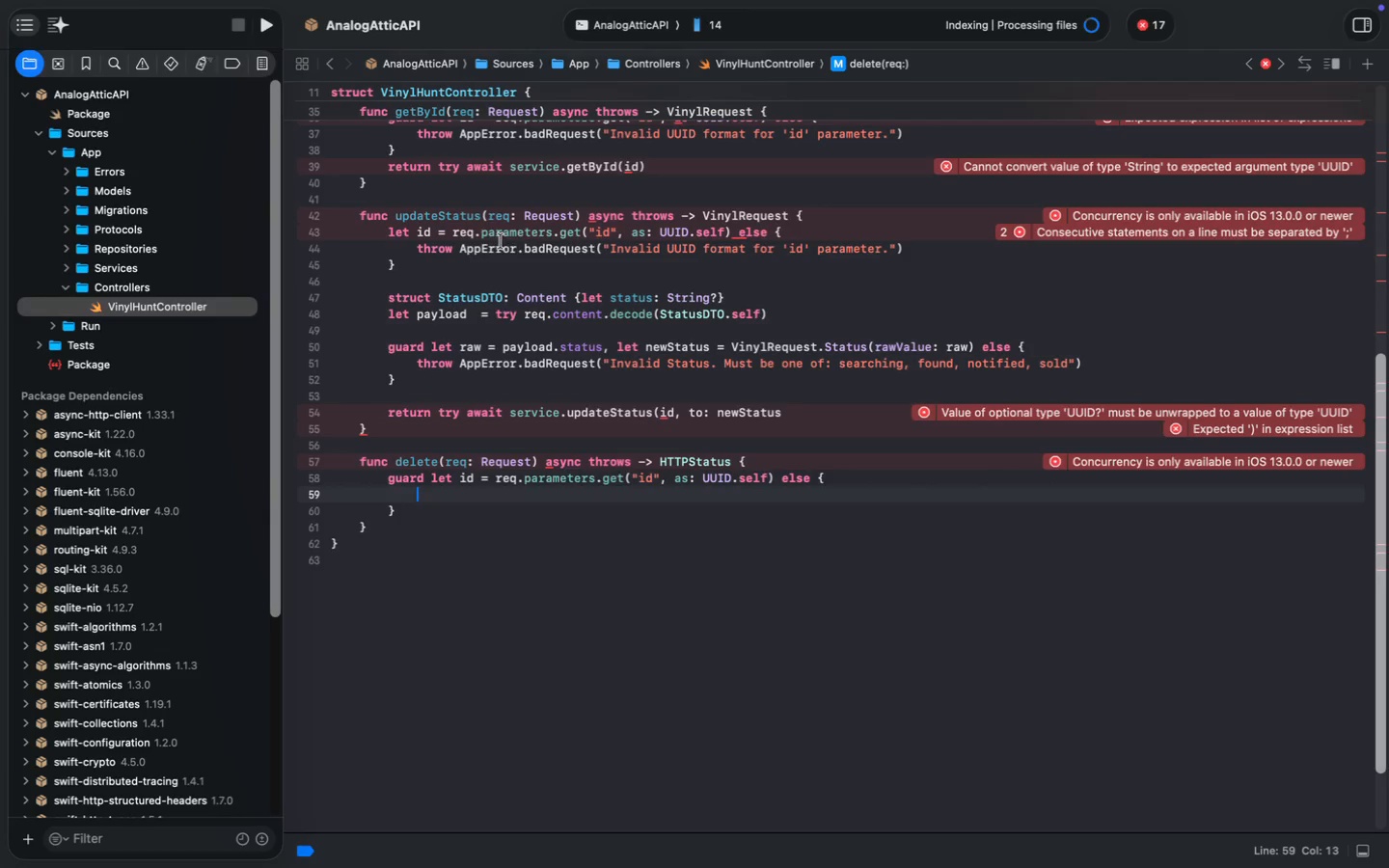 
left_click([416, 249])
 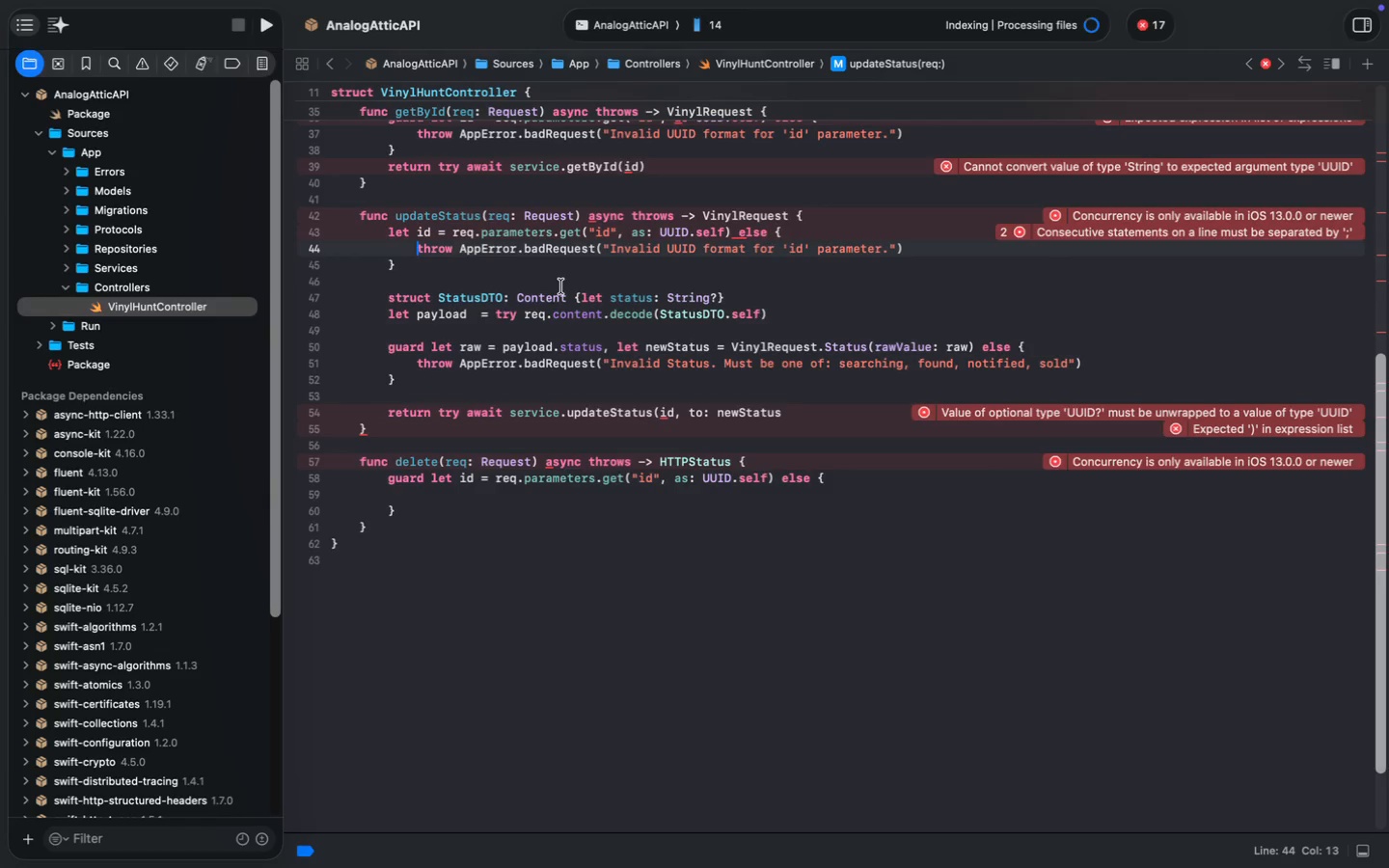 
key(Meta+Shift+MetaRight)
 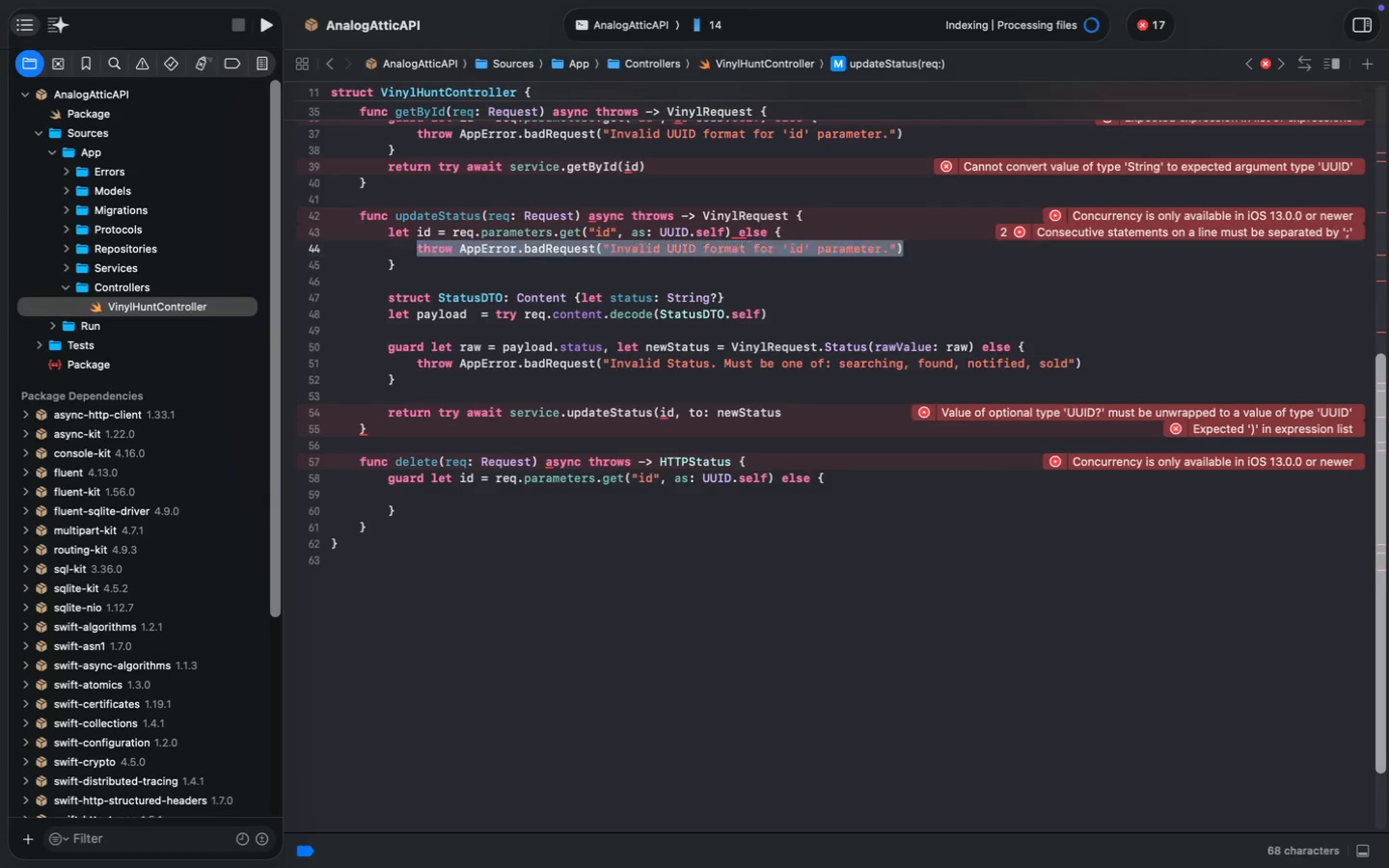 
key(Meta+Shift+ArrowRight)
 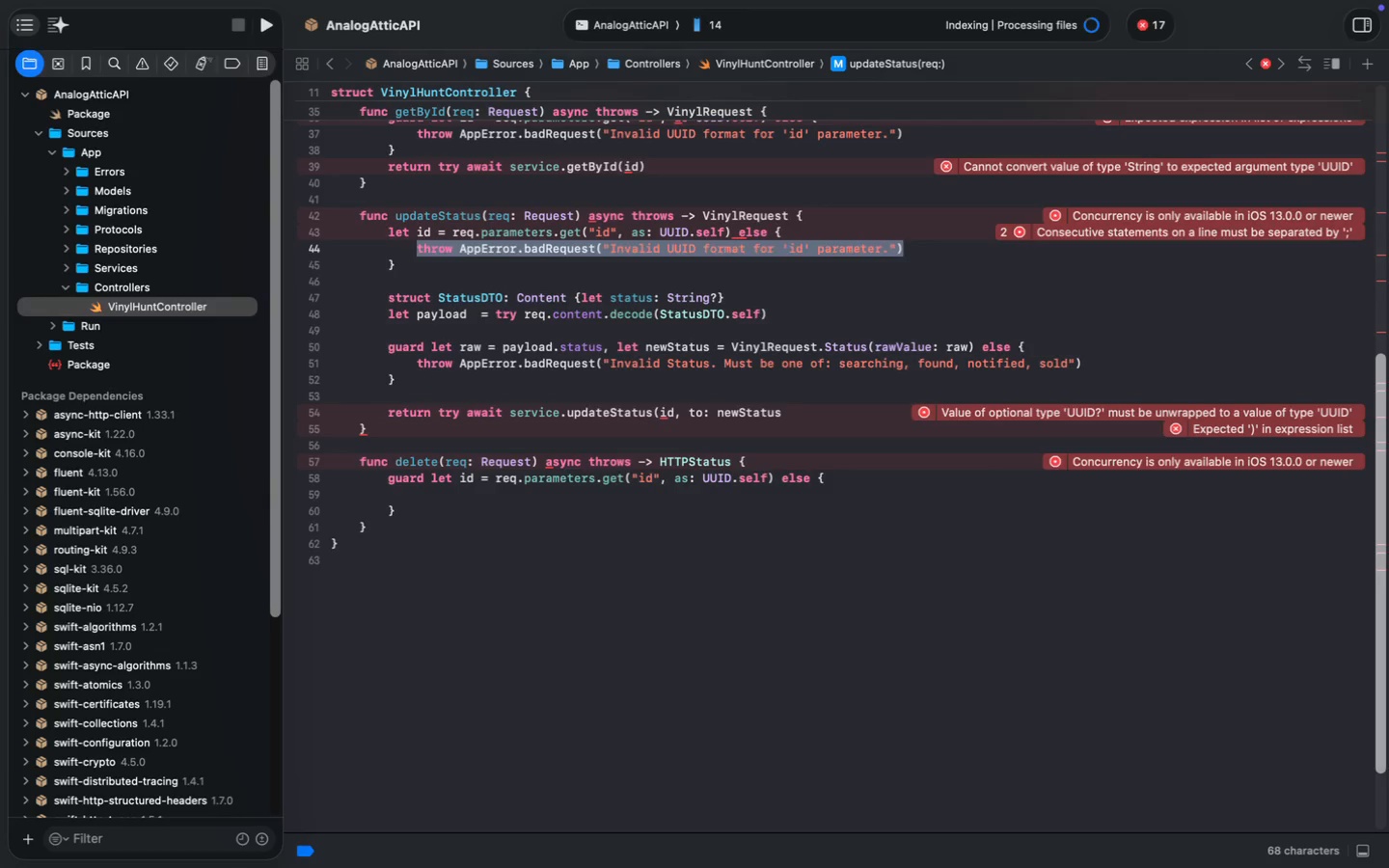 
key(Meta+C)
 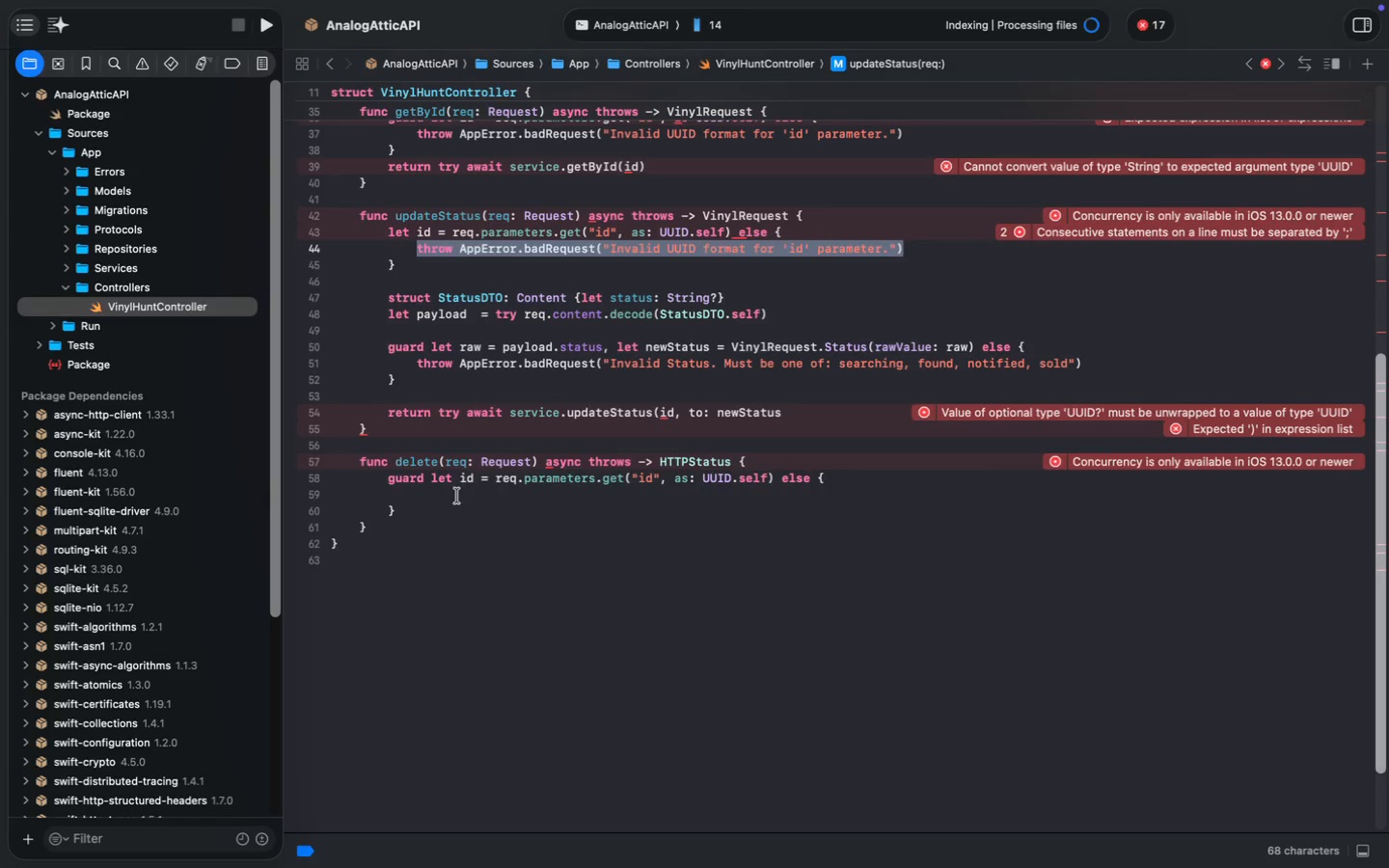 
left_click([456, 496])
 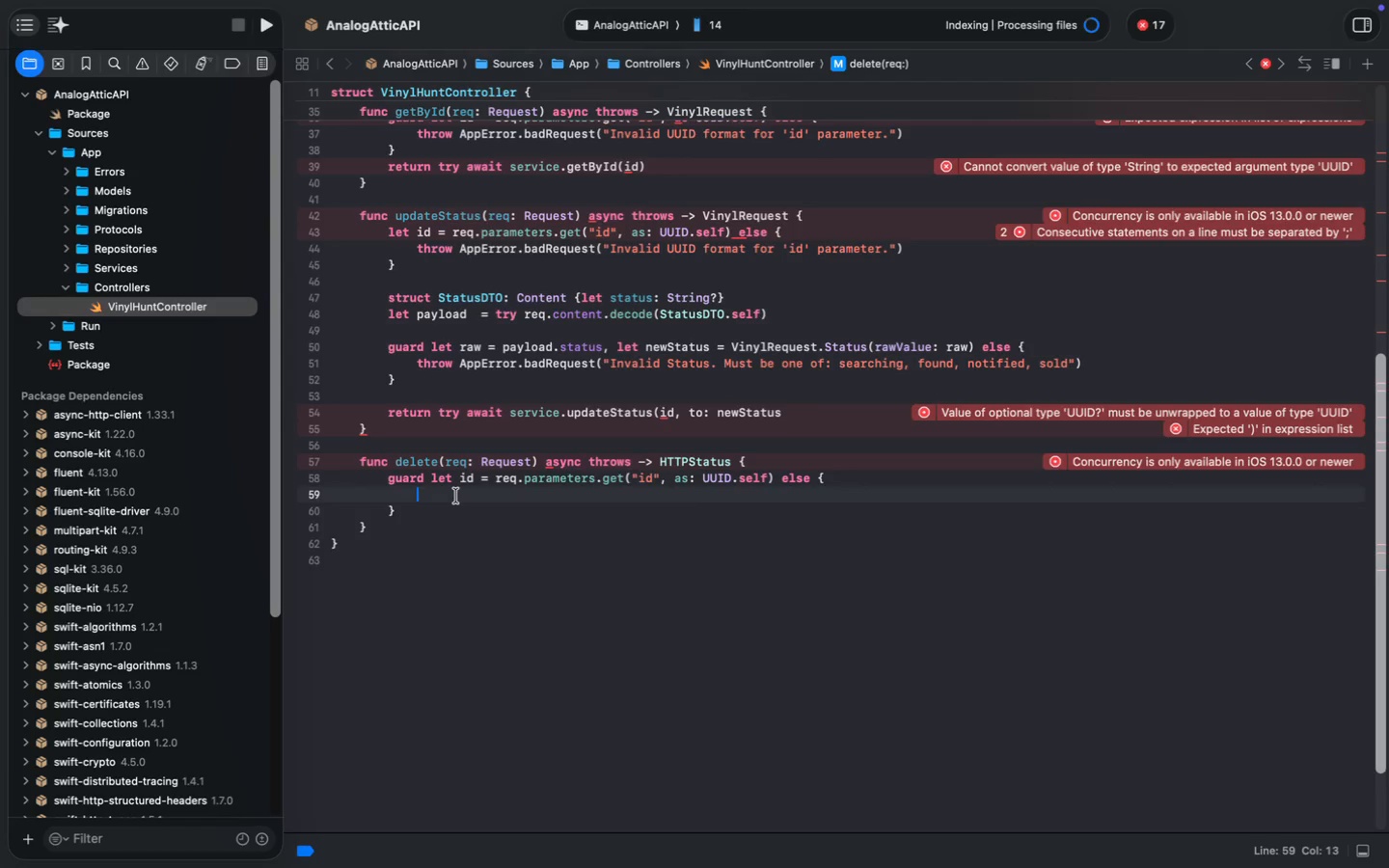 
key(Meta+V)
 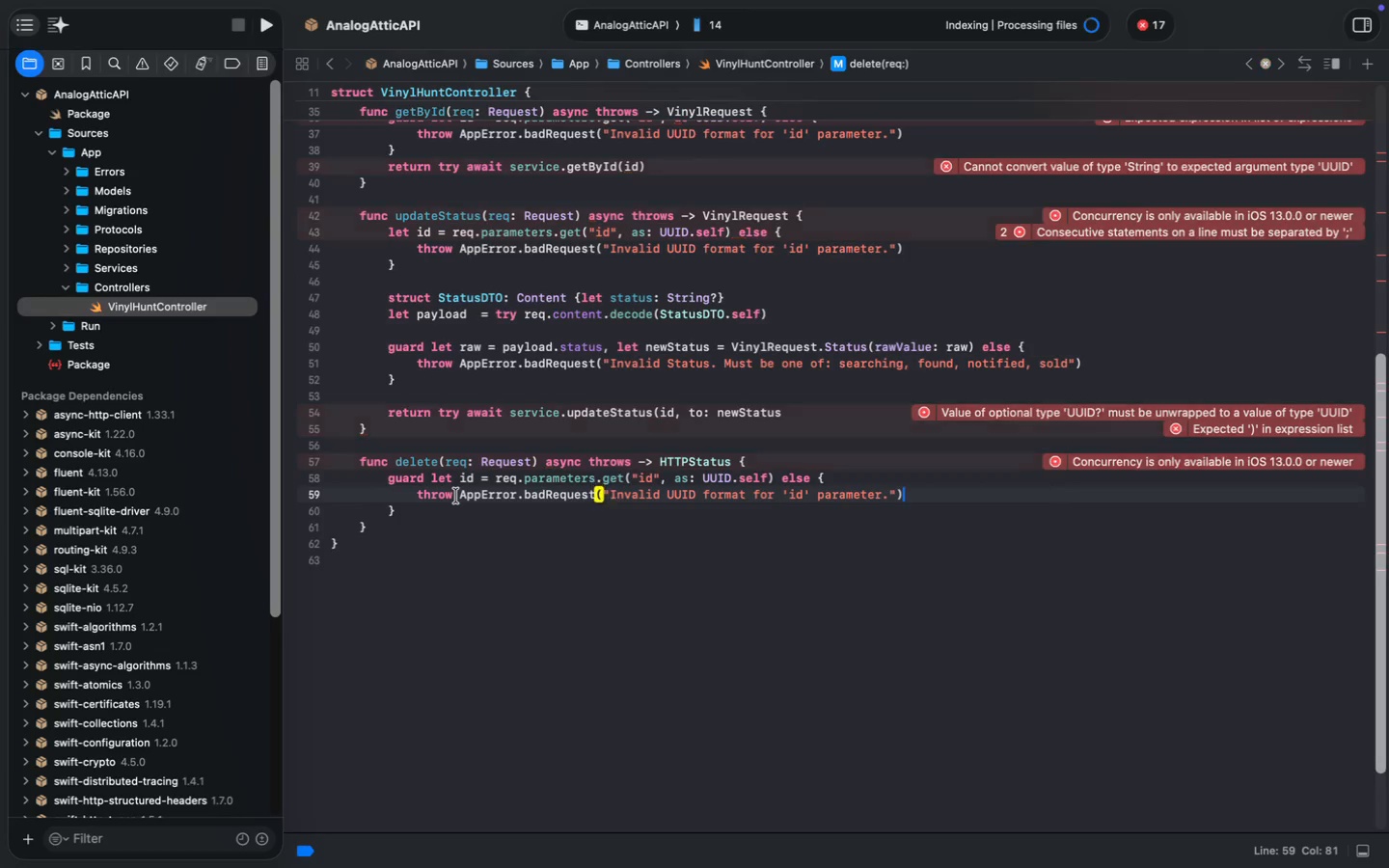 
key(ArrowDown)
 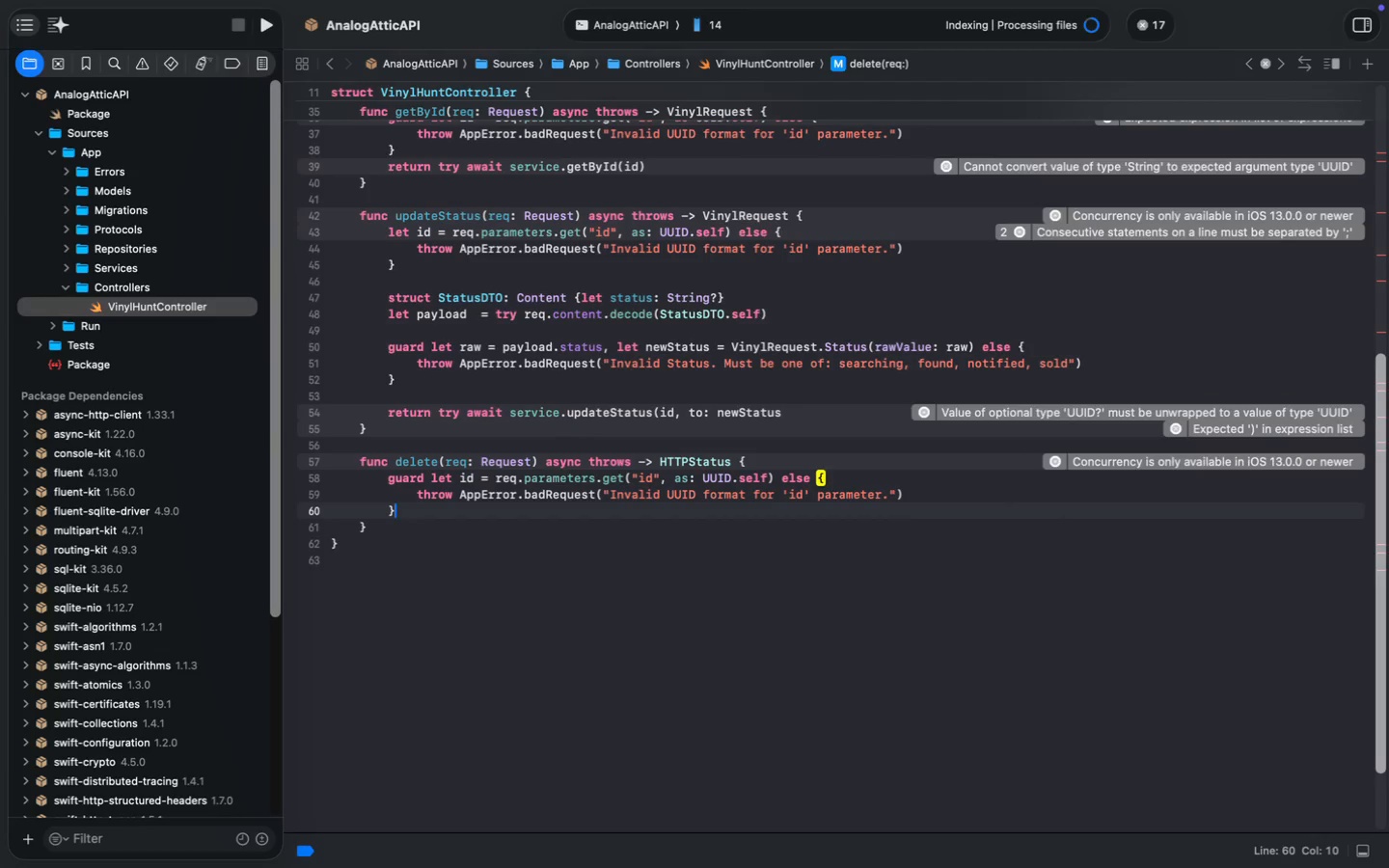 
key(Enter)
 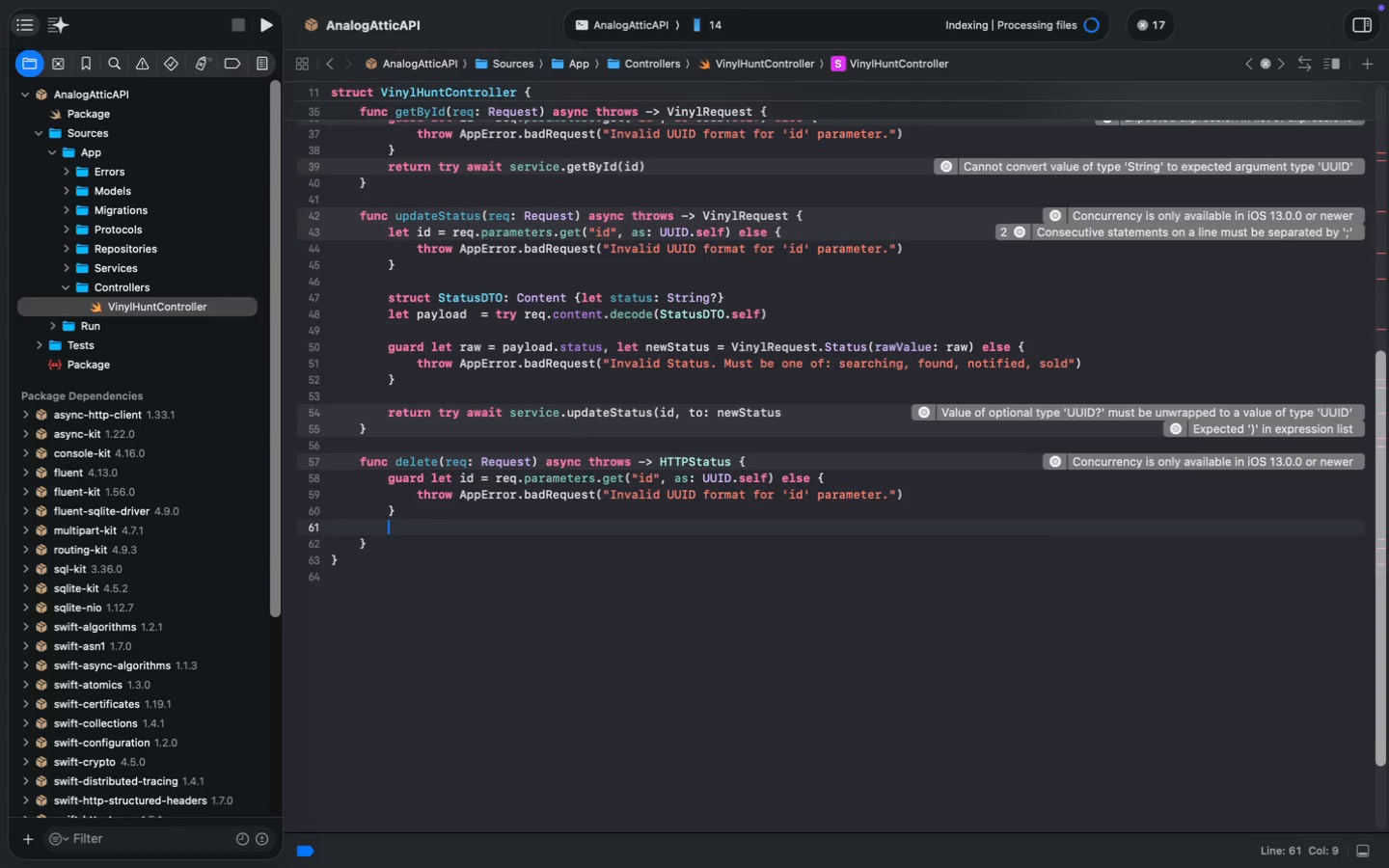 
key(Enter)
 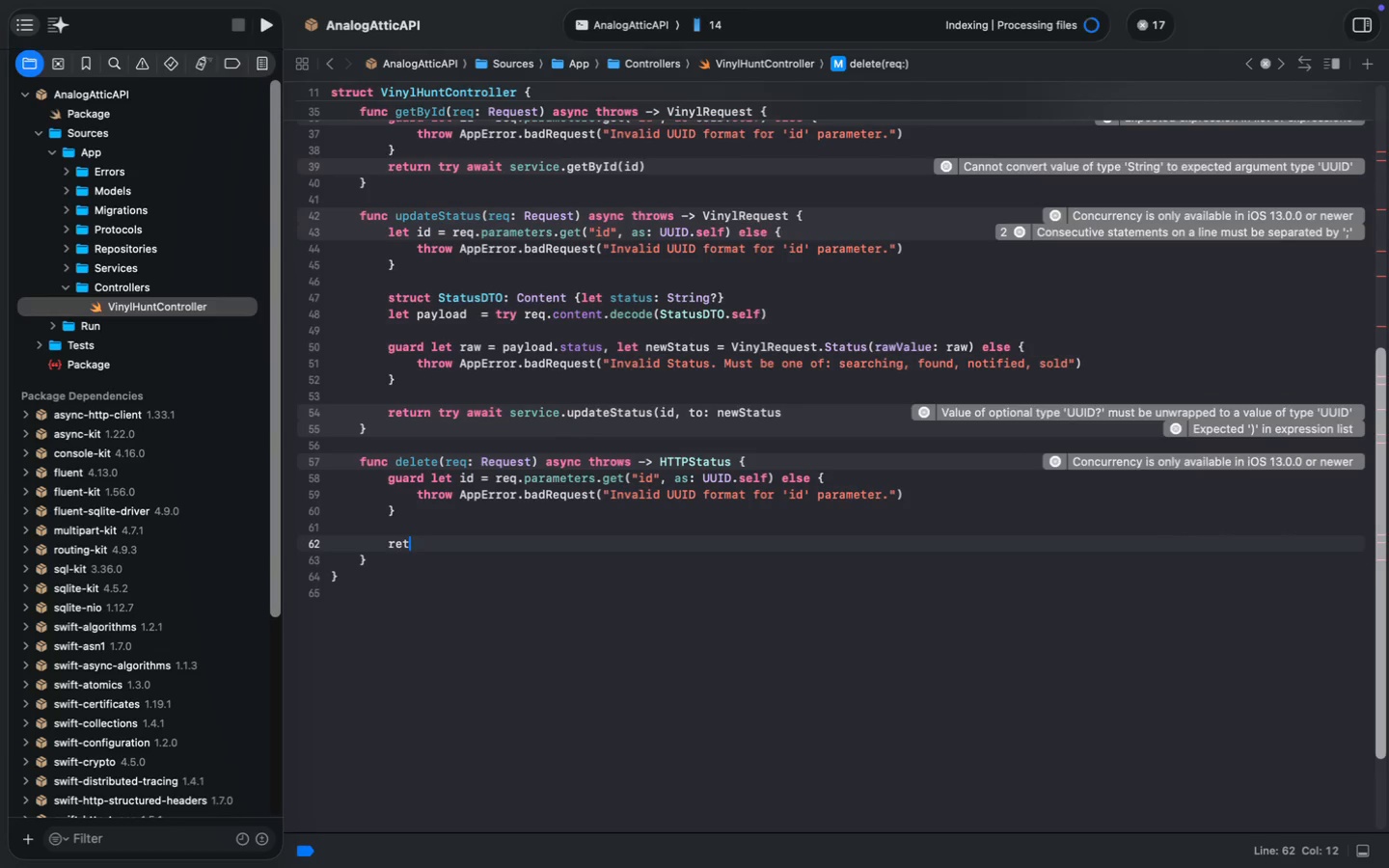 
type(return r)
key(Backspace)
type(try await S)
key(Backspace)
type(service.d)
key(Tab)
type(id)
 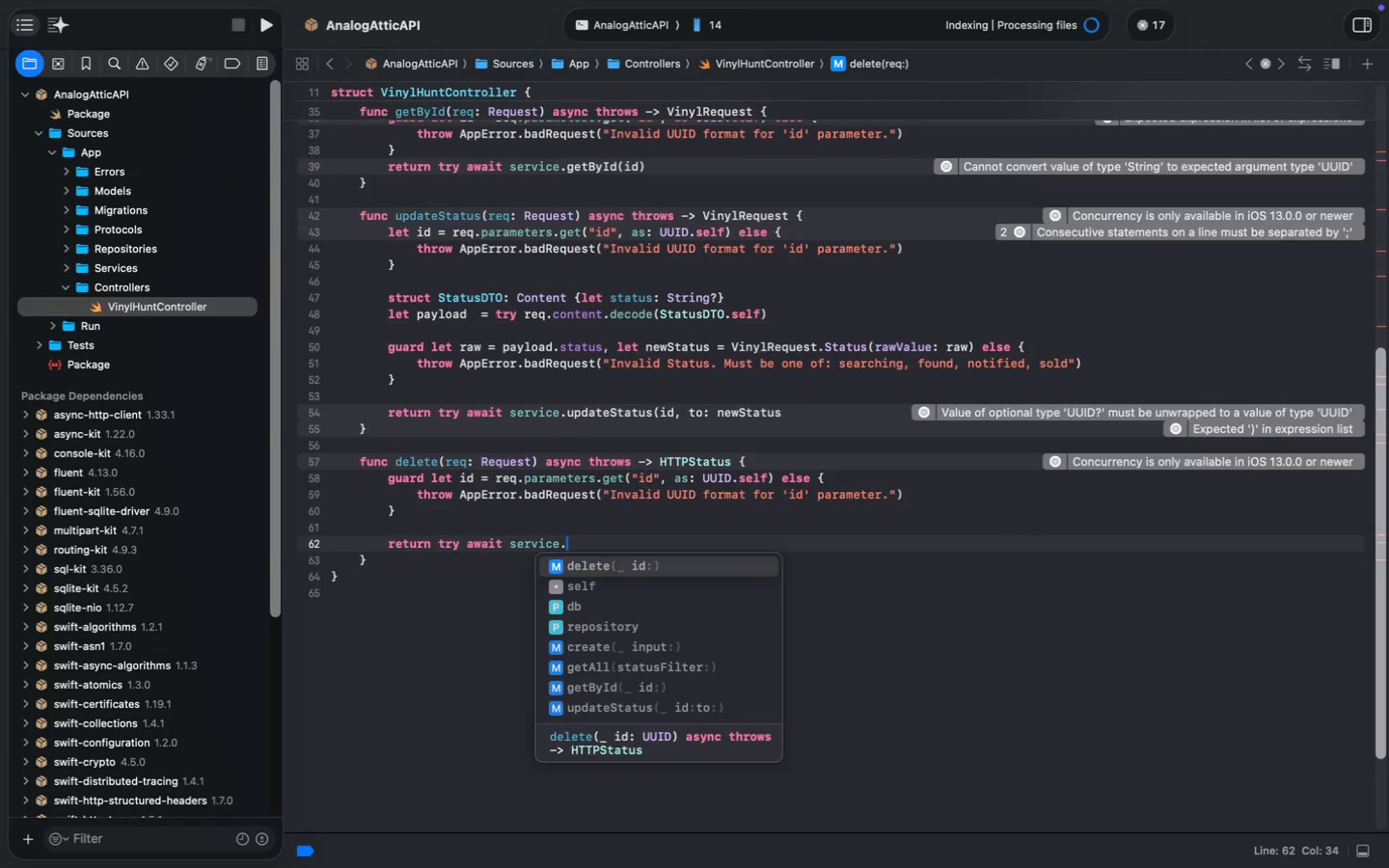 
key(Meta+S)
 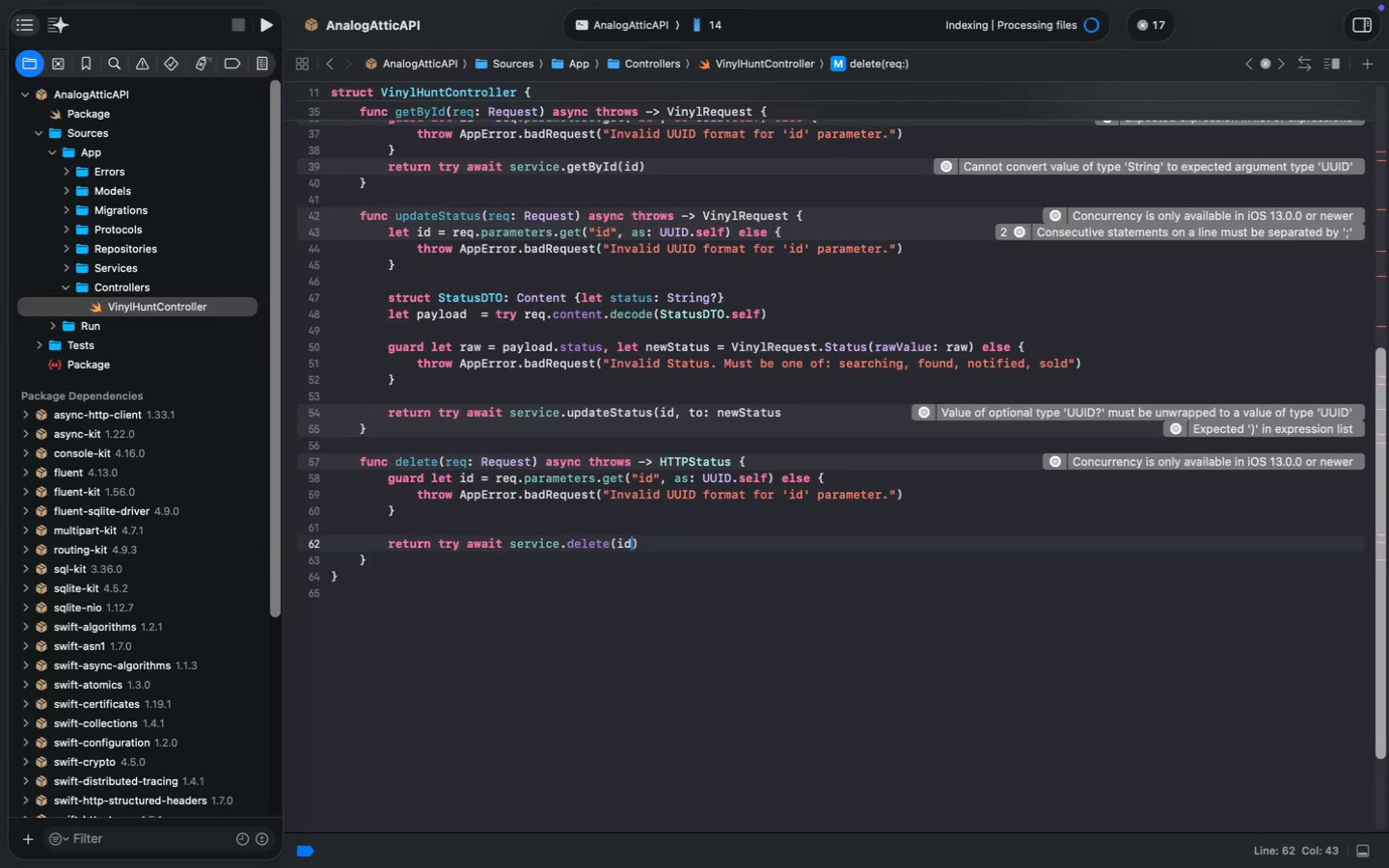 
key(Meta+S)
 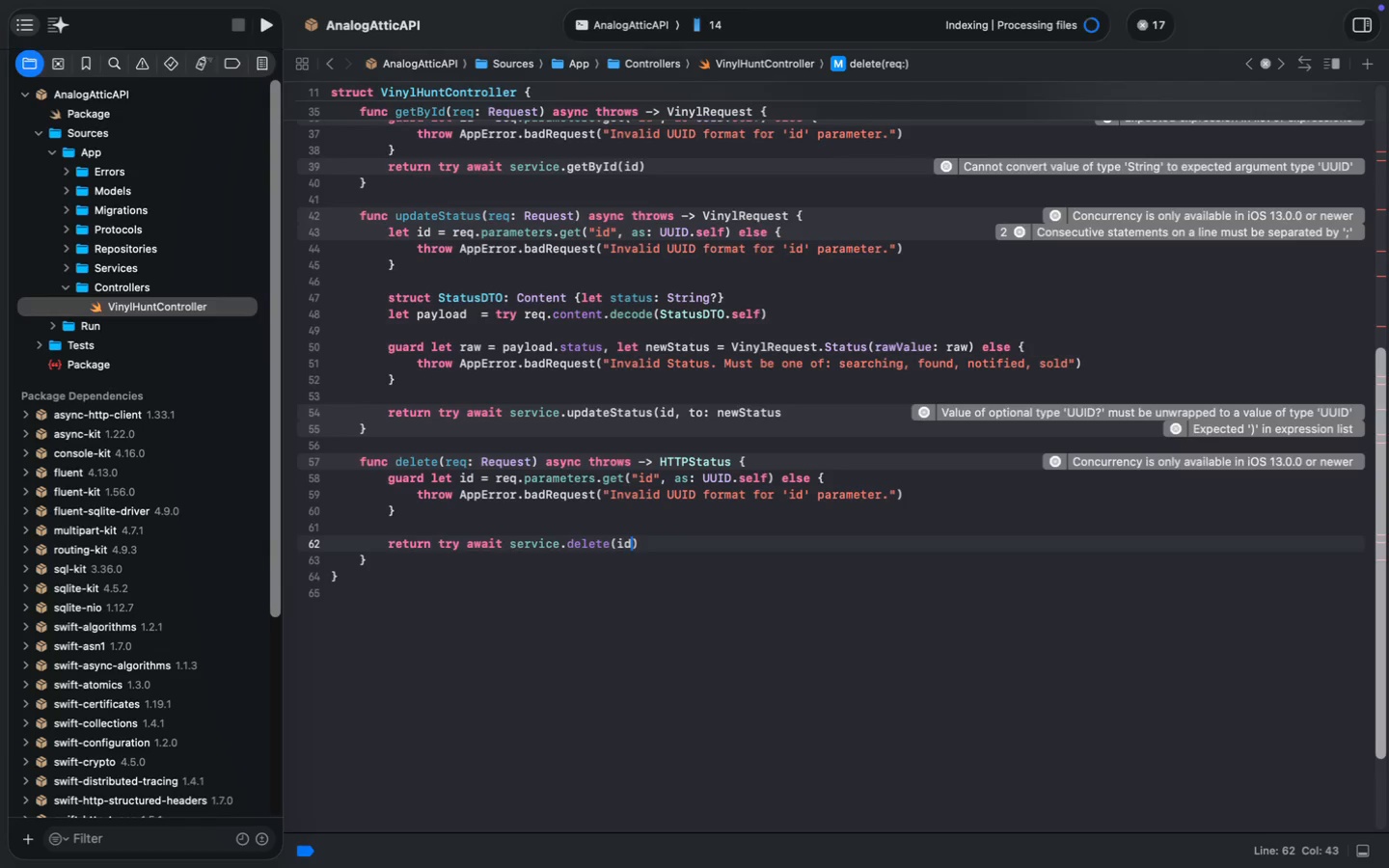 
key(Meta+S)
 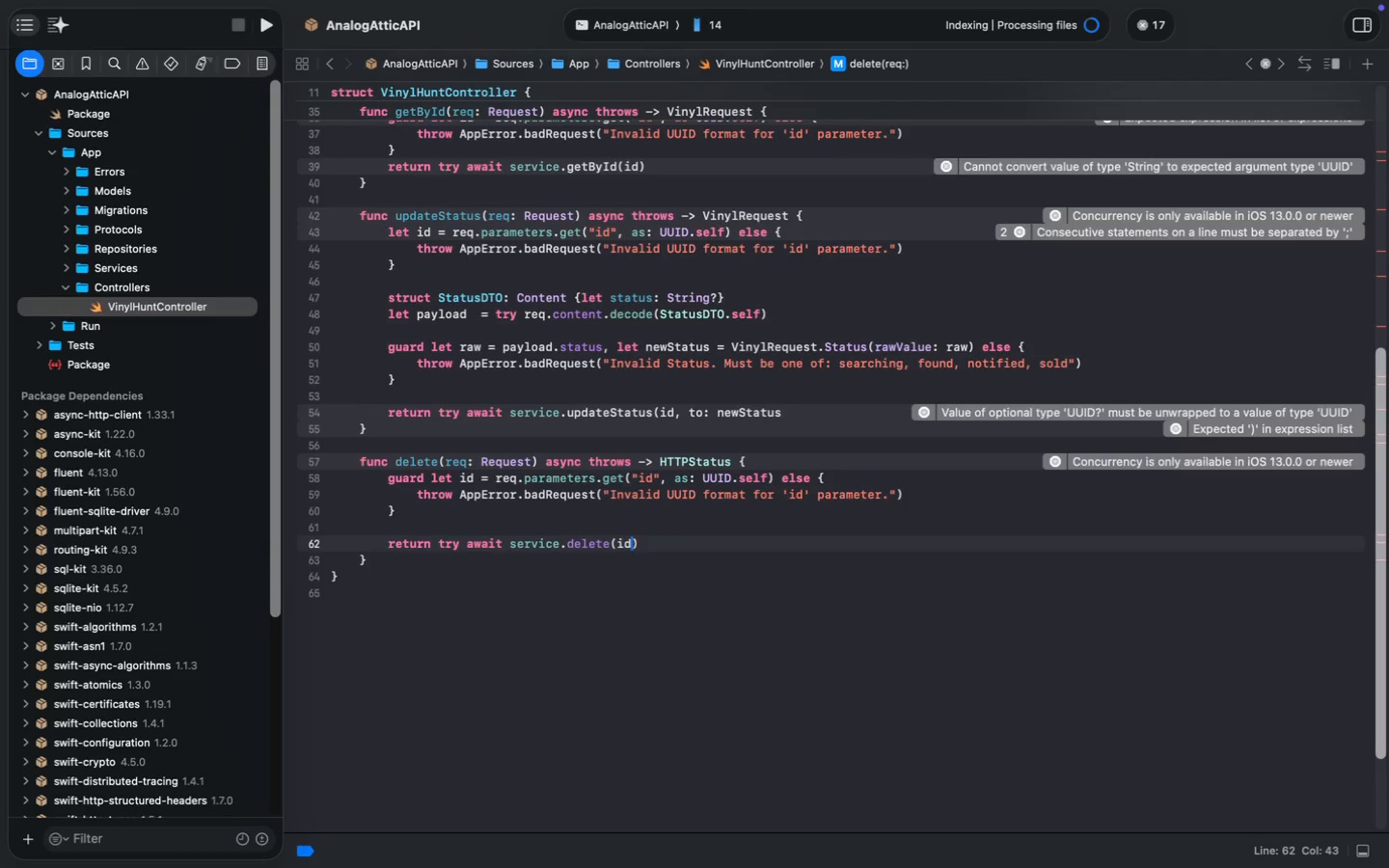 
key(Meta+S)
 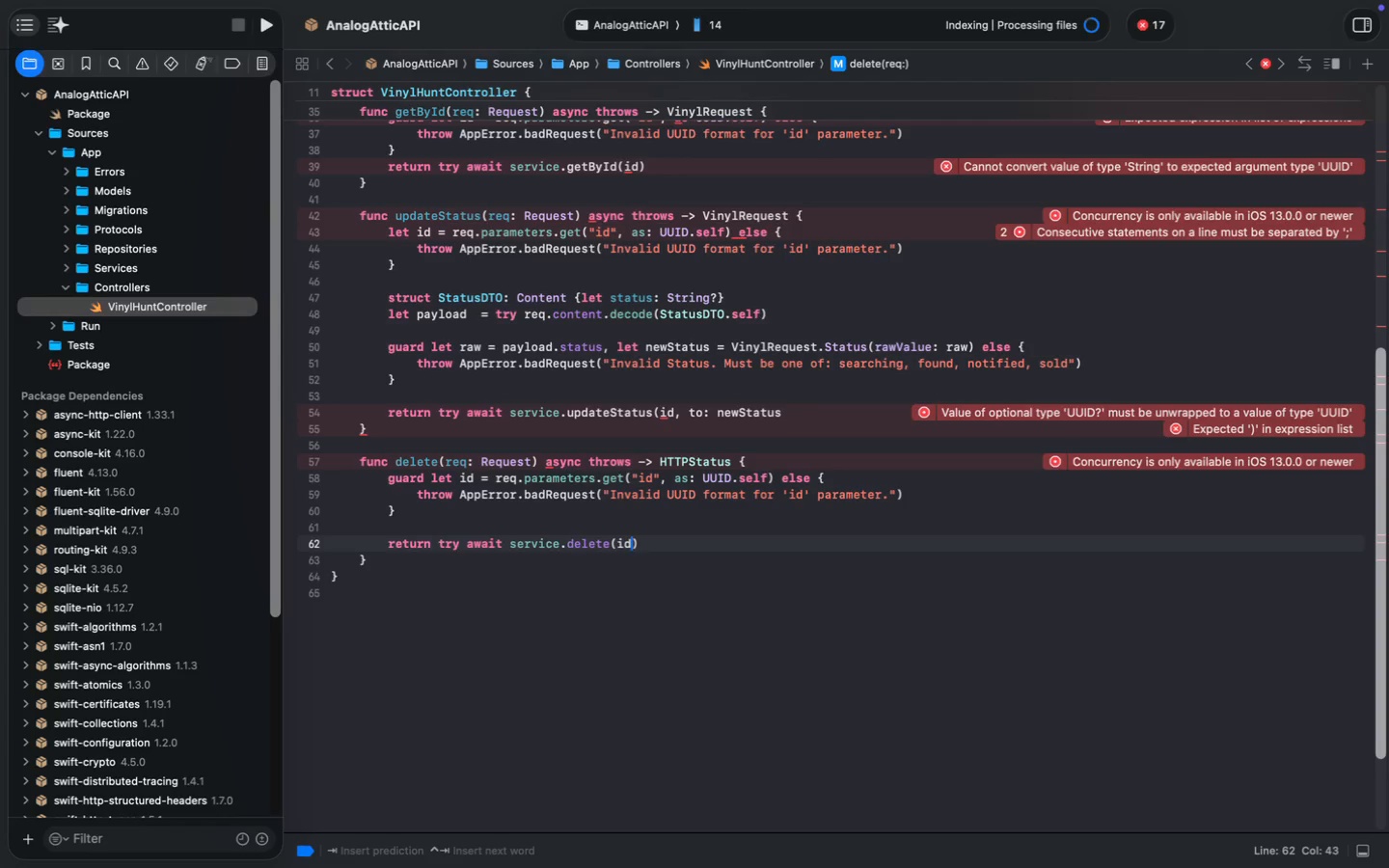 
wait(15.57)
 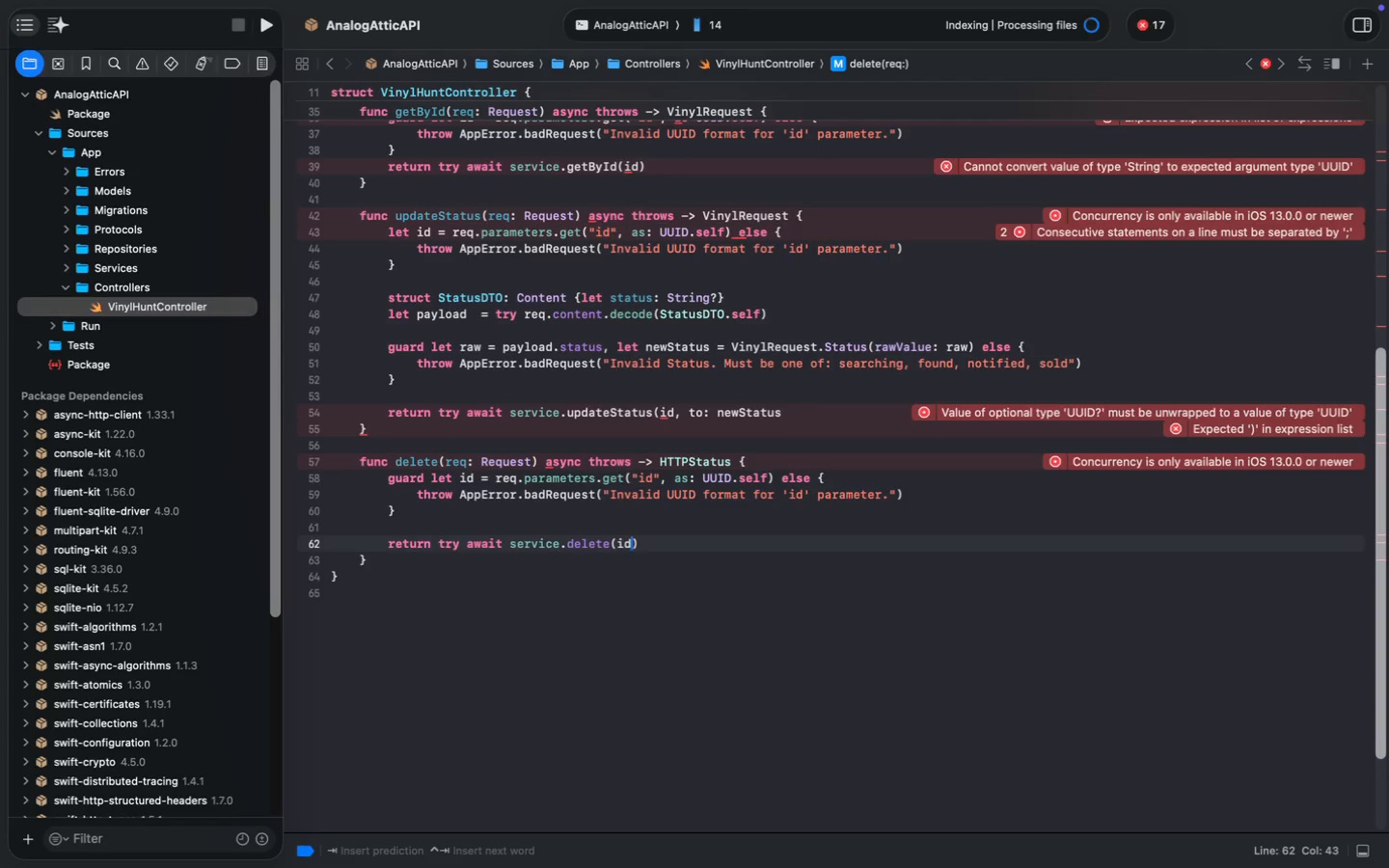 
left_click([55, 155])
 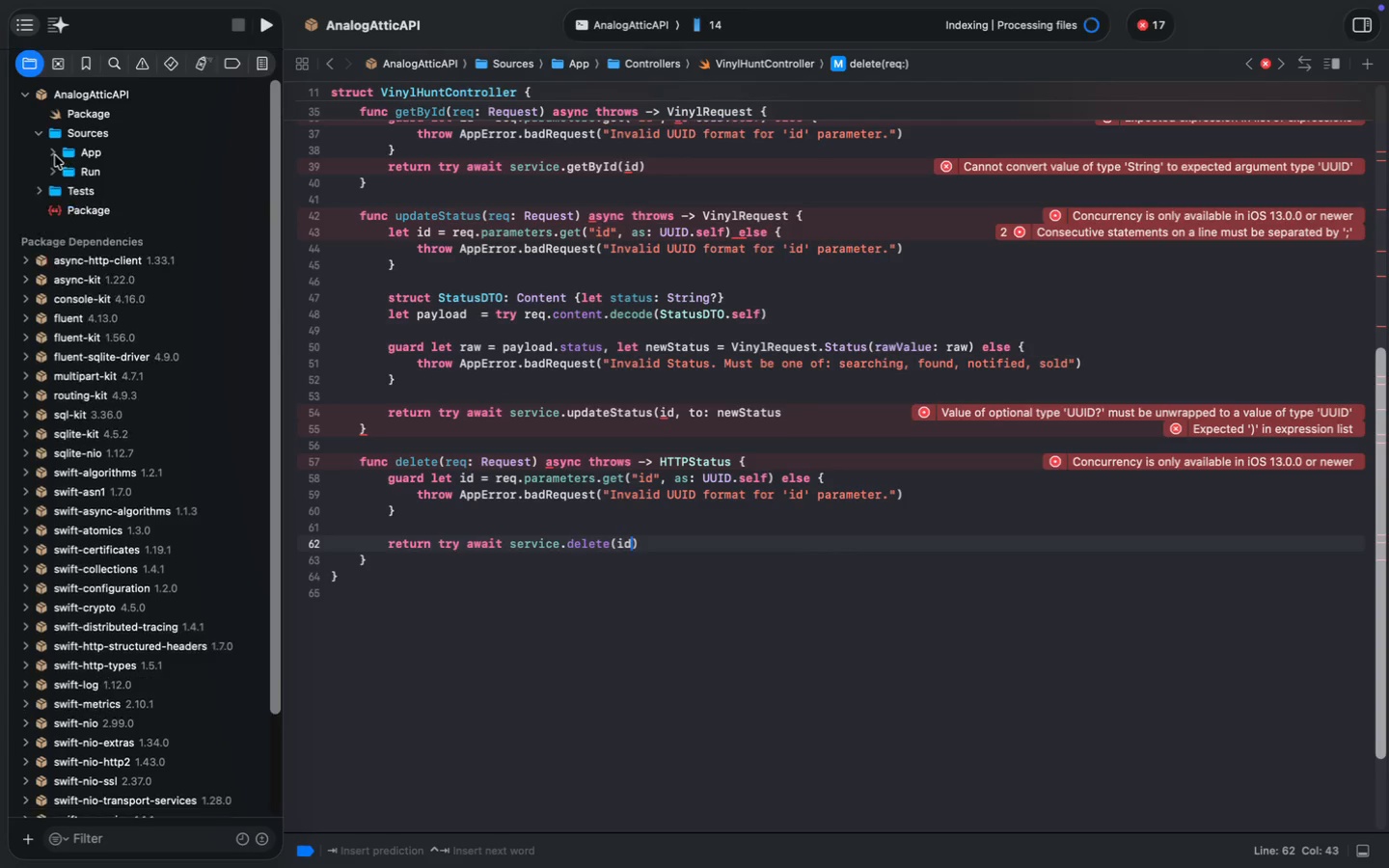 
left_click([55, 155])
 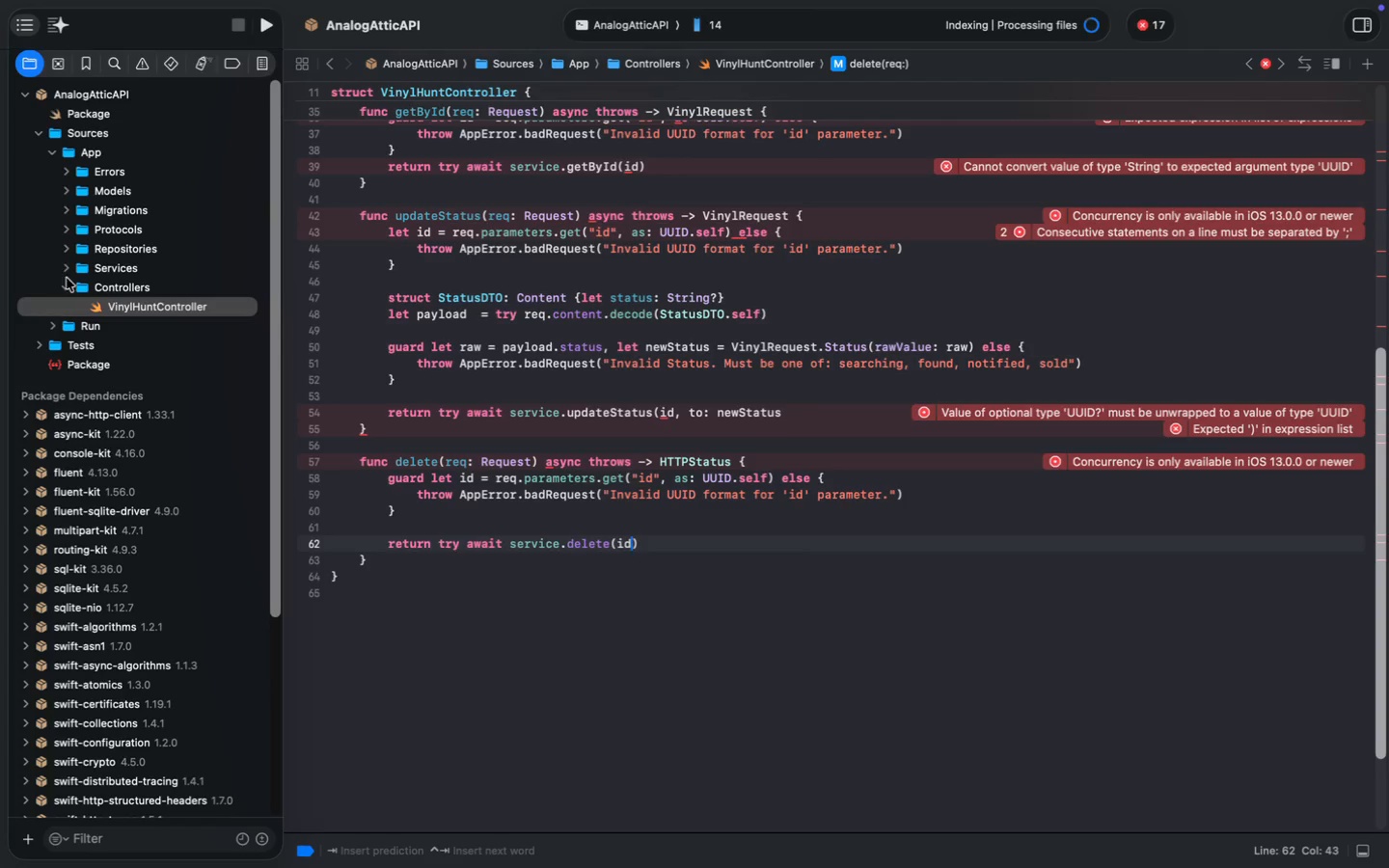 
left_click([68, 285])
 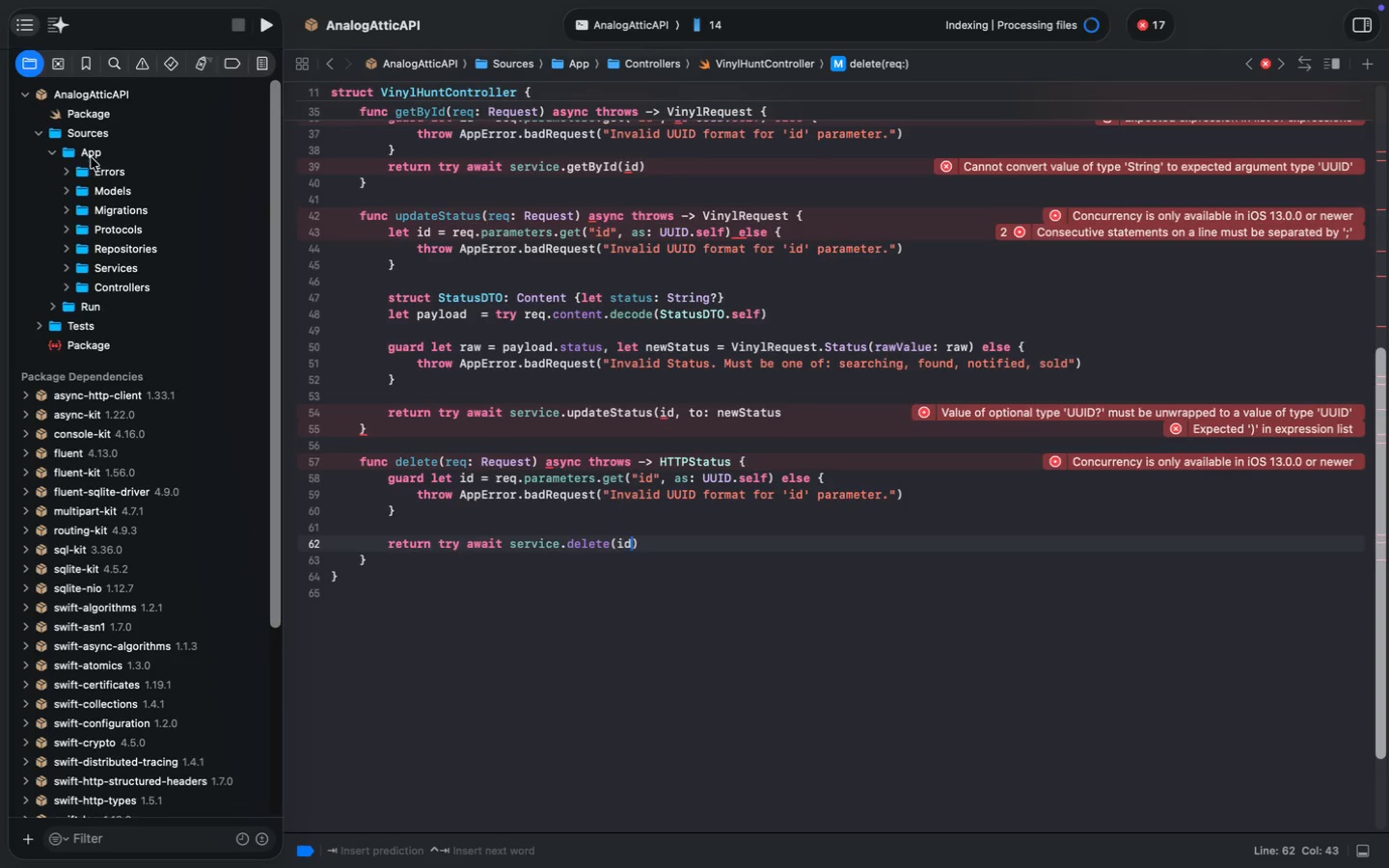 
left_click([92, 153])
 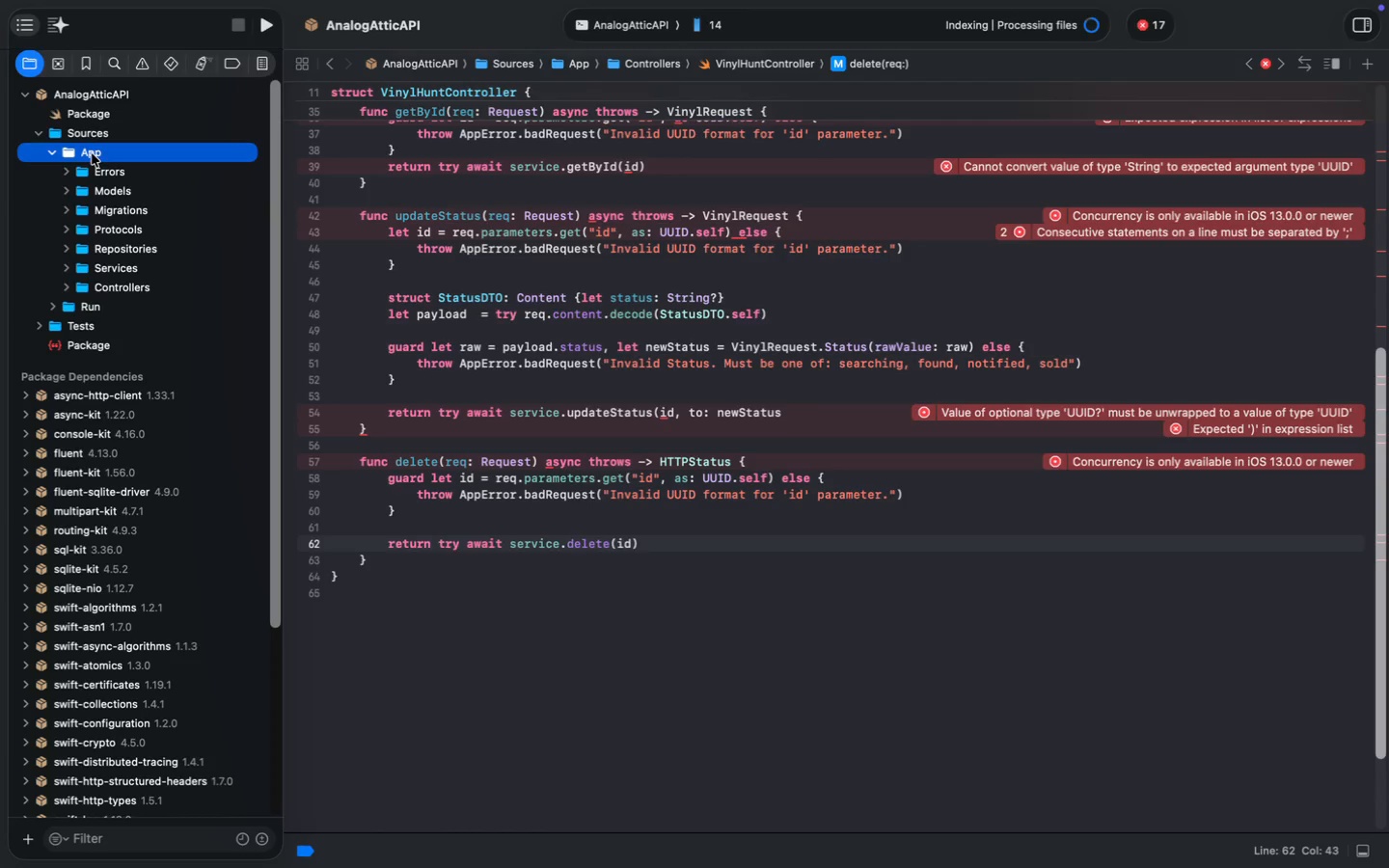 
key(Meta+CommandLeft)
 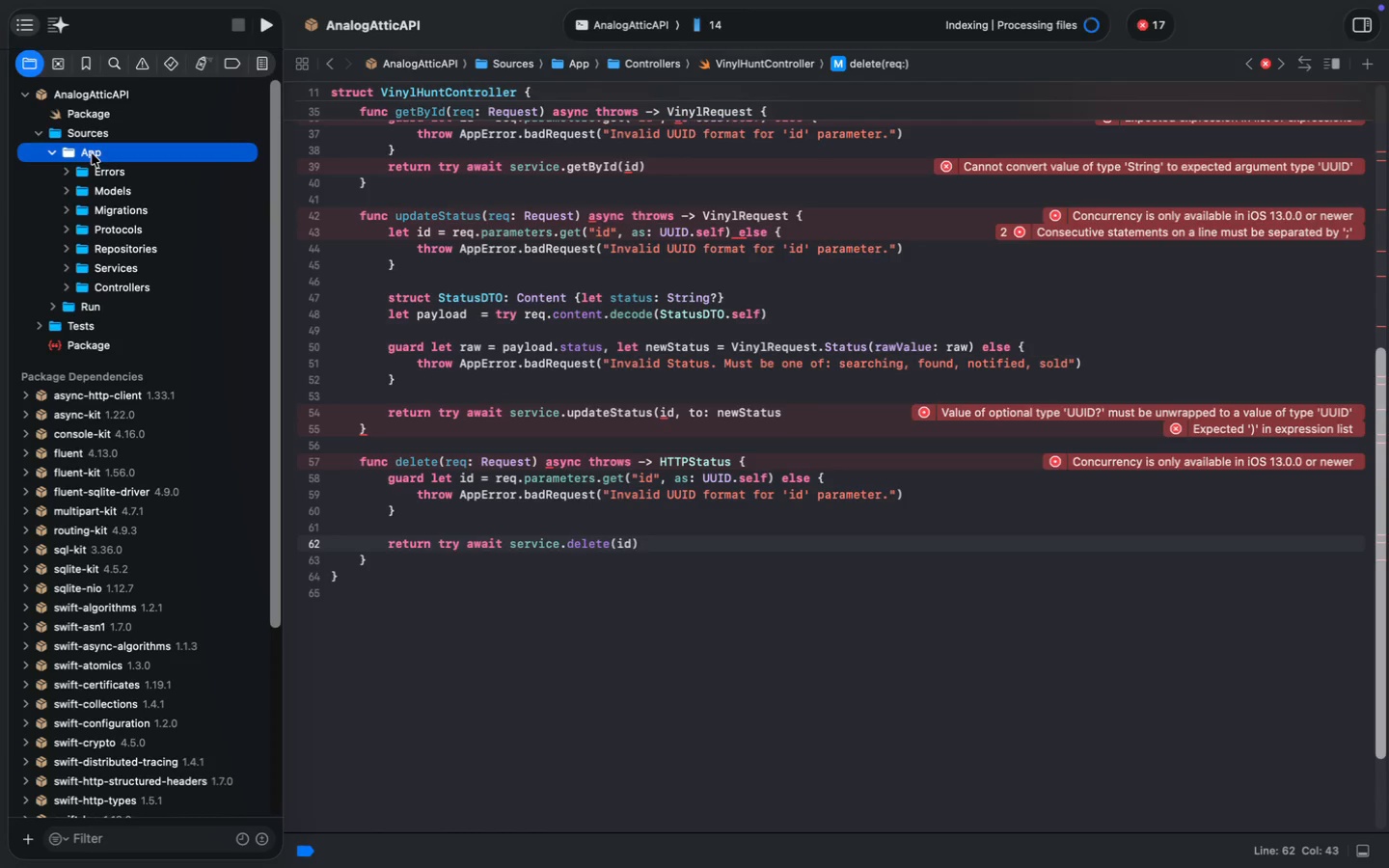 
key(Meta+N)
 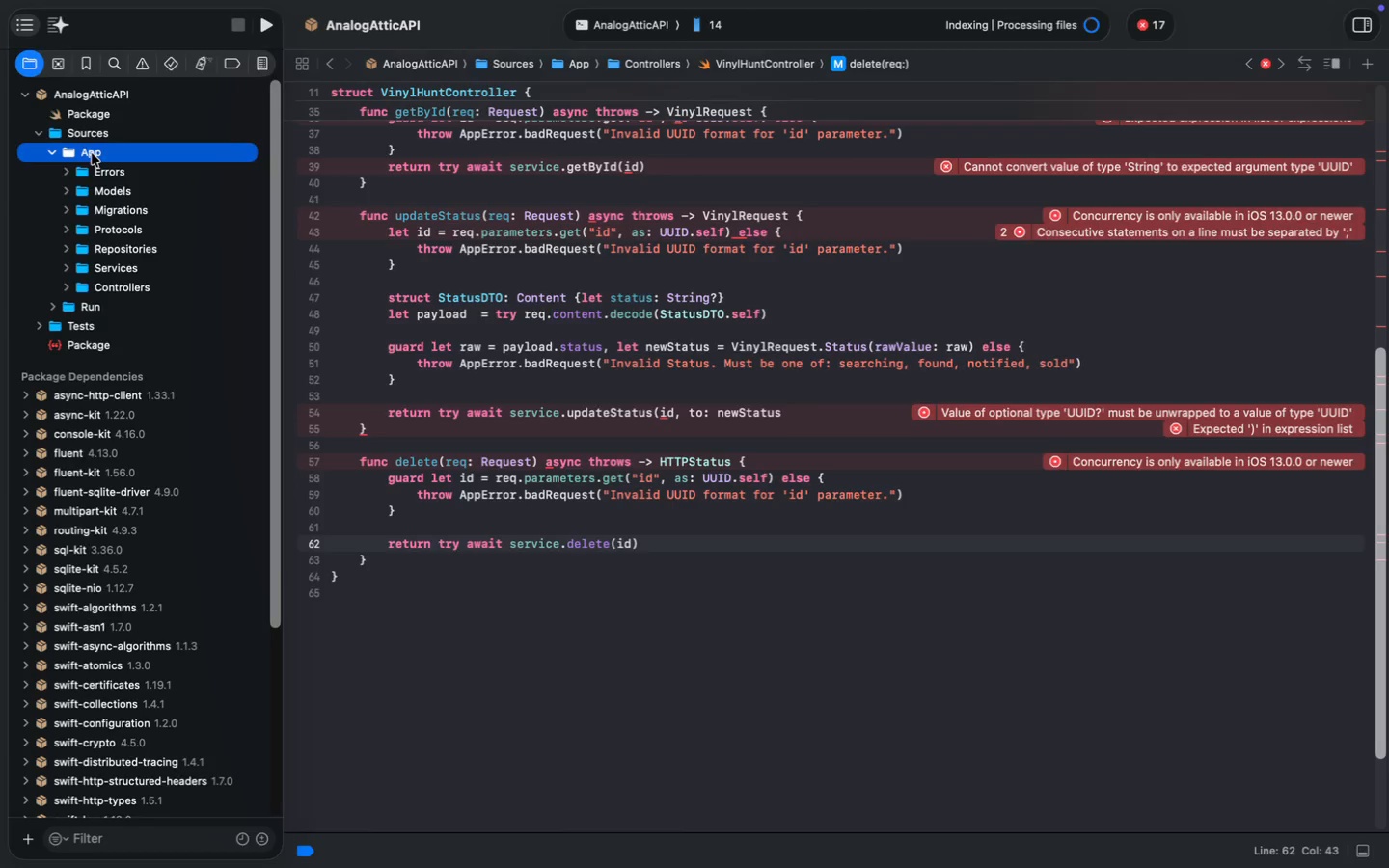 
key(Enter)
 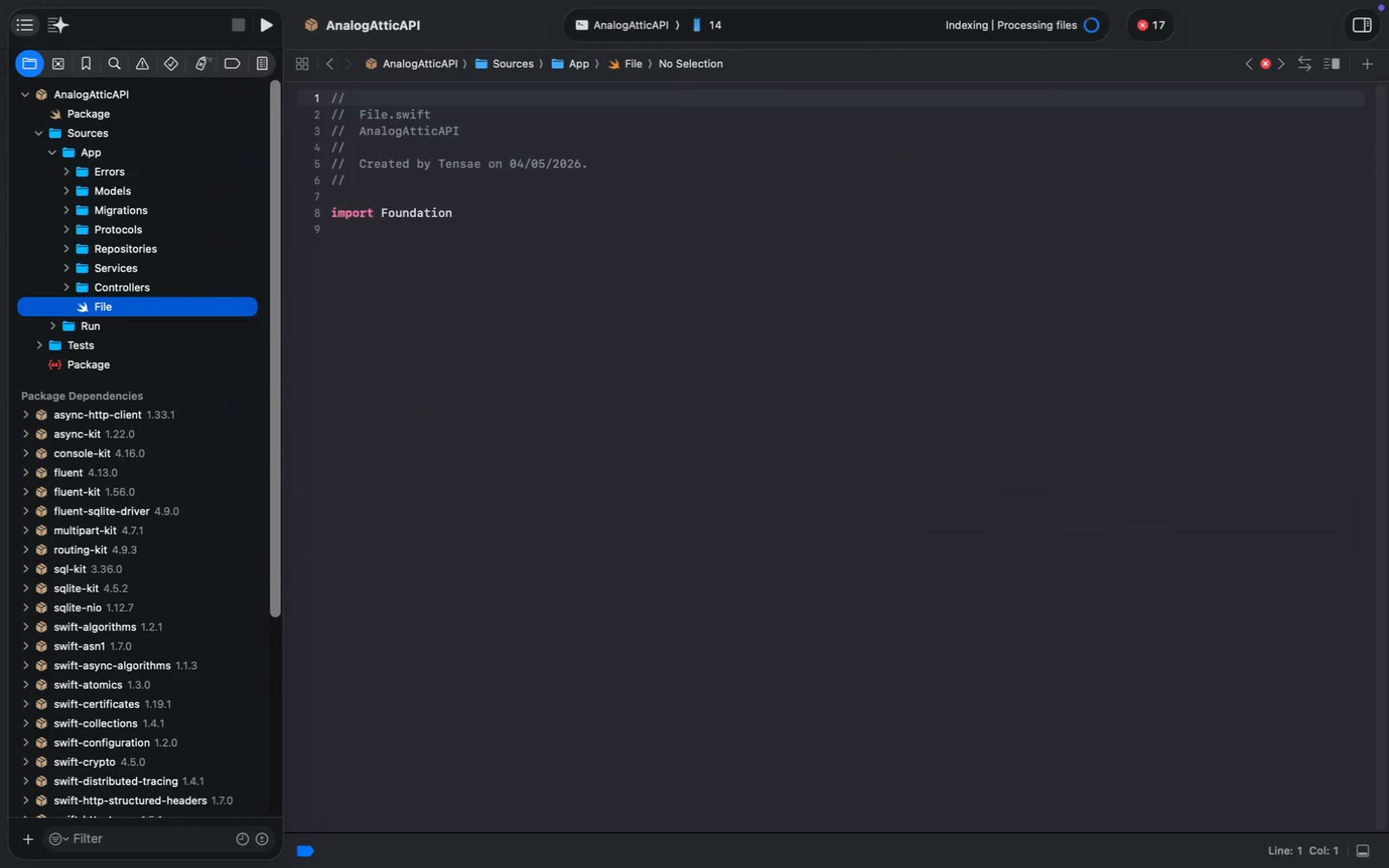 
key(Enter)
 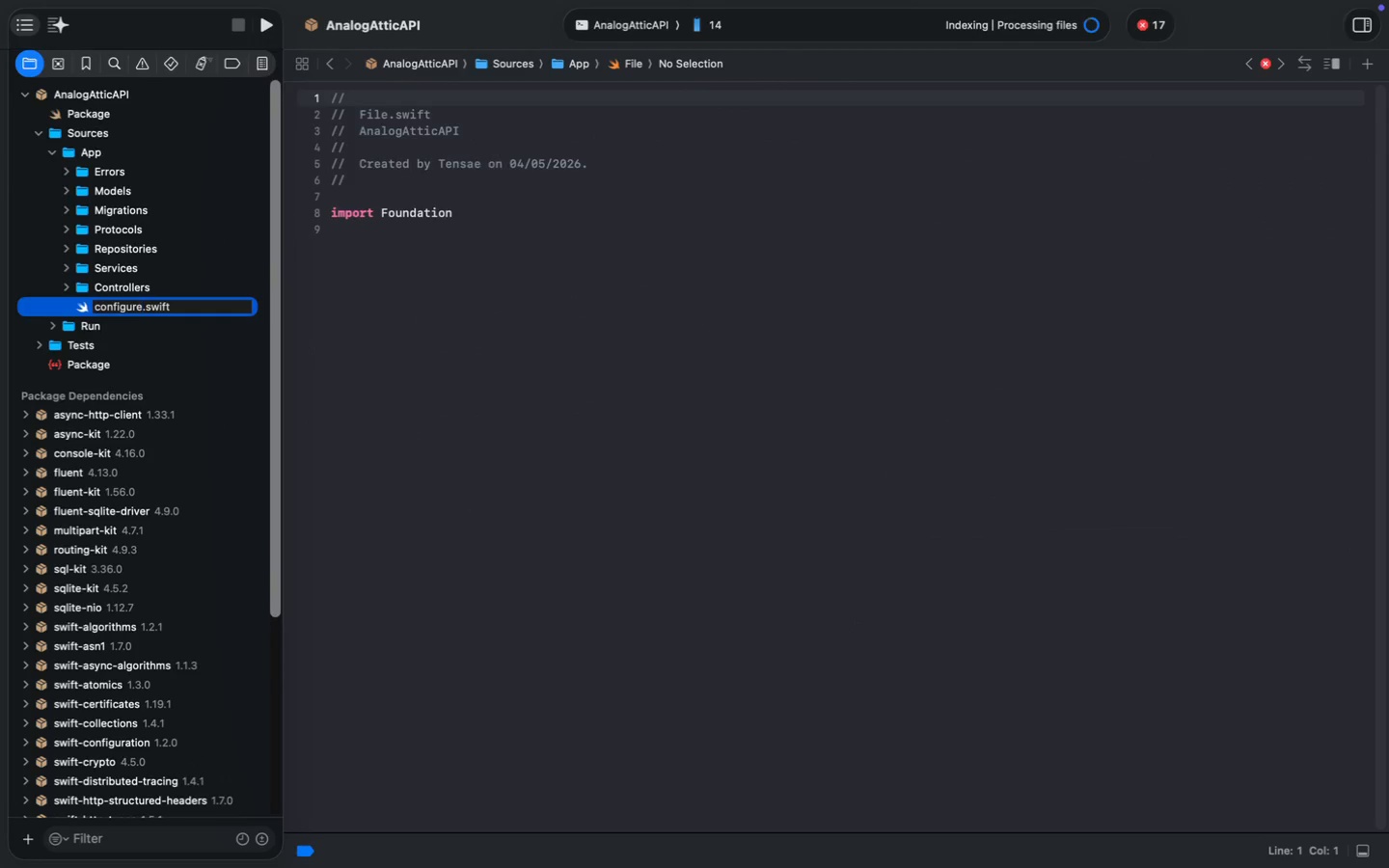 
type(configure)
 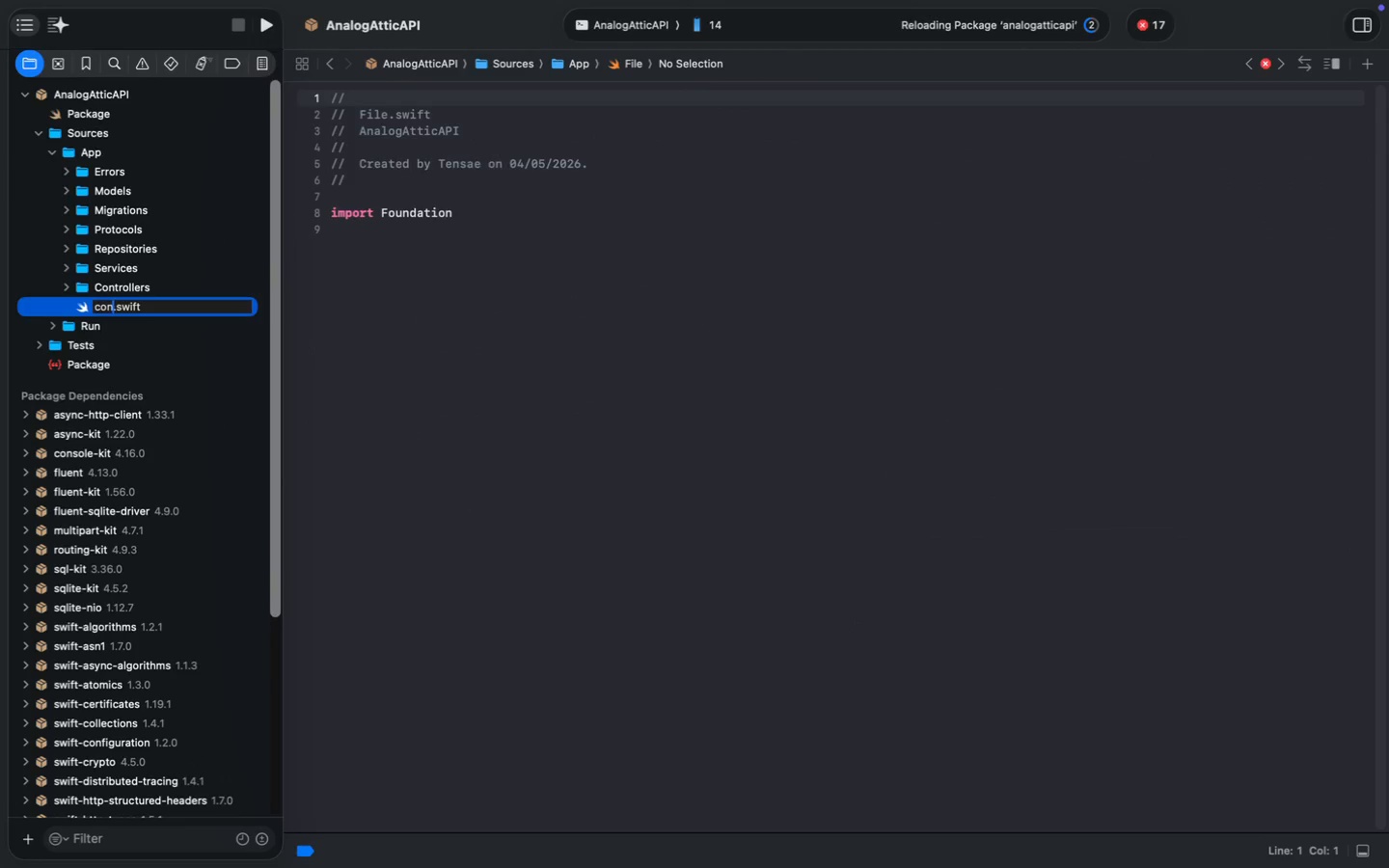 
key(Enter)
 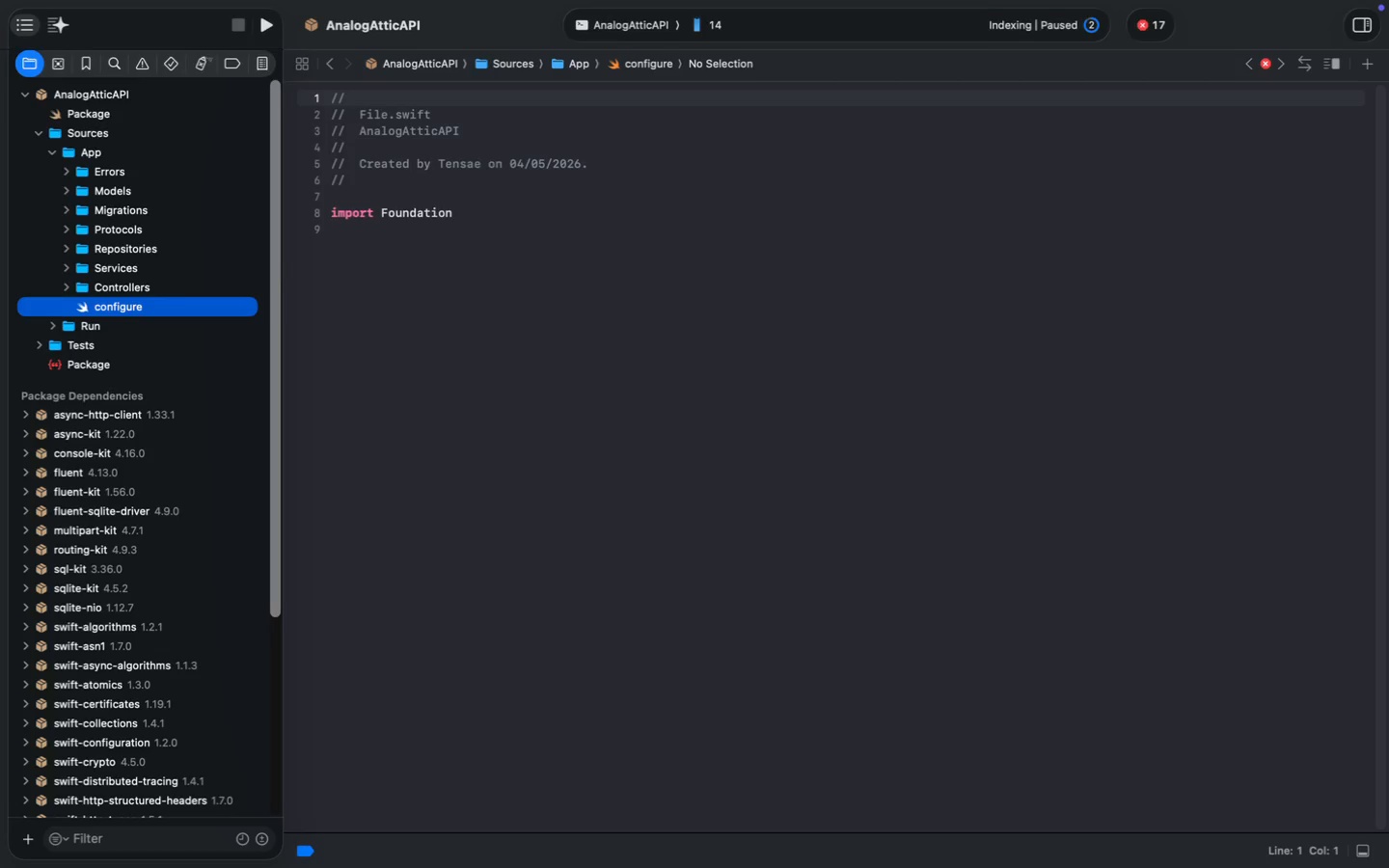 
double_click([432, 216])
 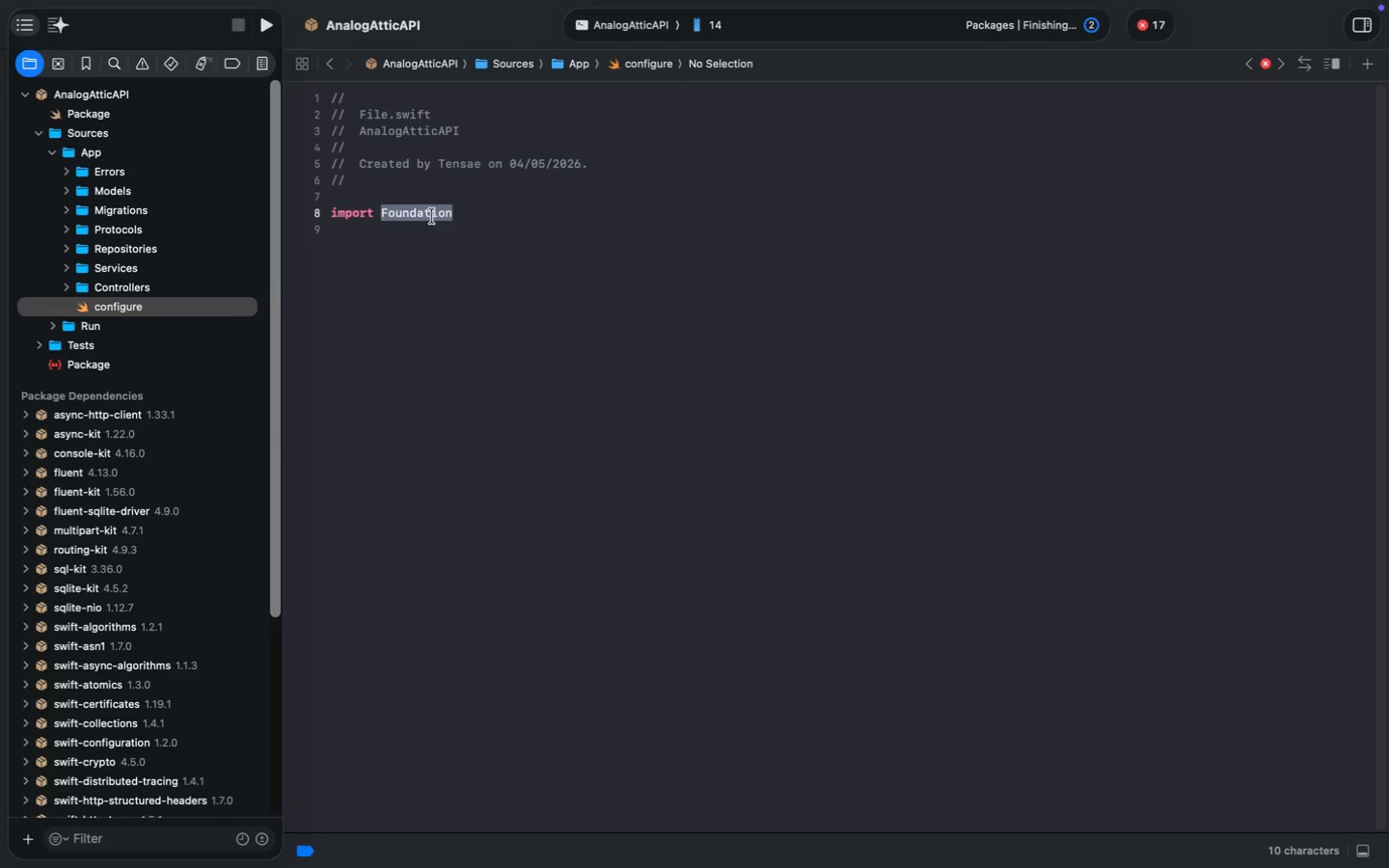 
type(Va)
 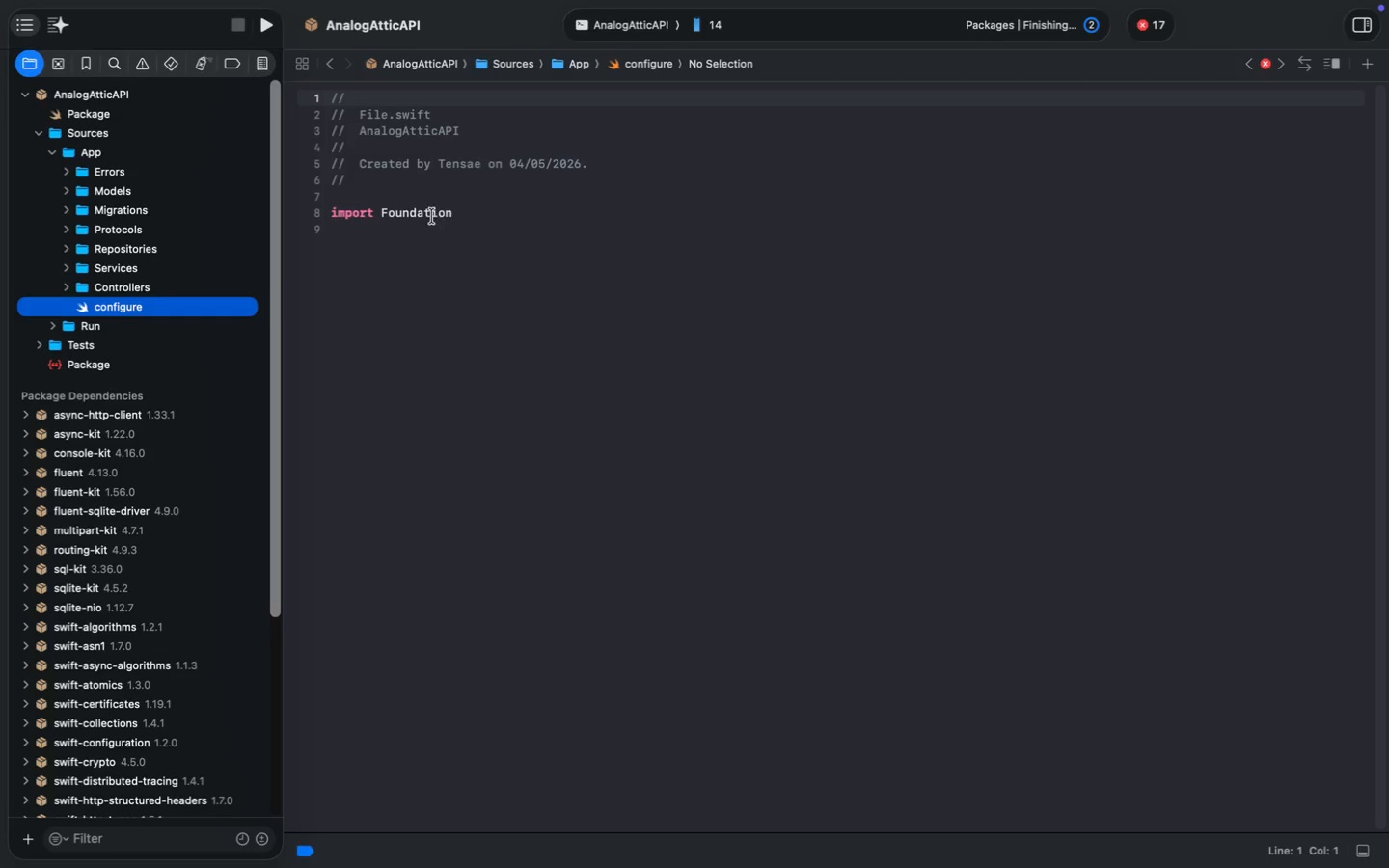 
key(Enter)
 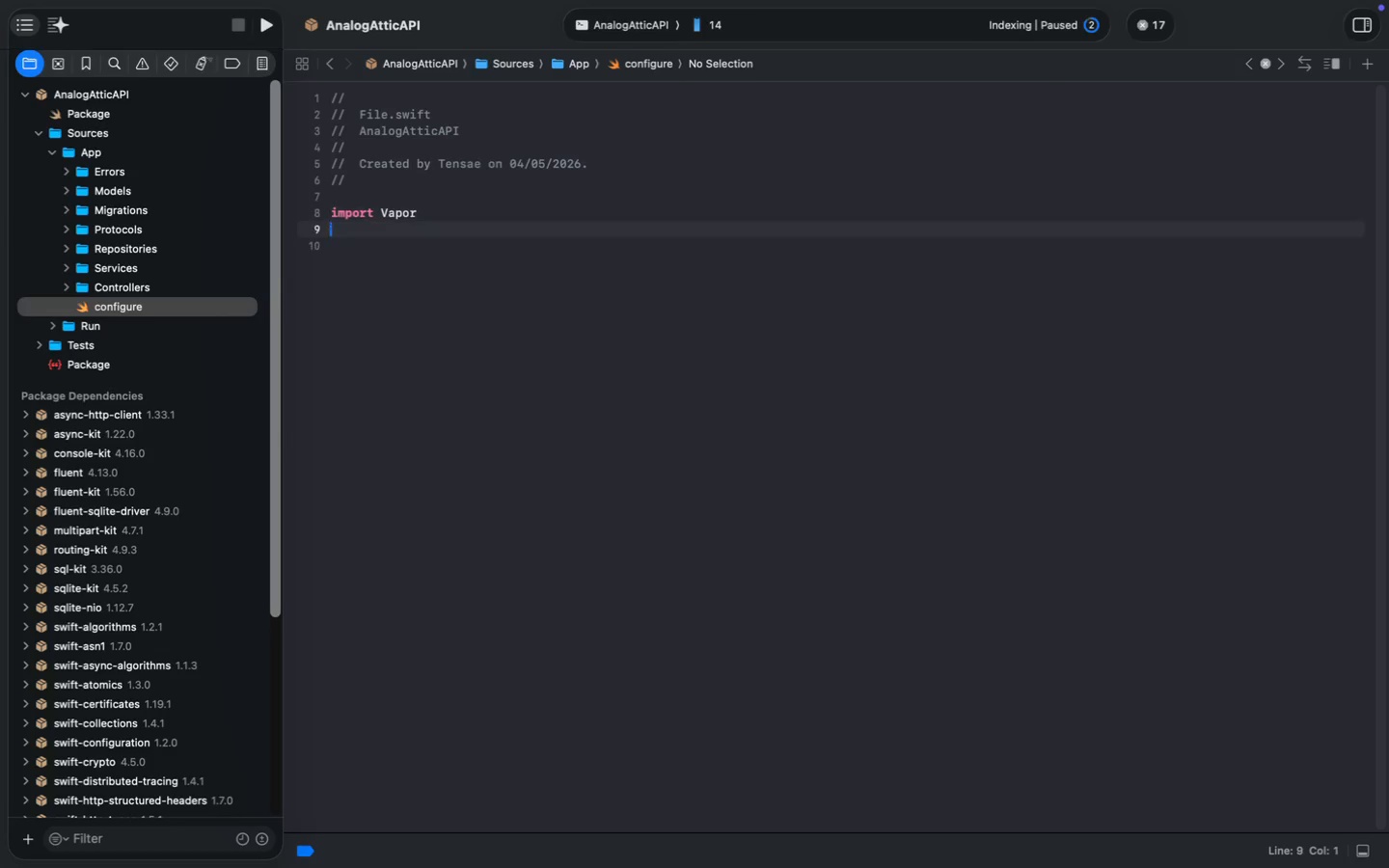 
key(Enter)
 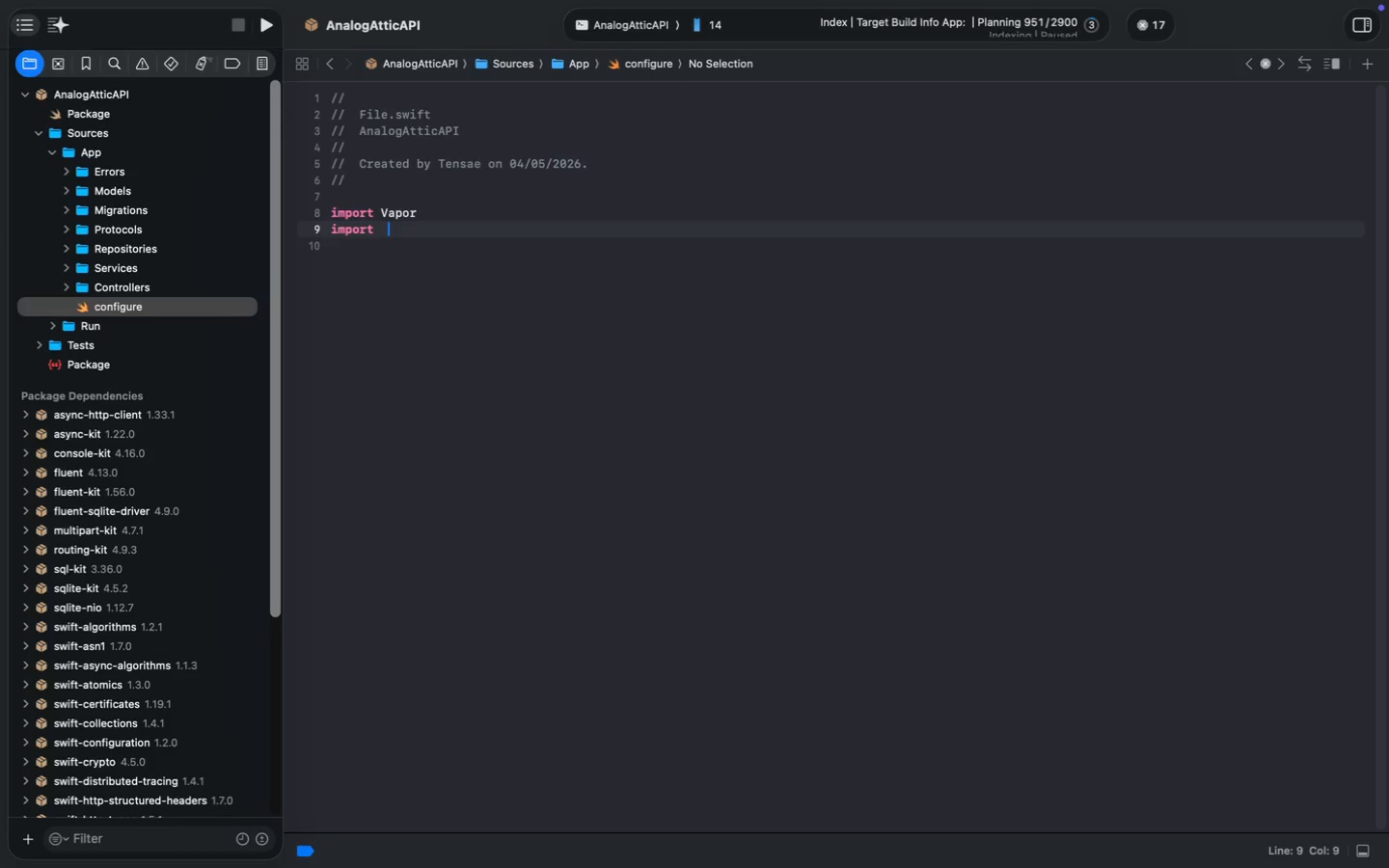 
type(import  Fluent)
 